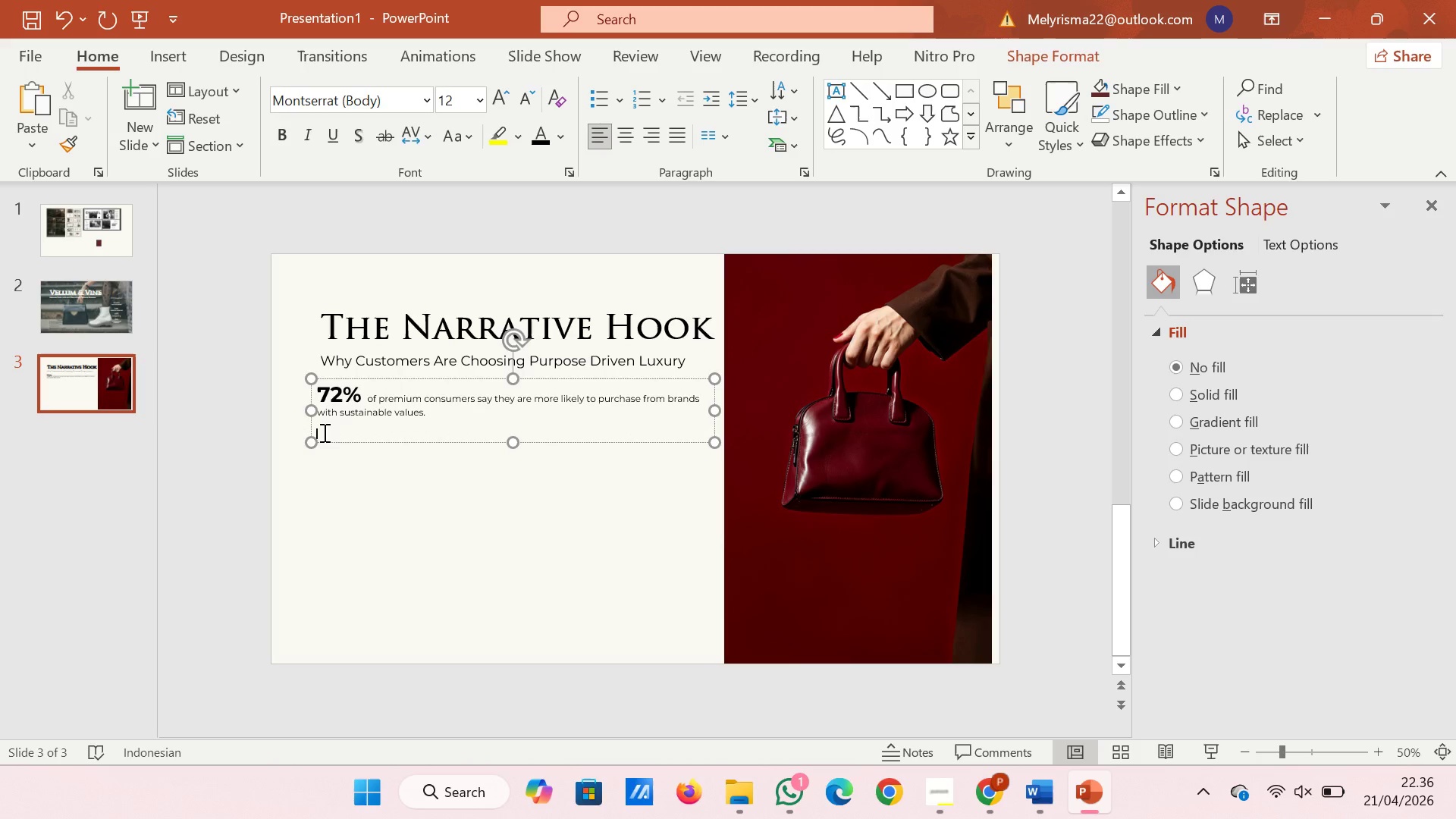 
right_click([329, 432])
 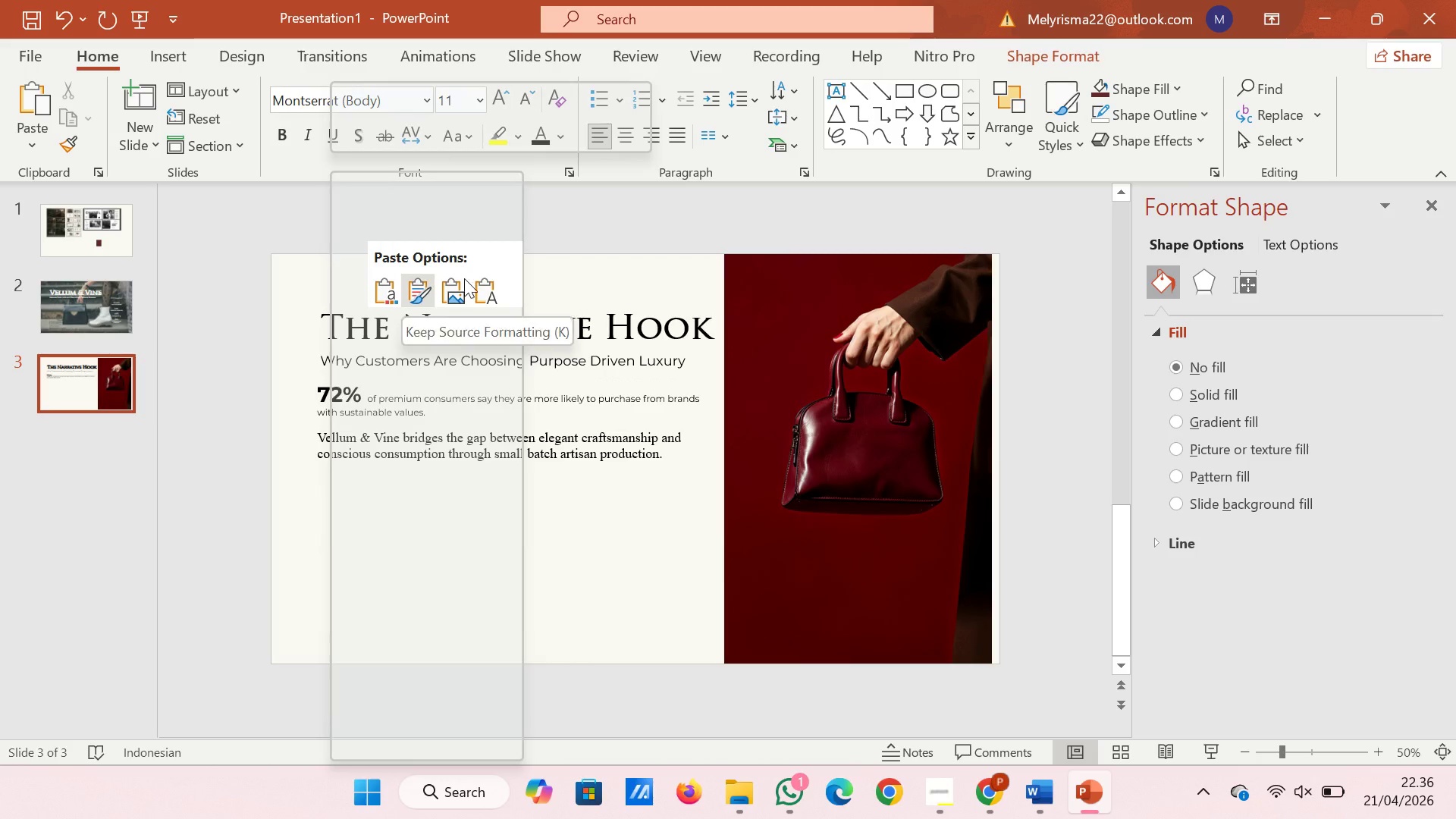 
left_click([488, 281])
 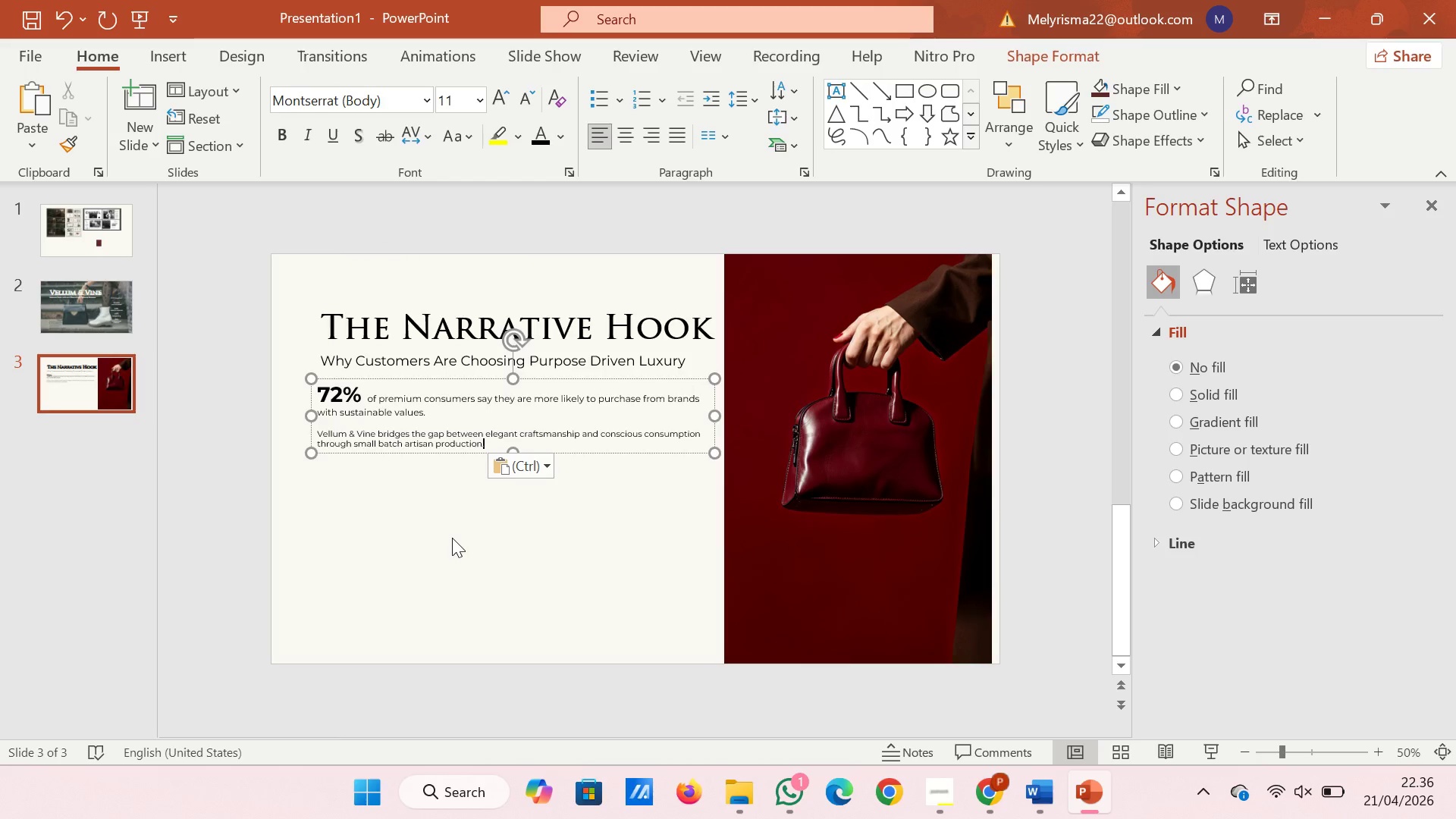 
wait(5.25)
 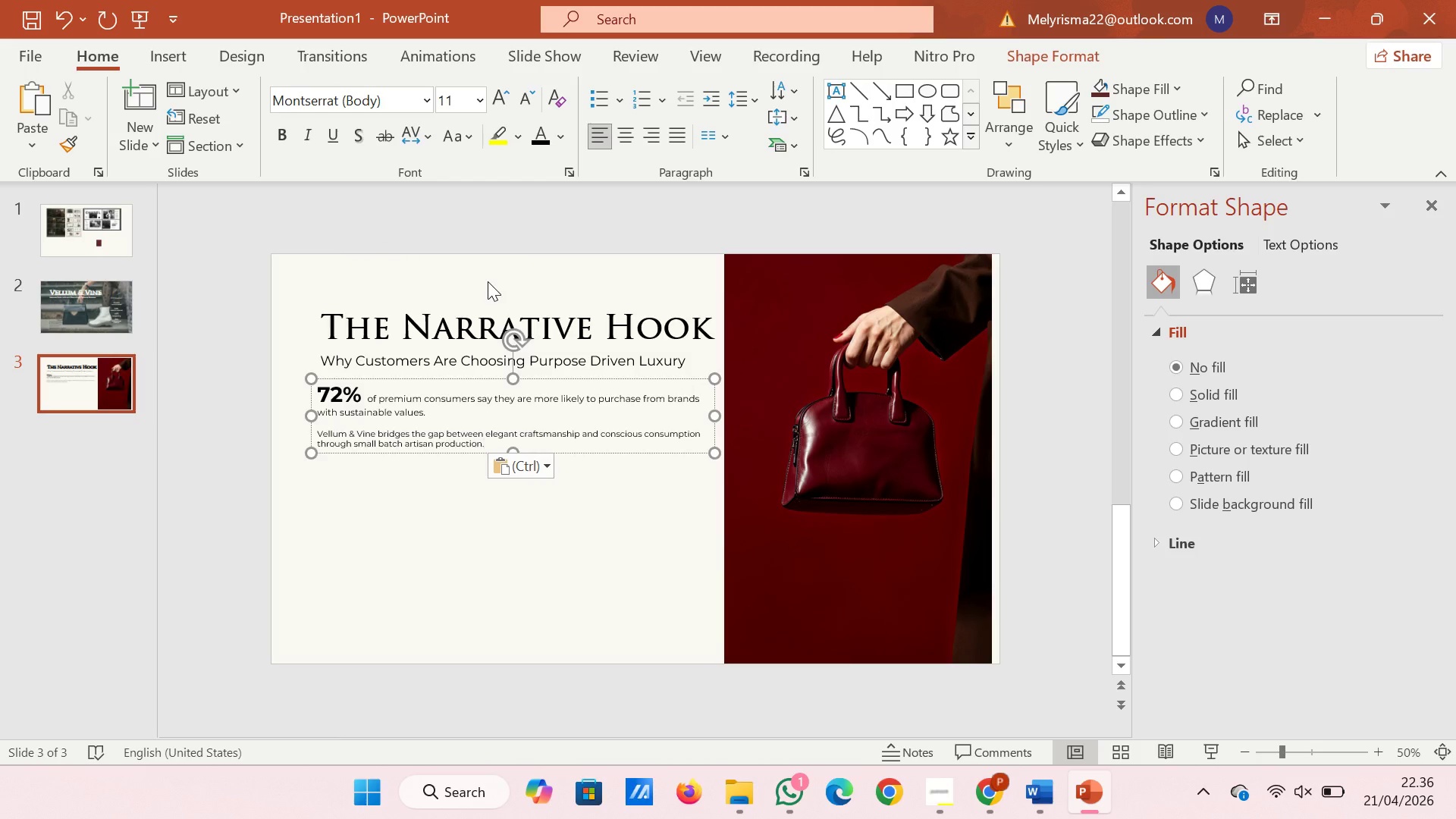 
left_click([453, 538])
 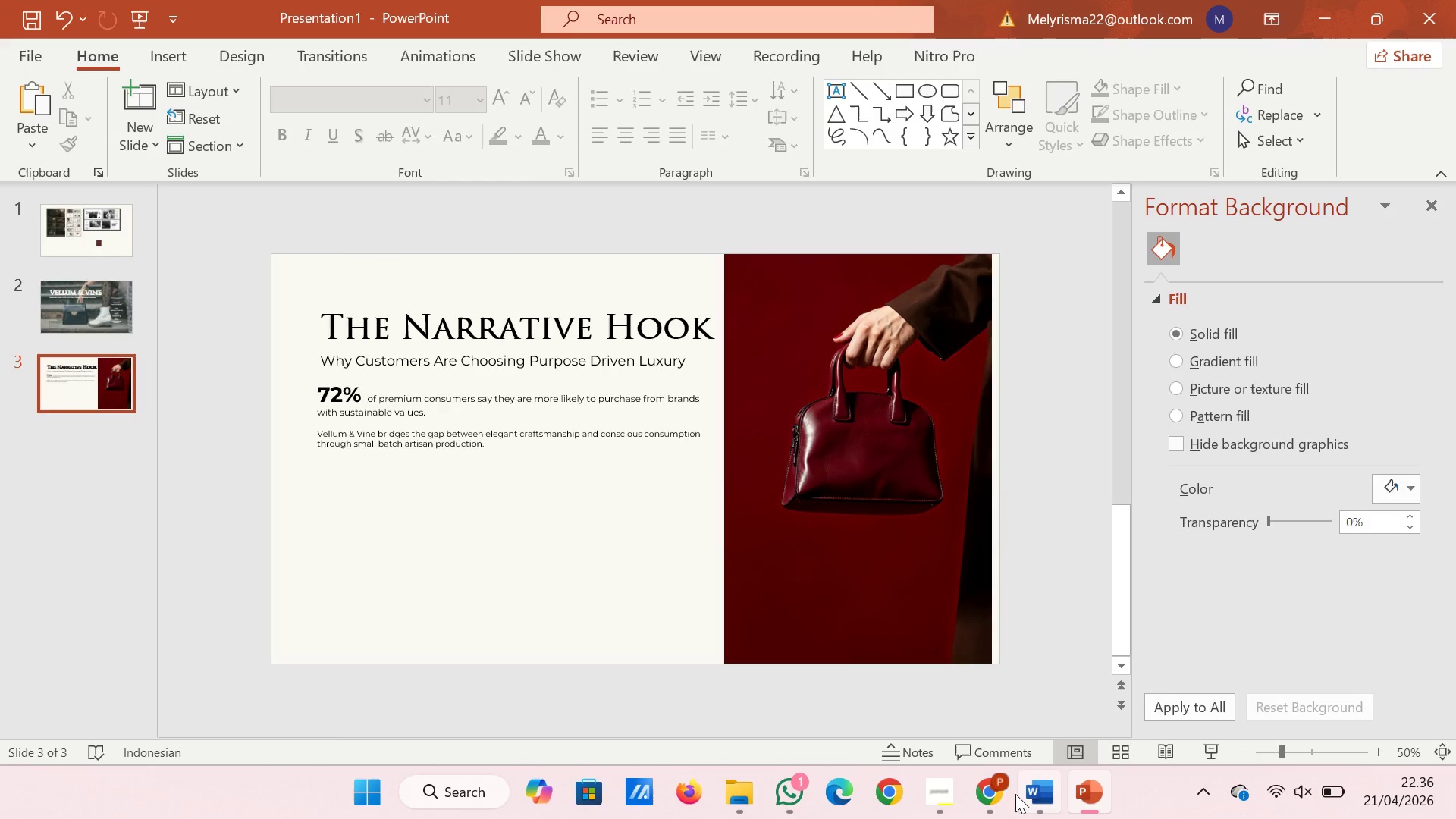 
left_click([1033, 781])
 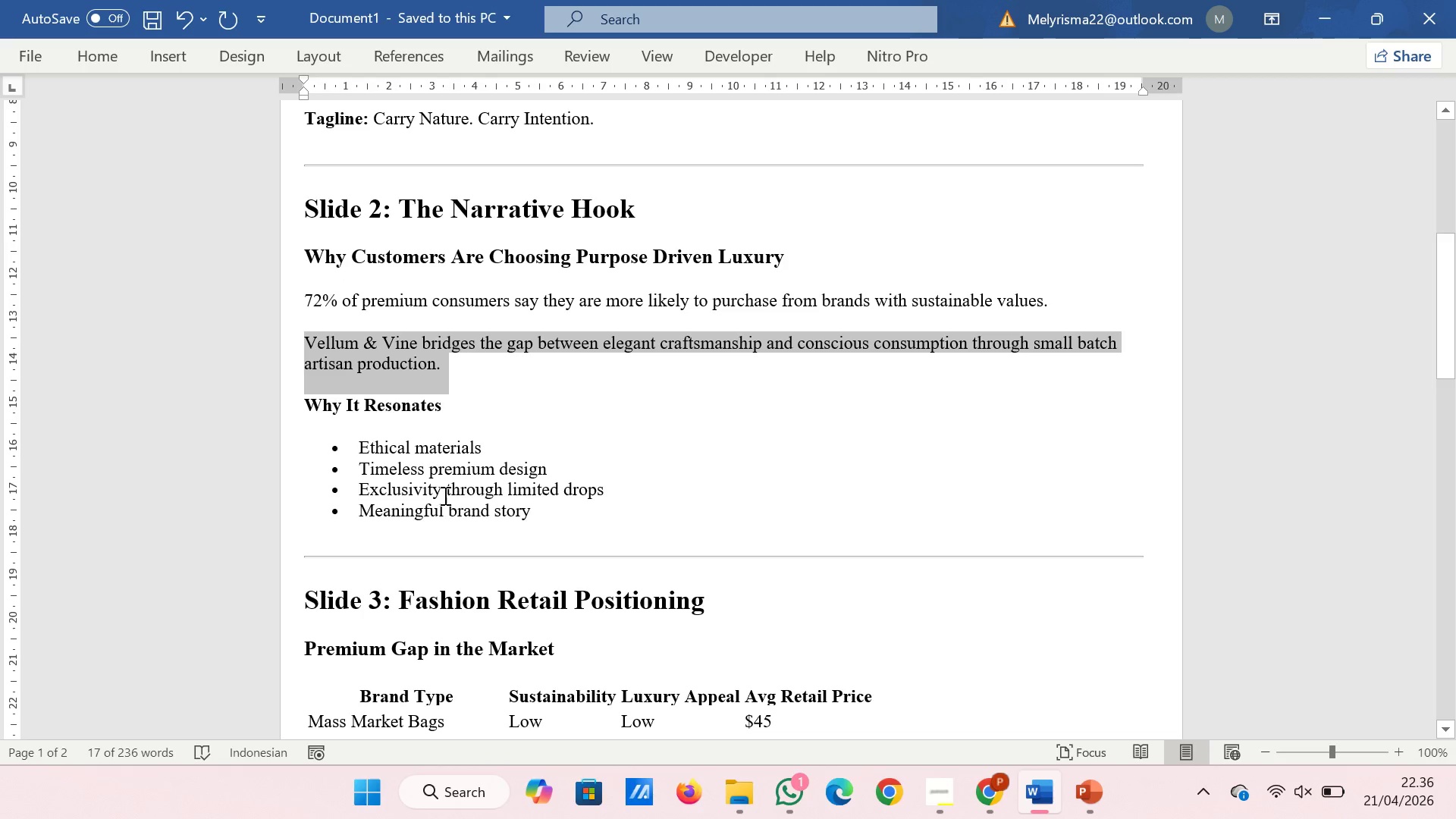 
left_click([444, 495])
 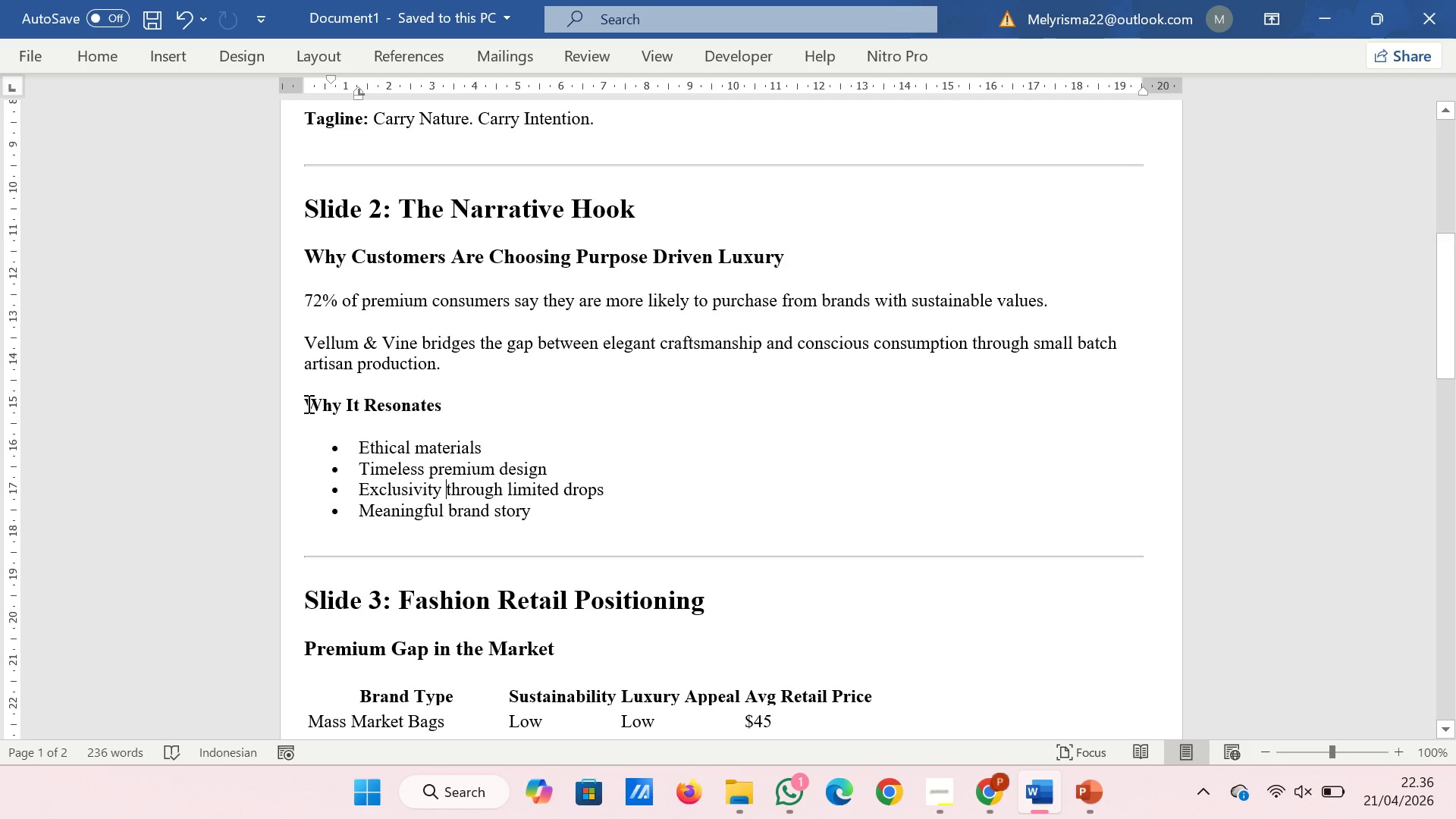 
left_click_drag(start_coordinate=[304, 403], to_coordinate=[439, 400])
 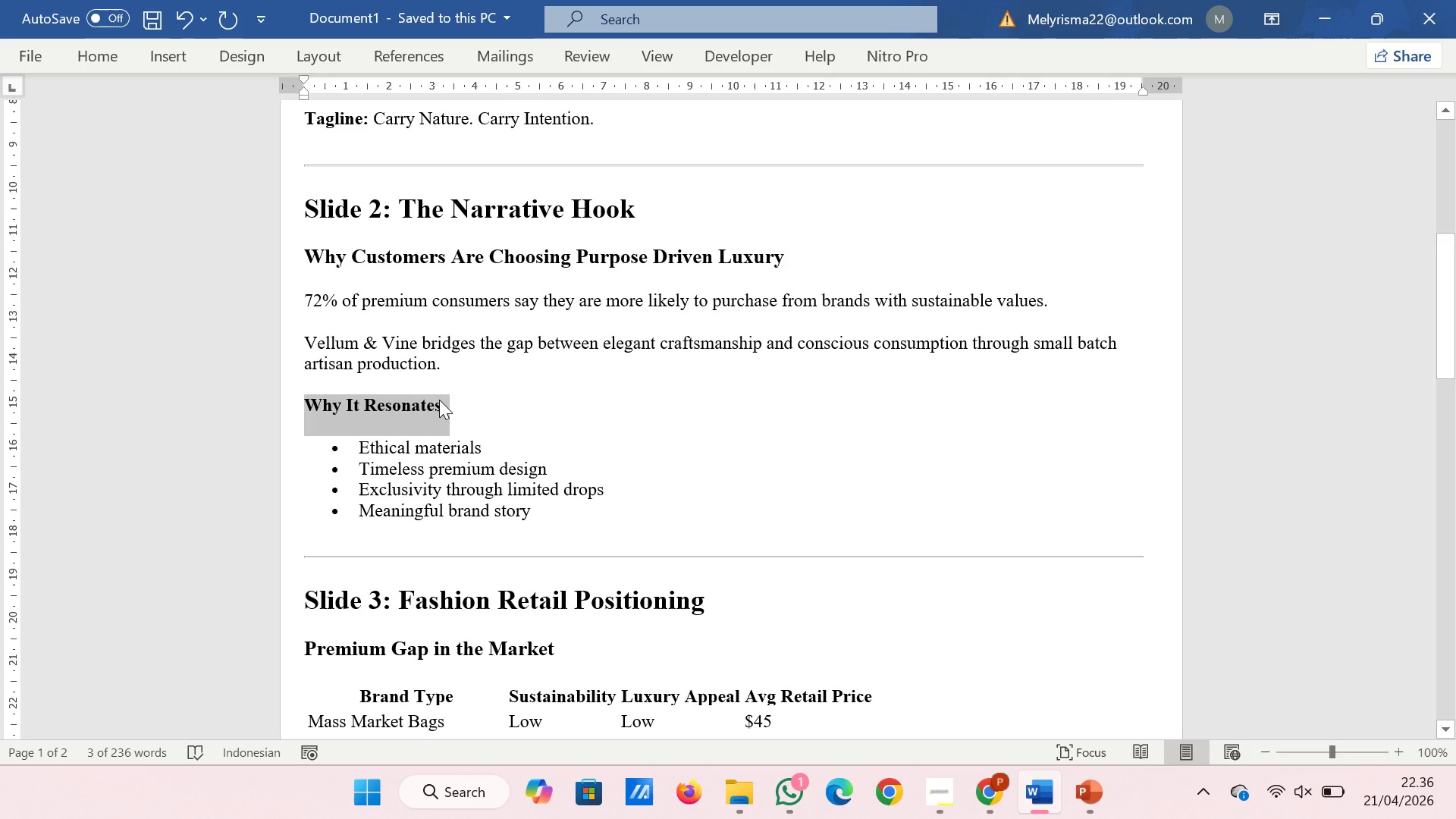 
right_click([439, 400])
 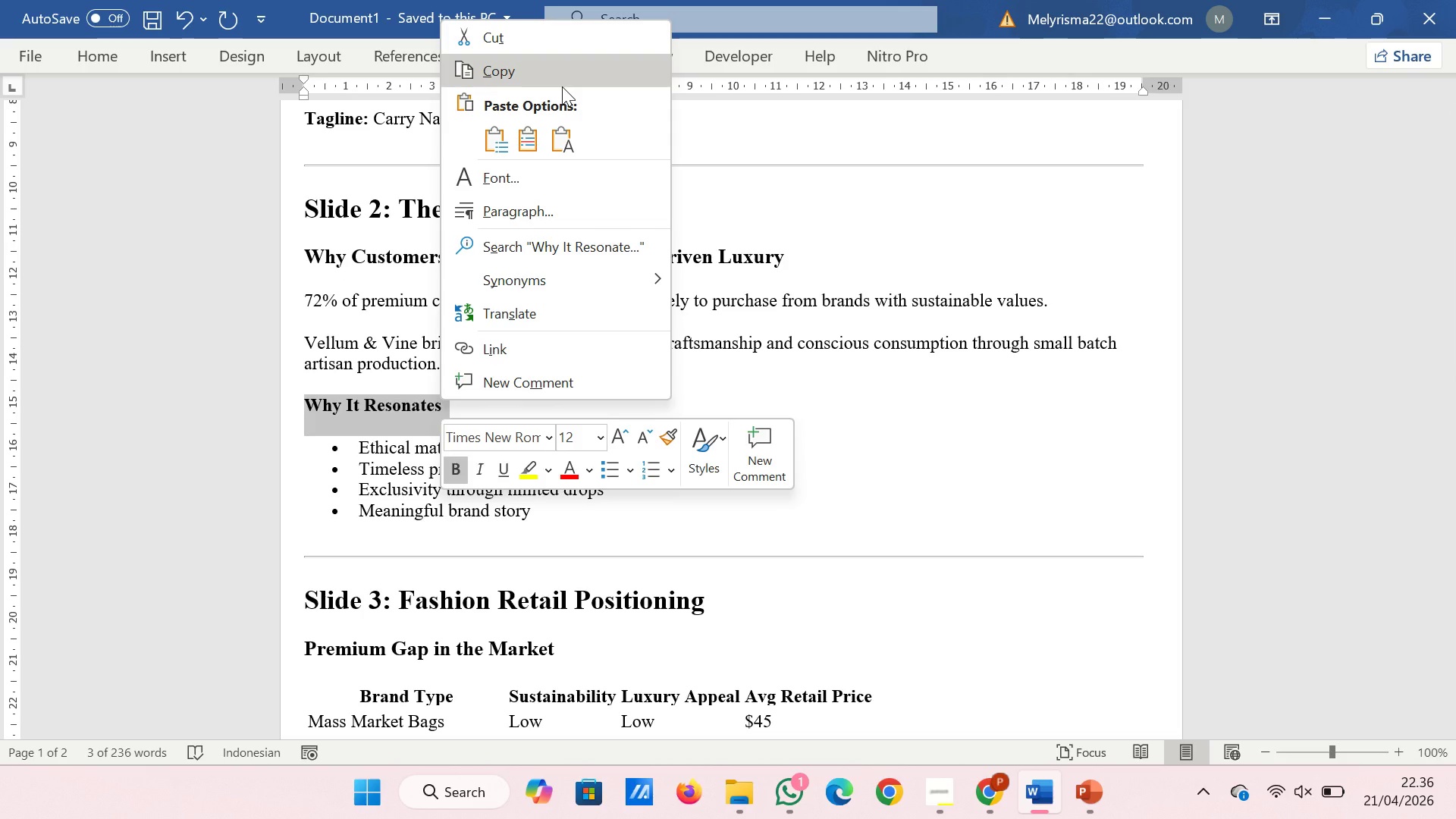 
left_click([562, 86])
 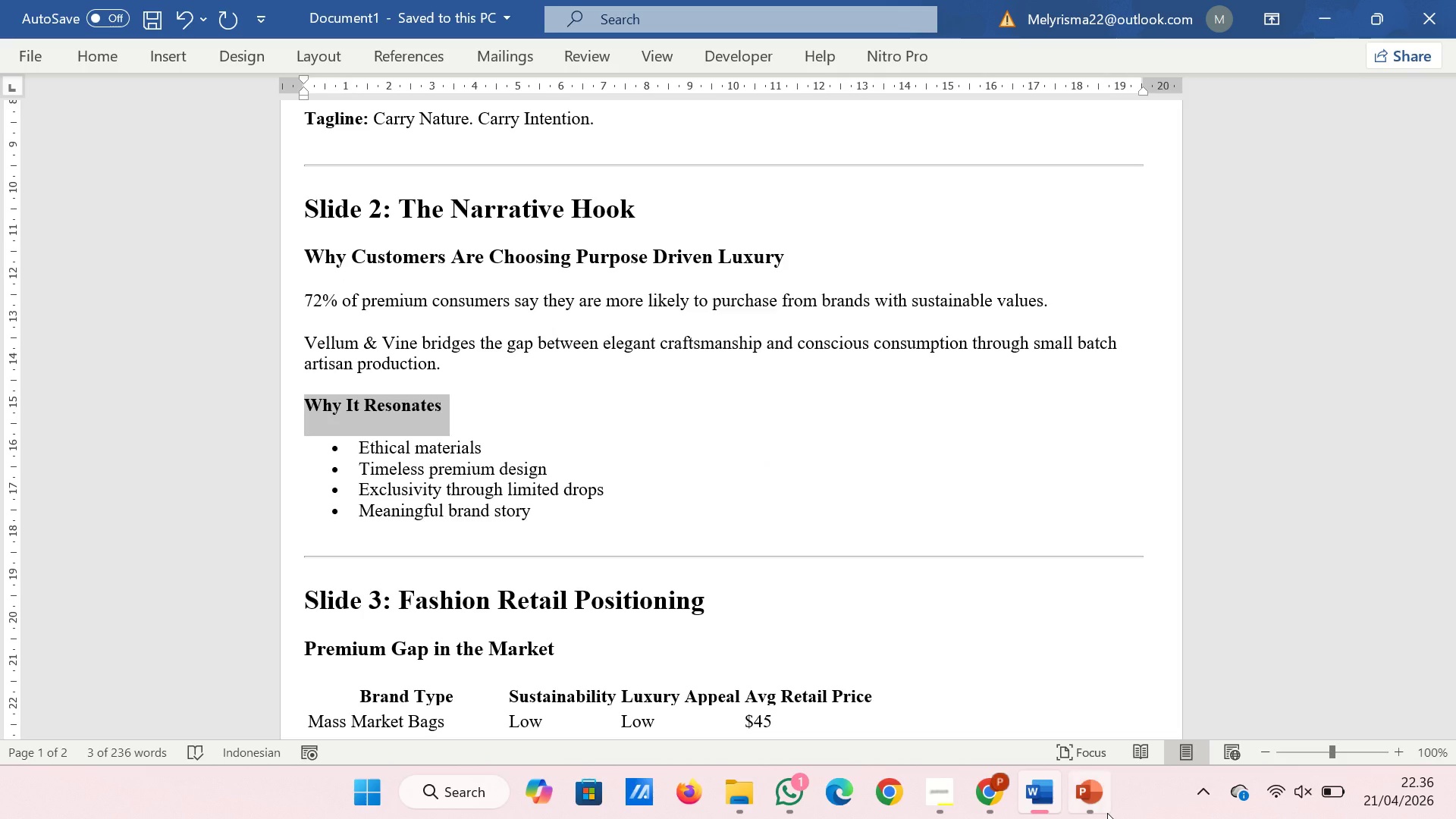 
left_click([1107, 813])
 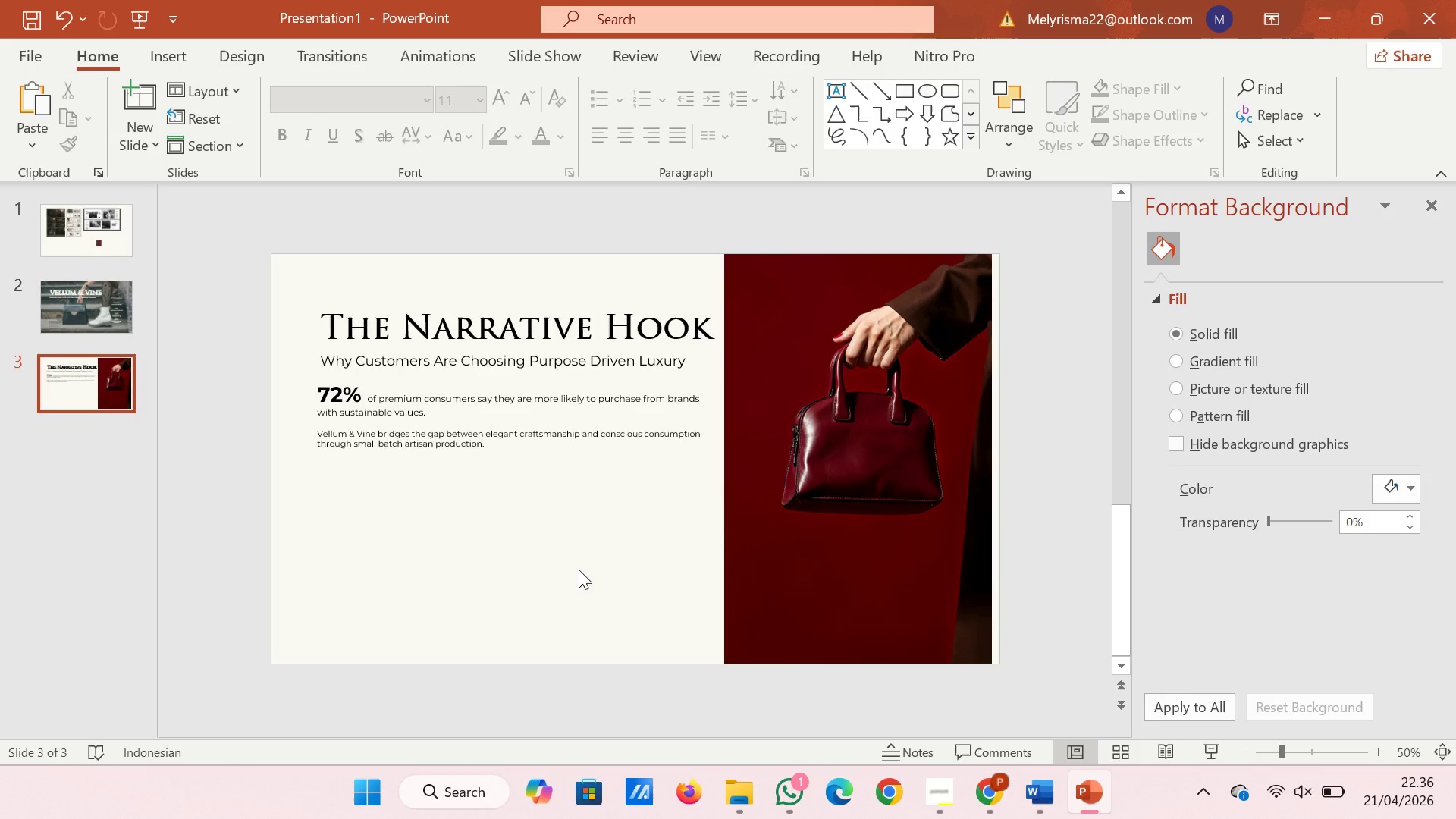 
right_click([579, 570])
 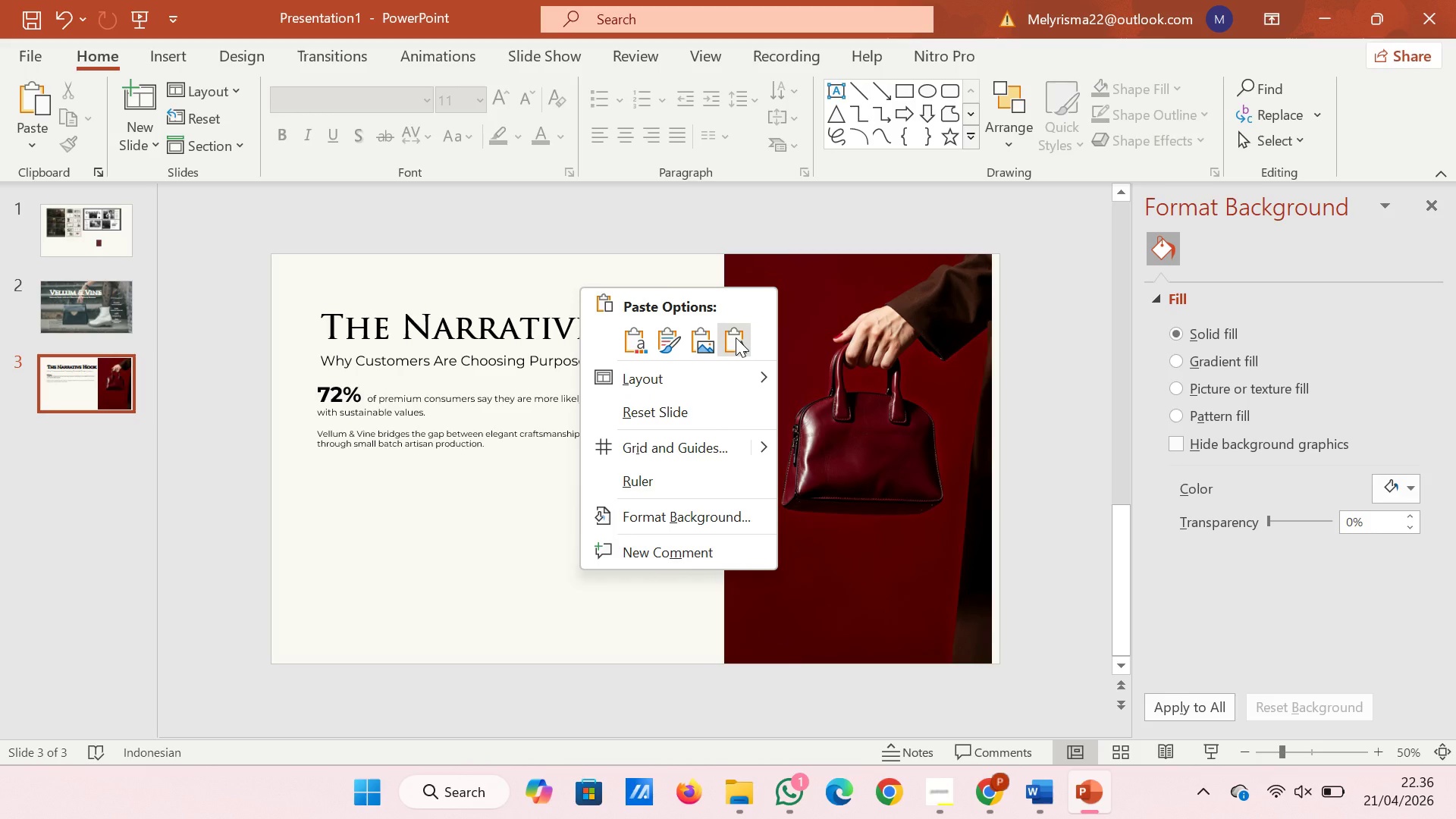 
left_click([736, 337])
 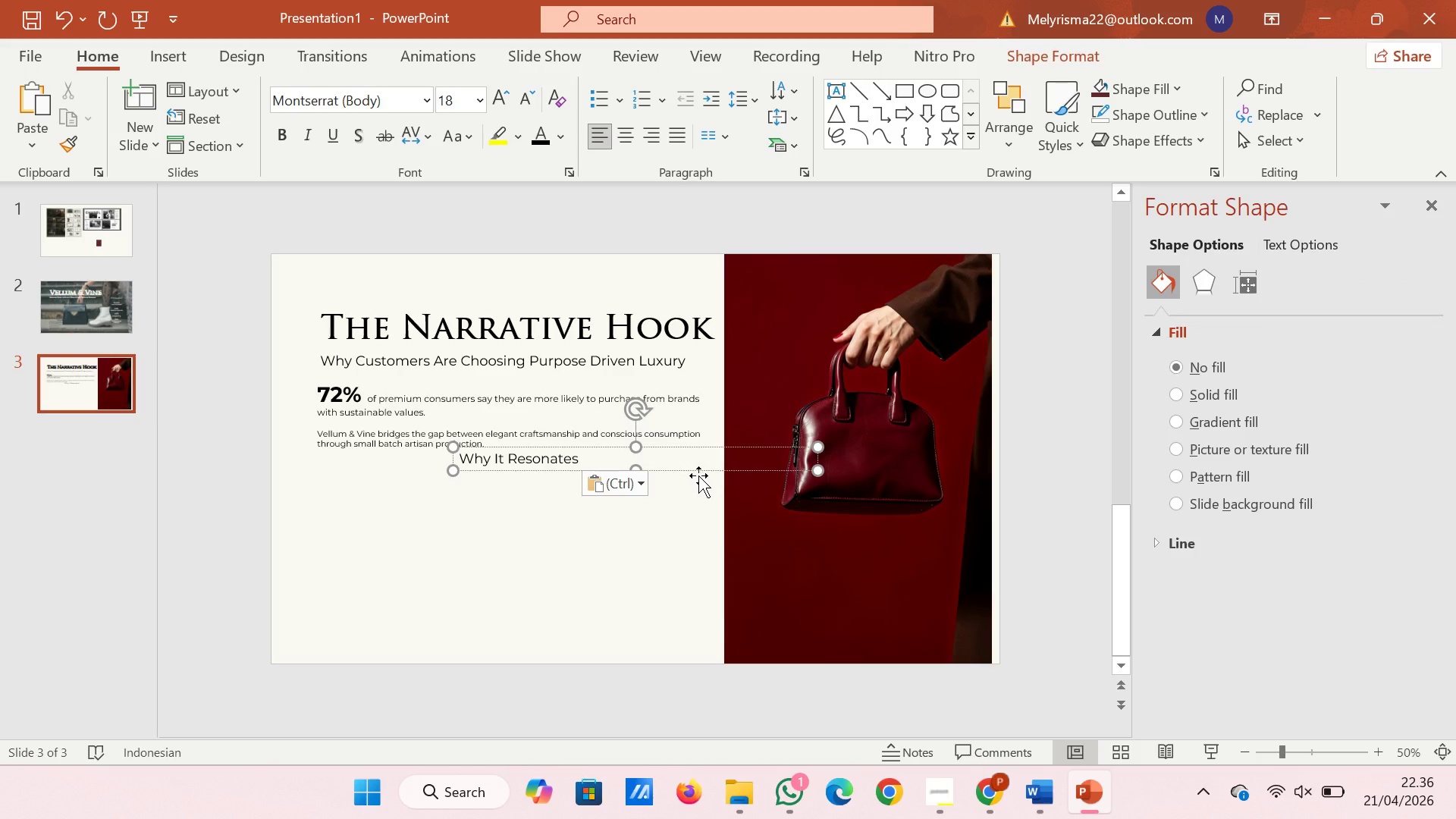 
left_click_drag(start_coordinate=[698, 475], to_coordinate=[591, 507])
 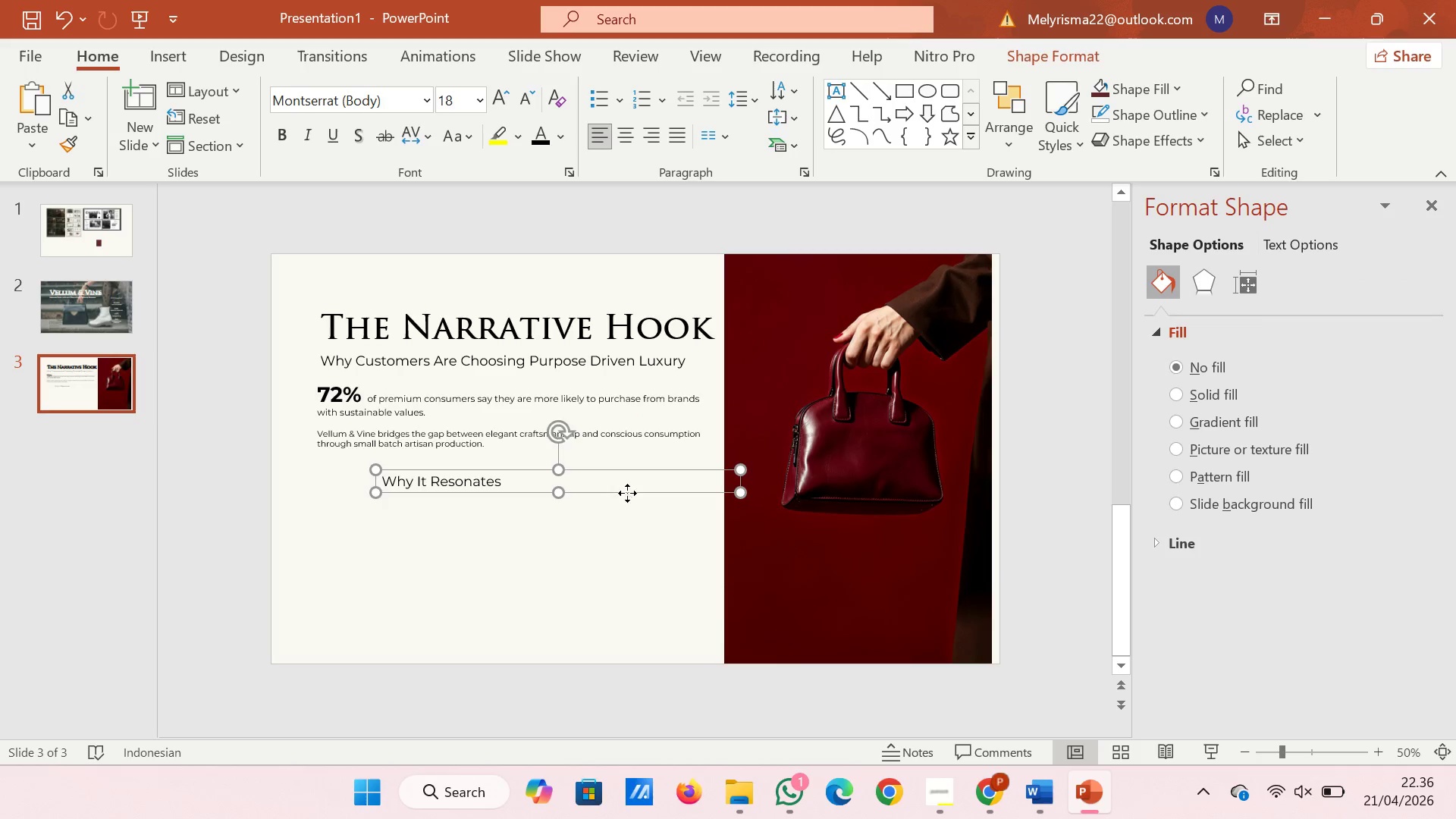 
left_click_drag(start_coordinate=[627, 493], to_coordinate=[559, 488])
 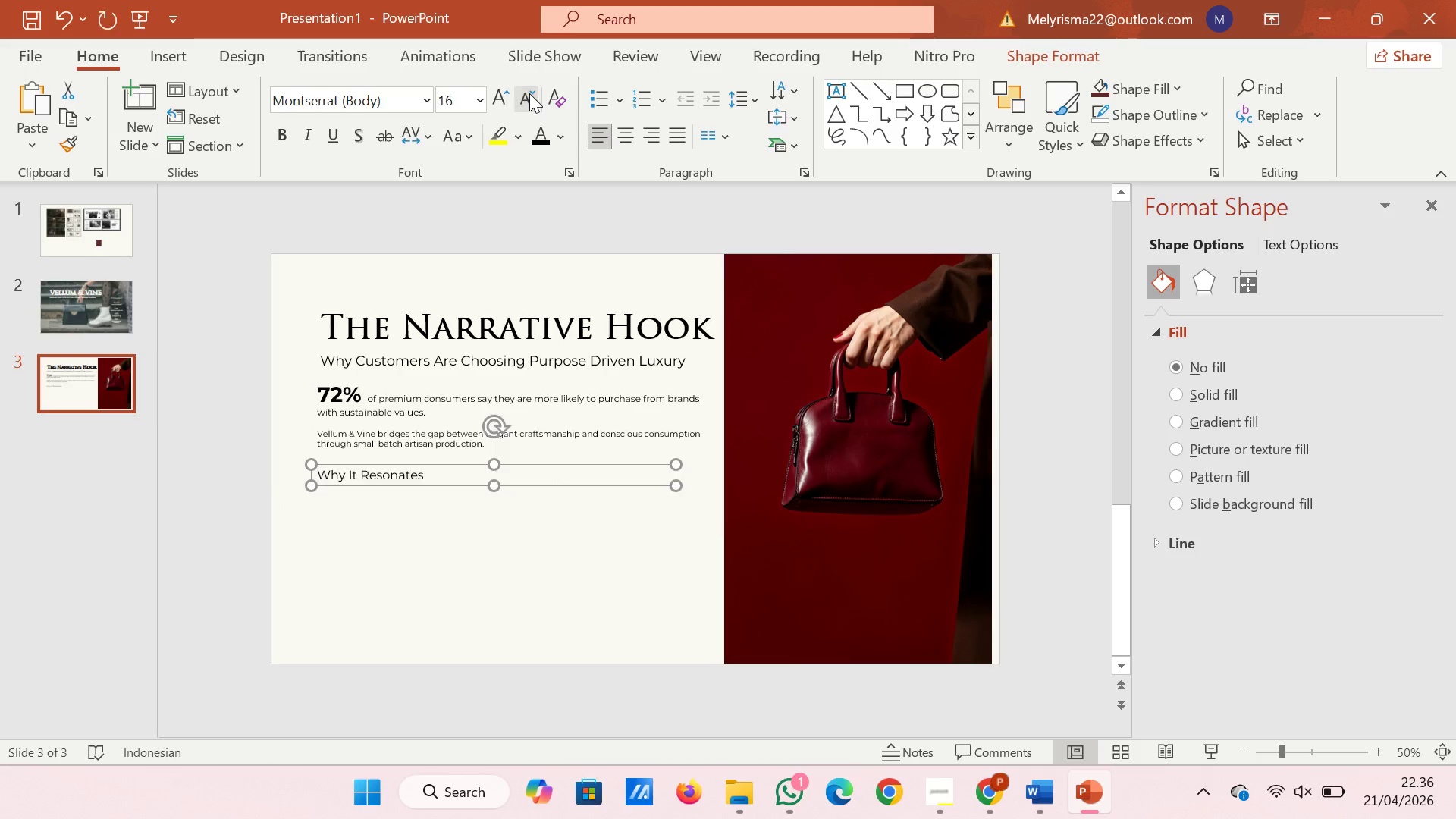 
left_click([529, 93])
 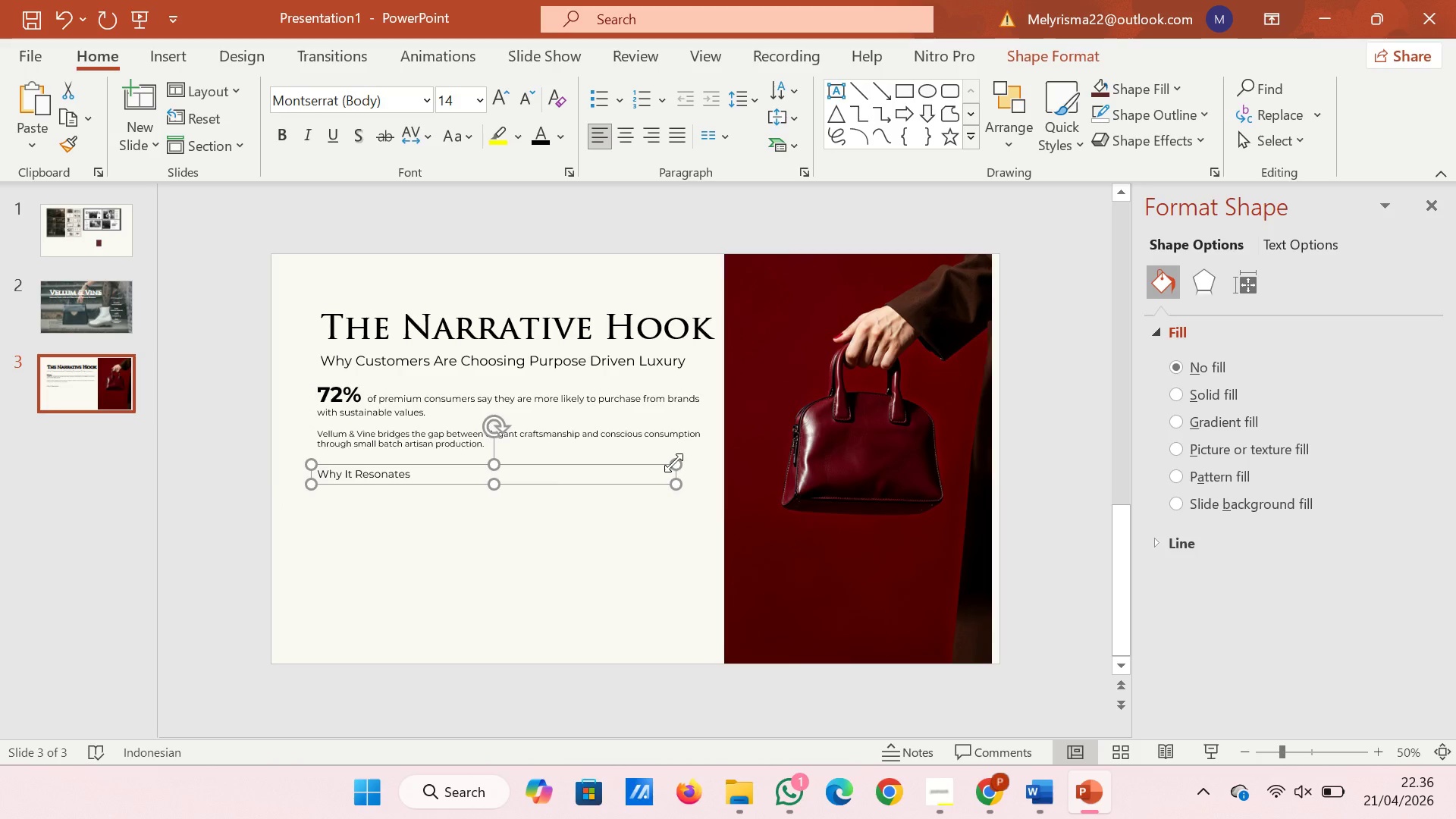 
left_click_drag(start_coordinate=[674, 460], to_coordinate=[478, 460])
 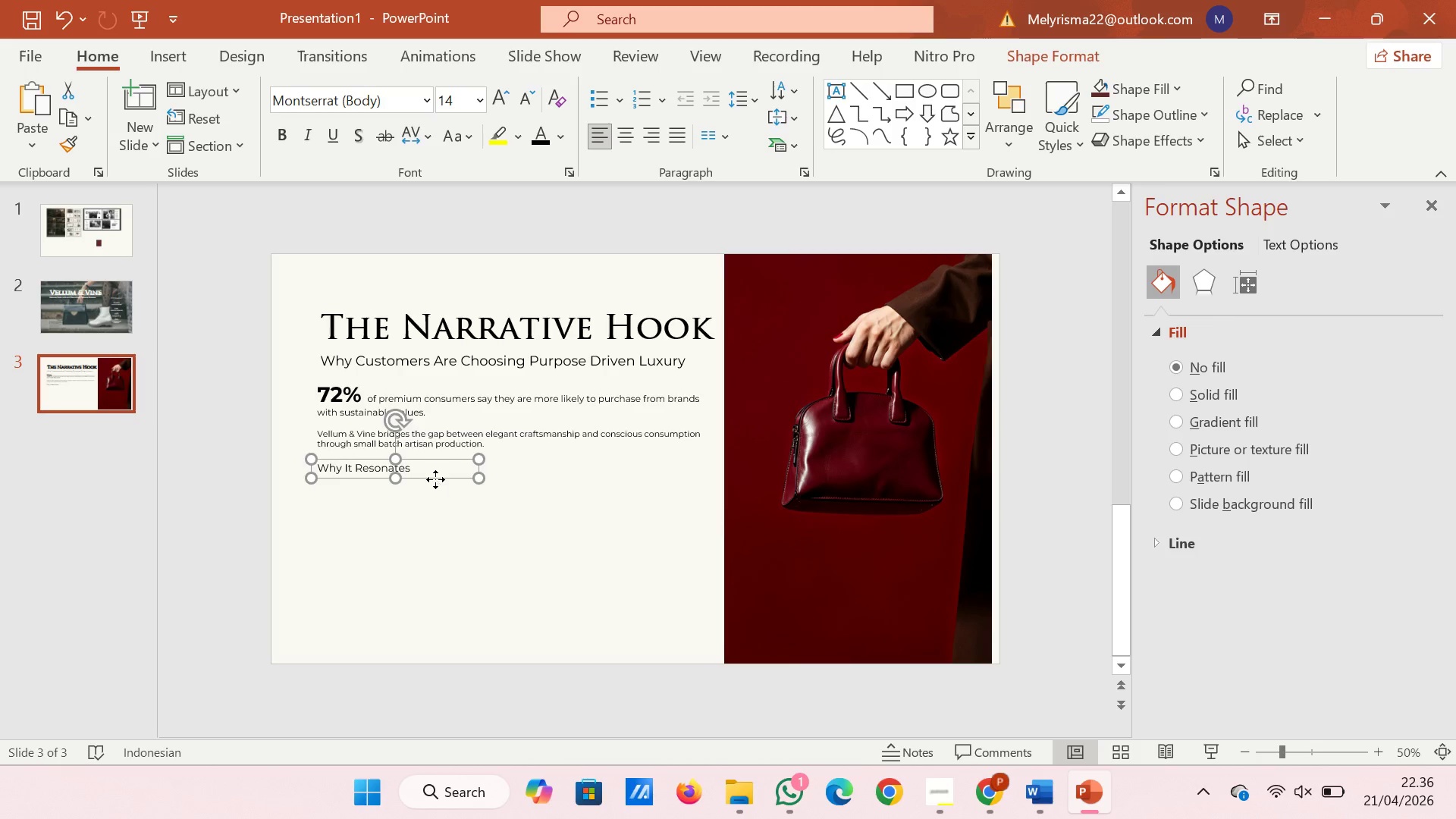 
left_click_drag(start_coordinate=[435, 479], to_coordinate=[436, 497])
 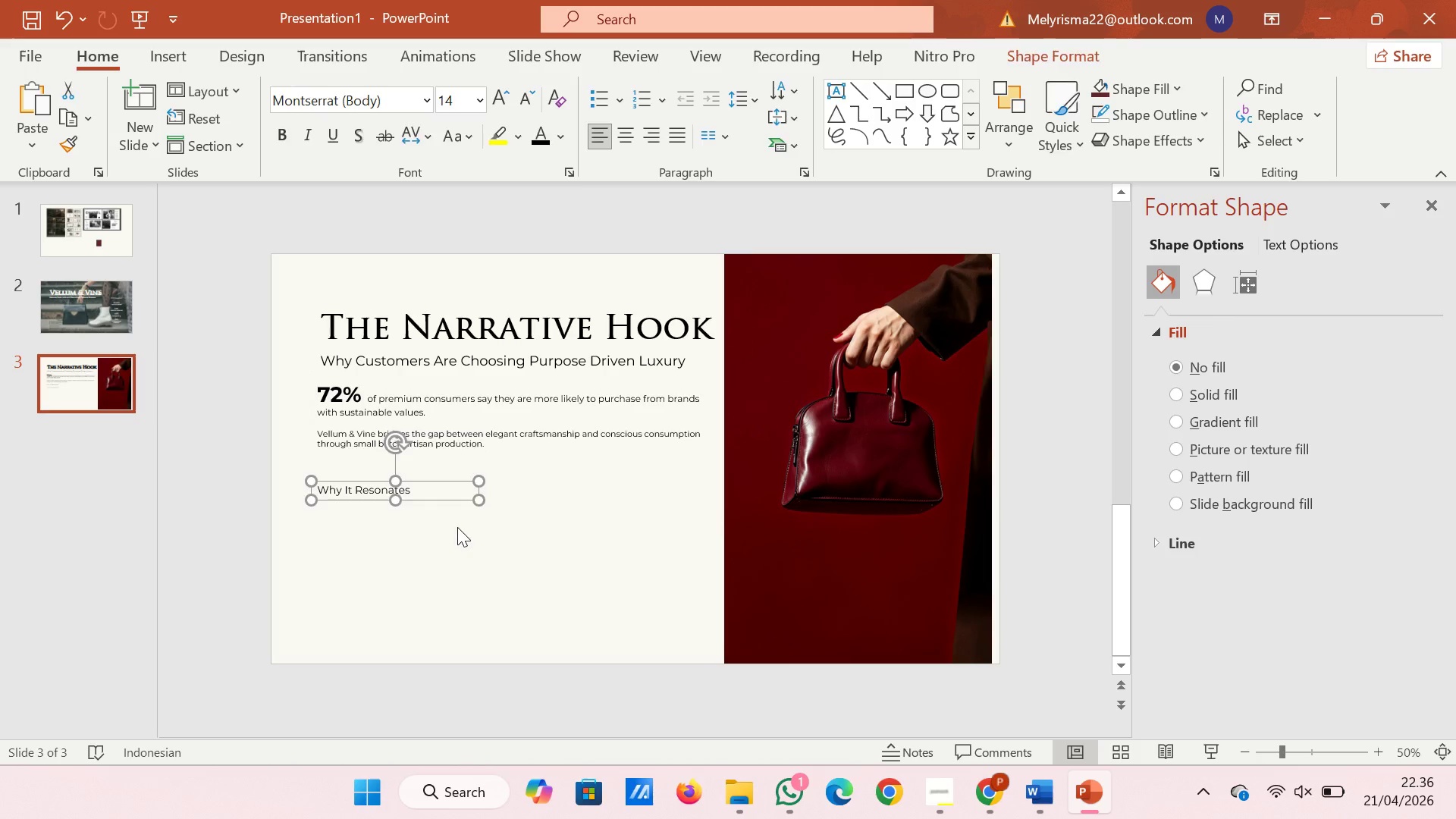 
left_click([457, 527])
 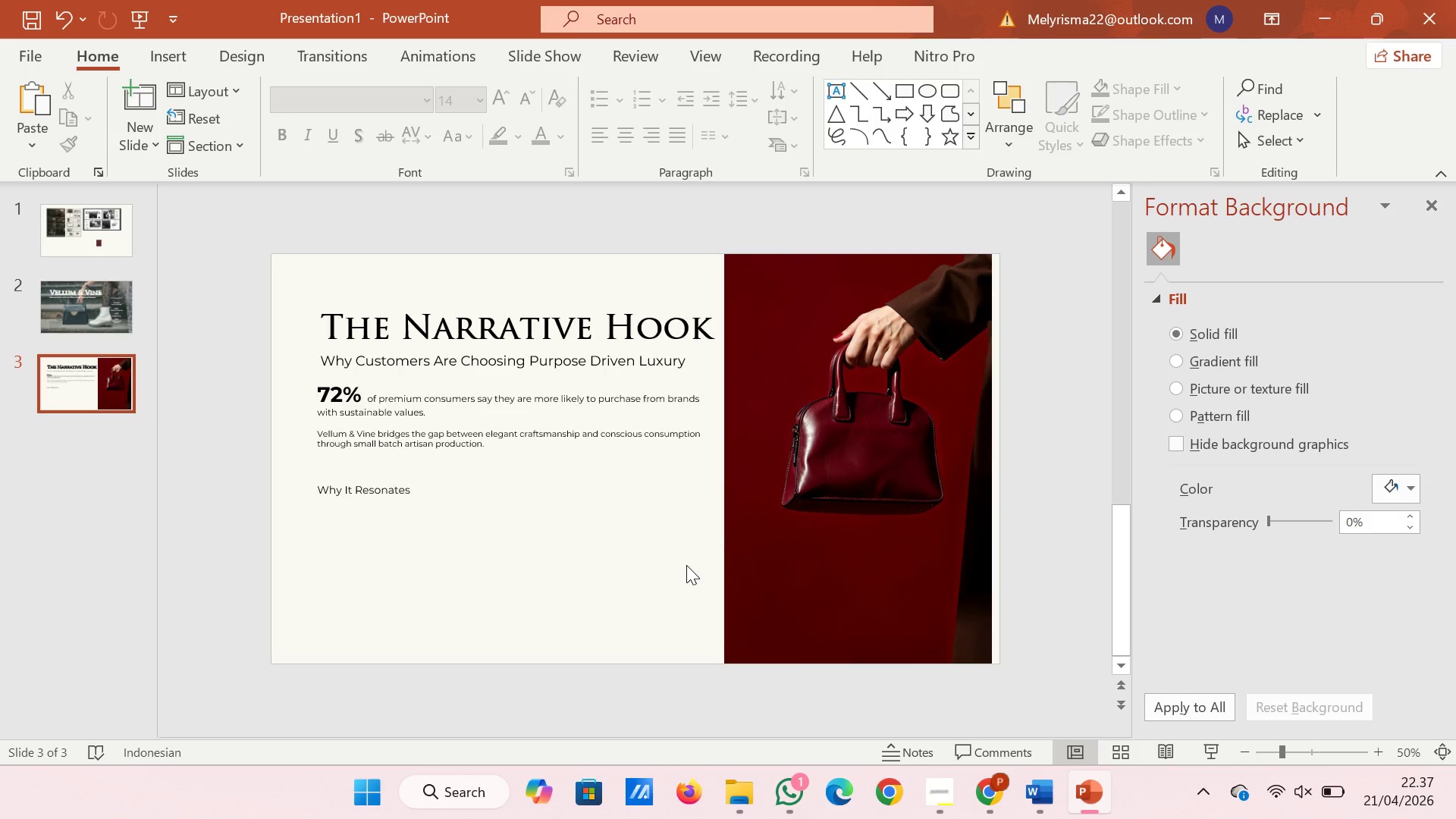 
wait(11.5)
 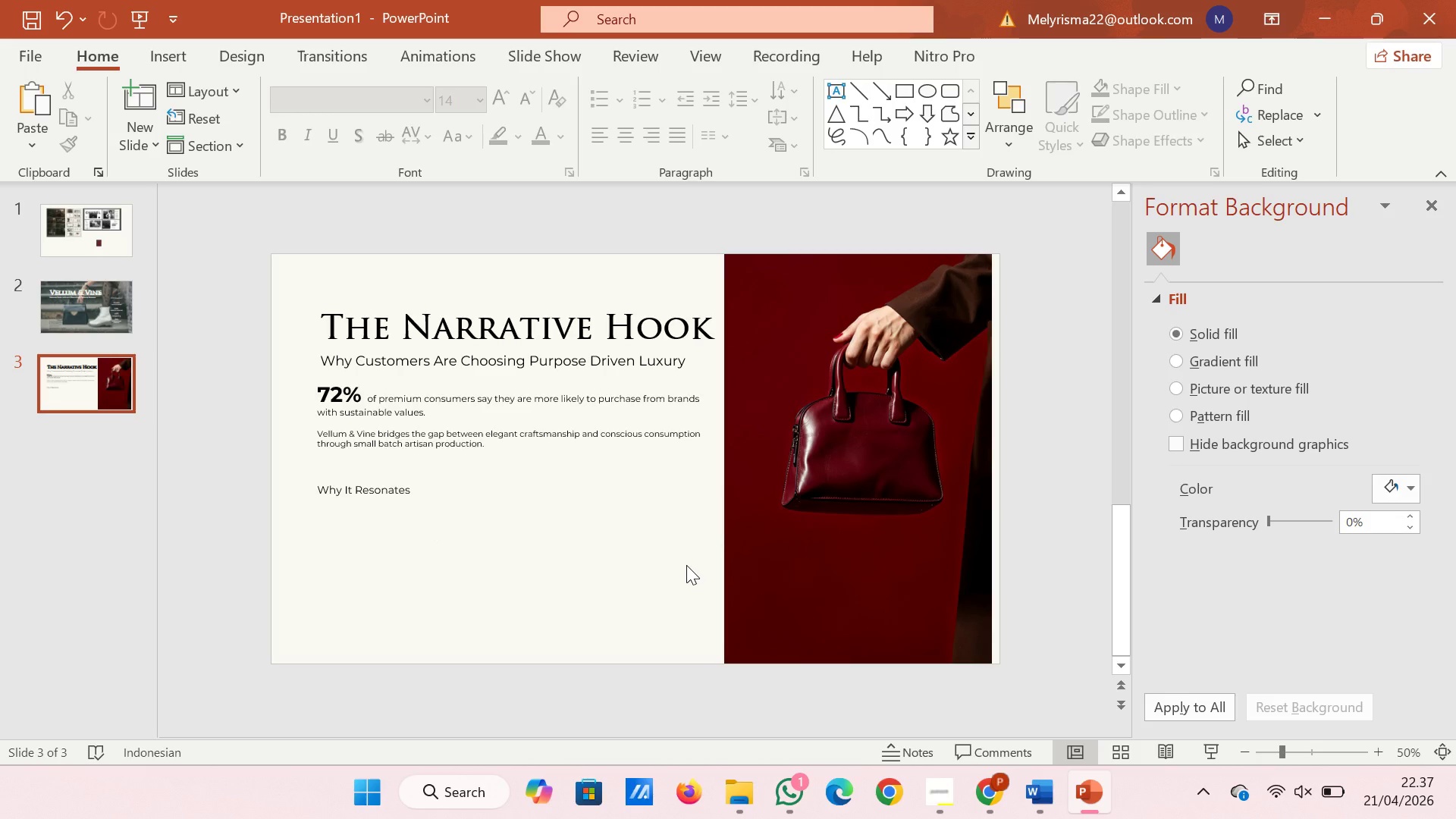 
left_click([1042, 795])
 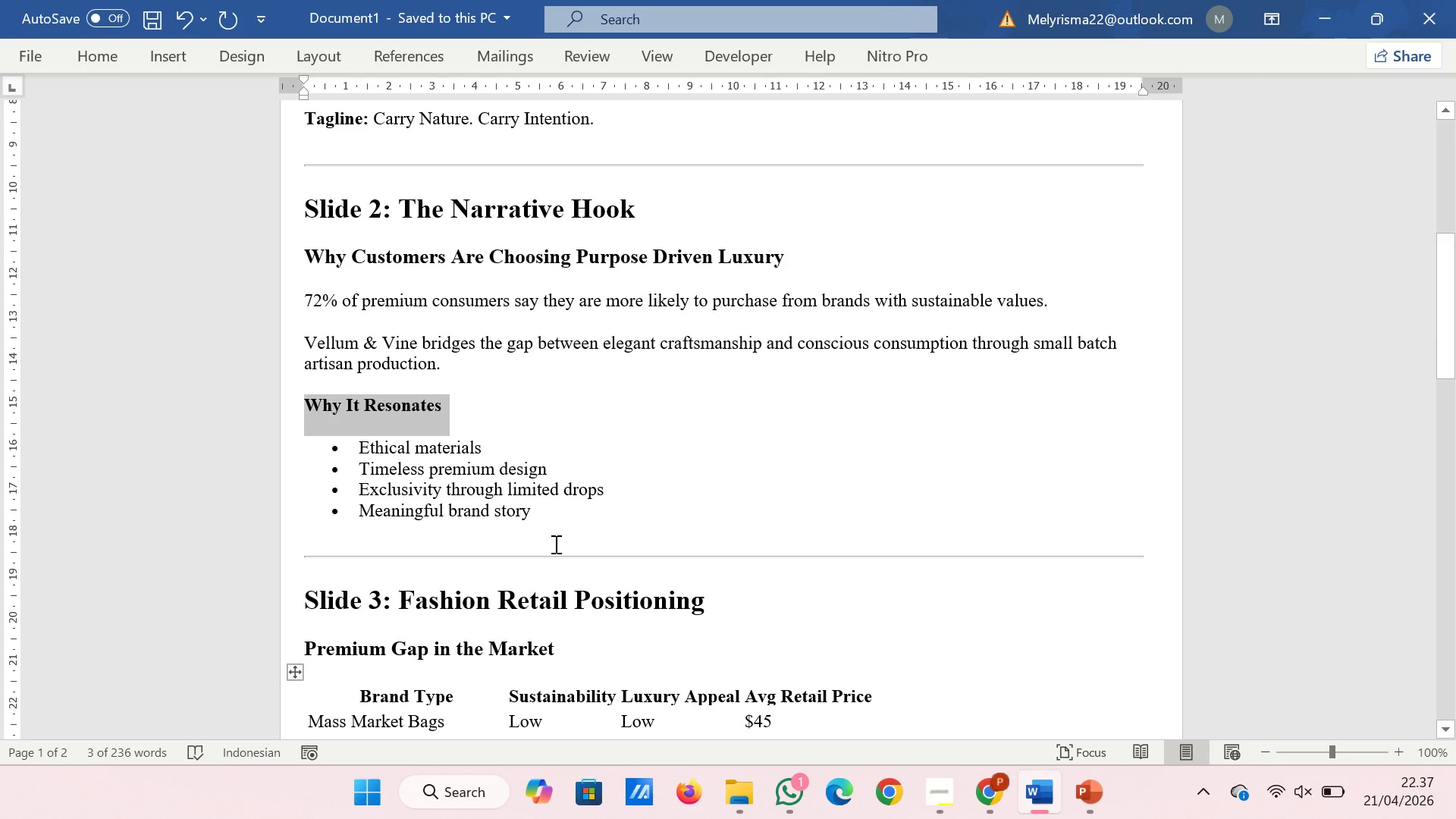 
left_click([554, 529])
 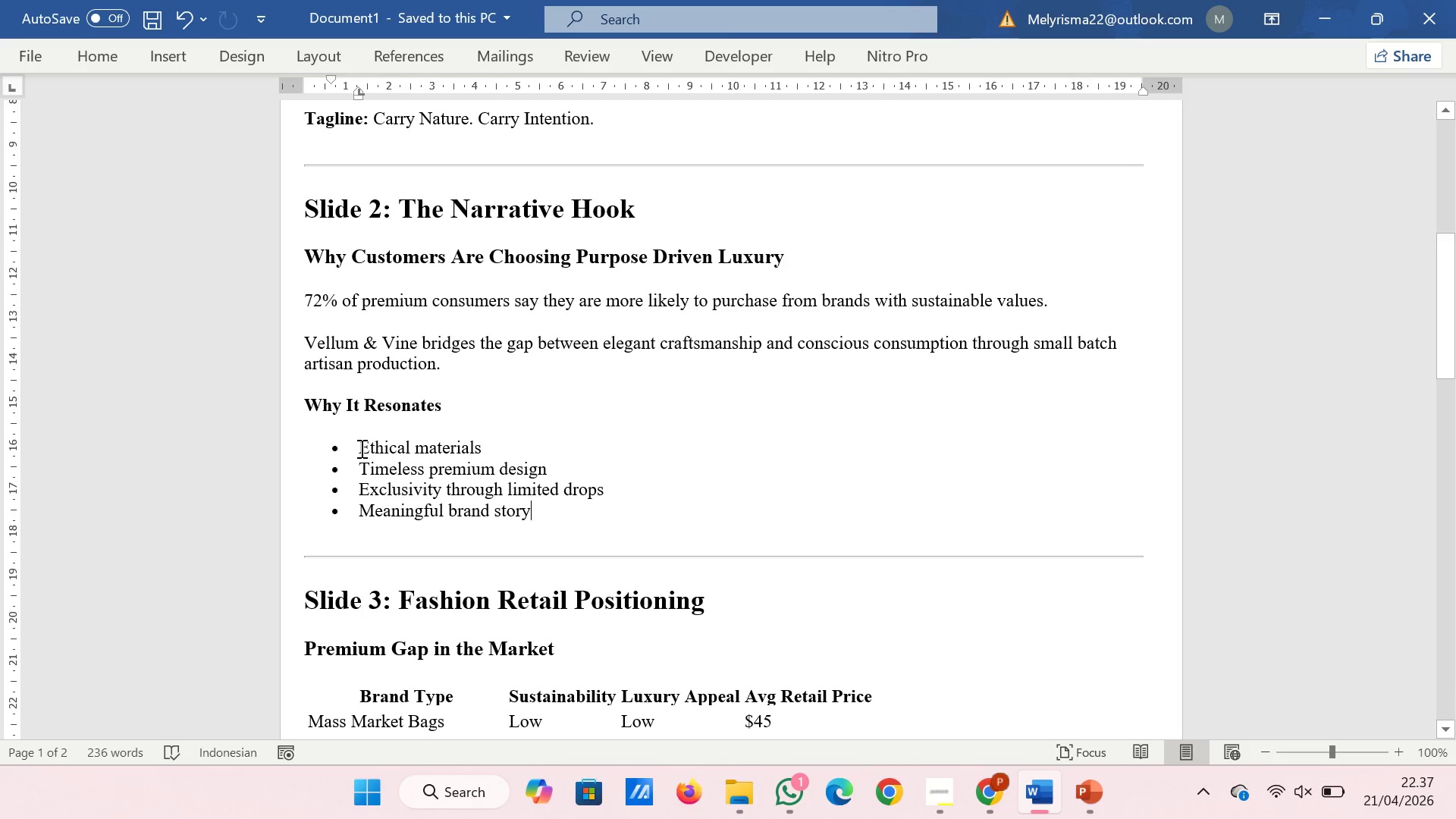 
left_click_drag(start_coordinate=[358, 448], to_coordinate=[460, 444])
 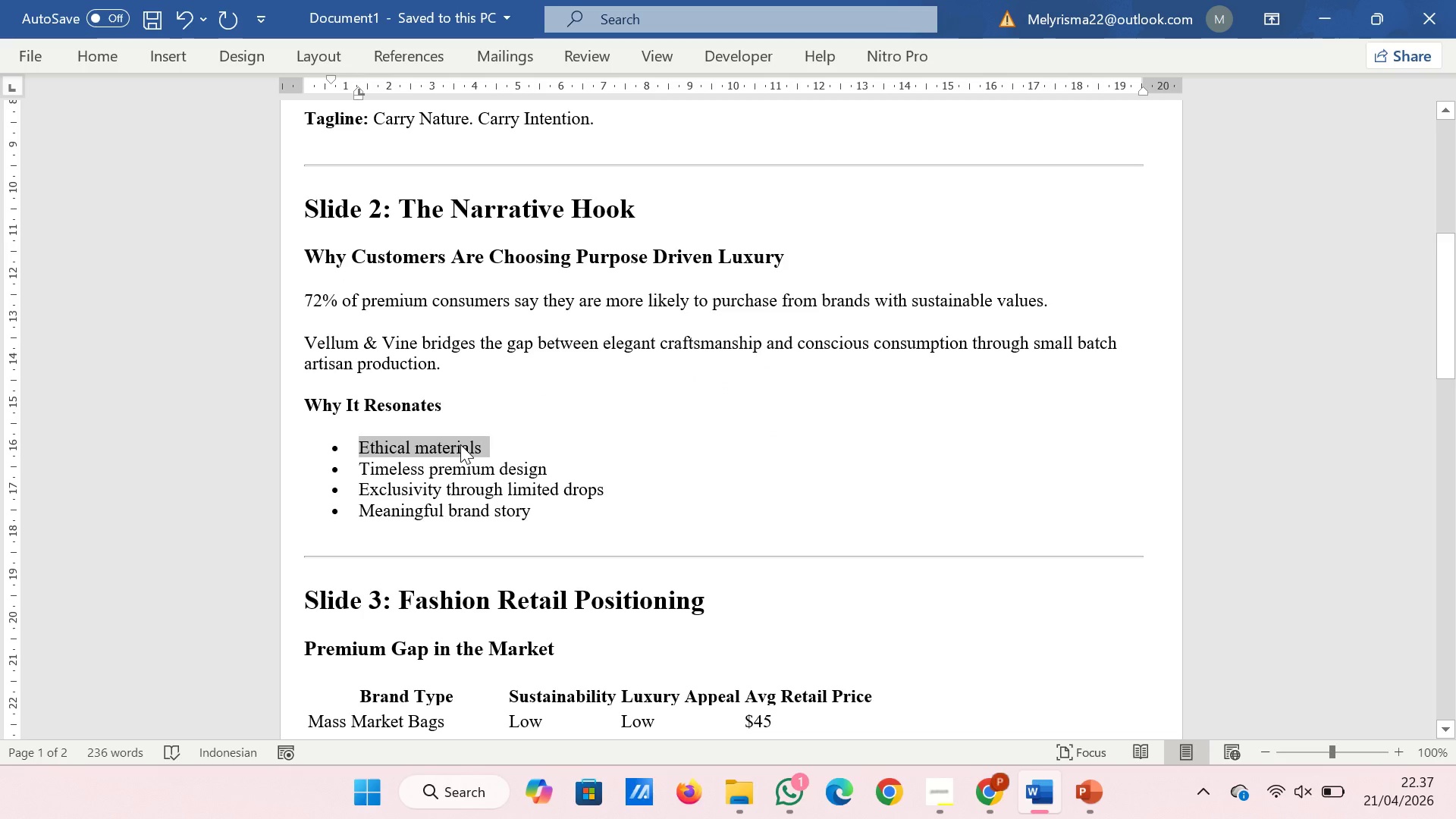 
right_click([460, 444])
 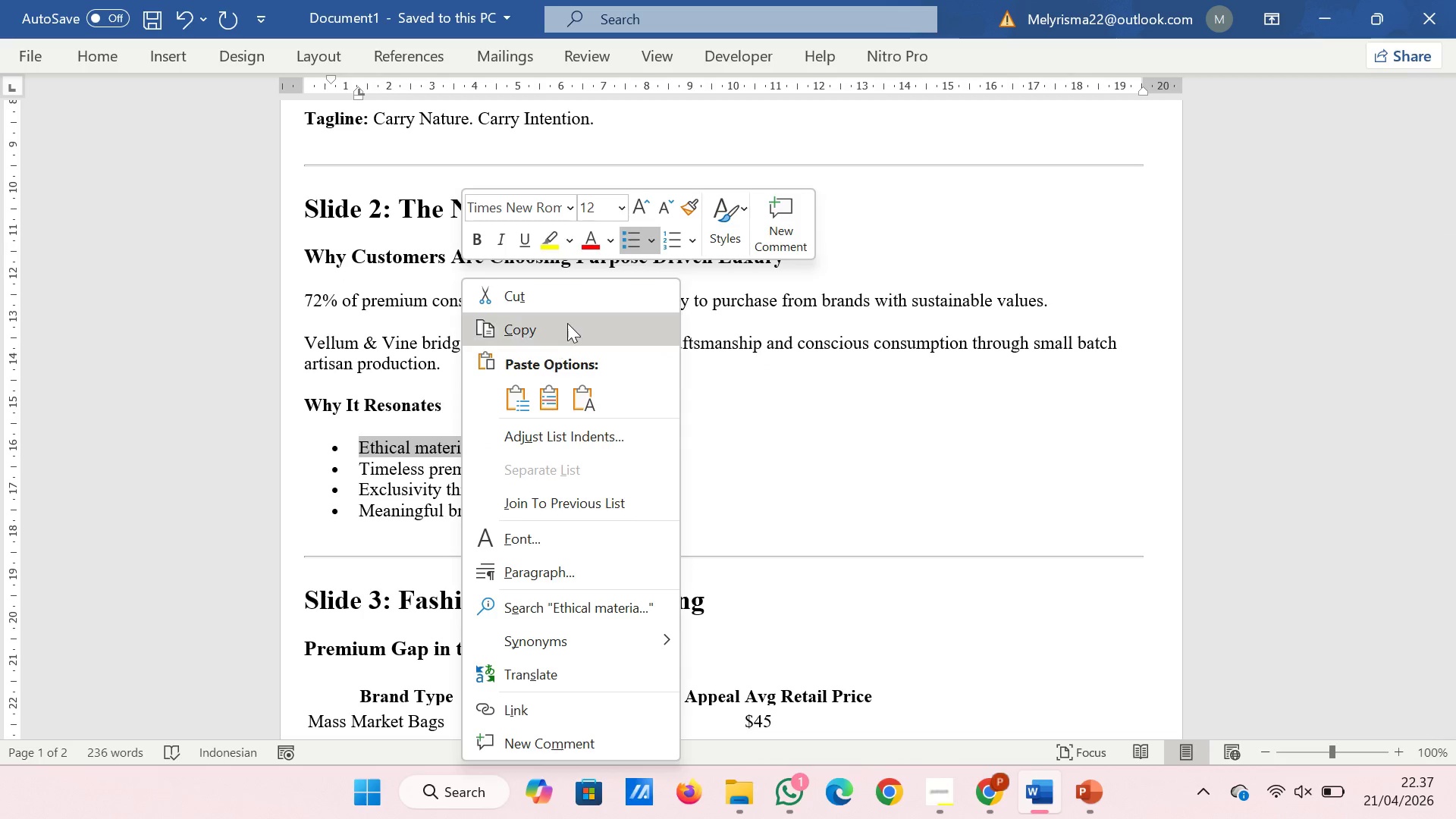 
left_click([567, 323])
 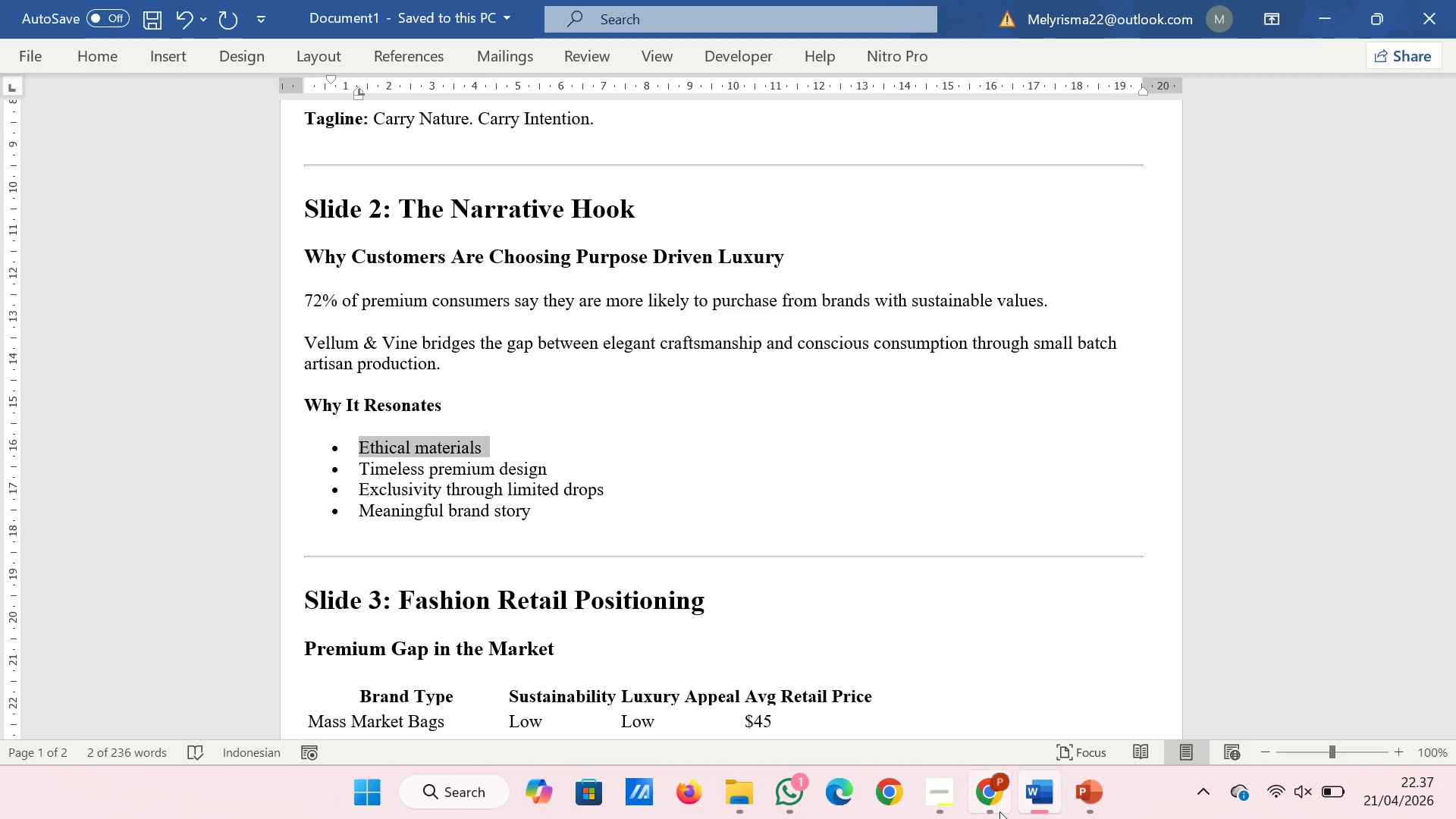 
left_click([999, 811])
 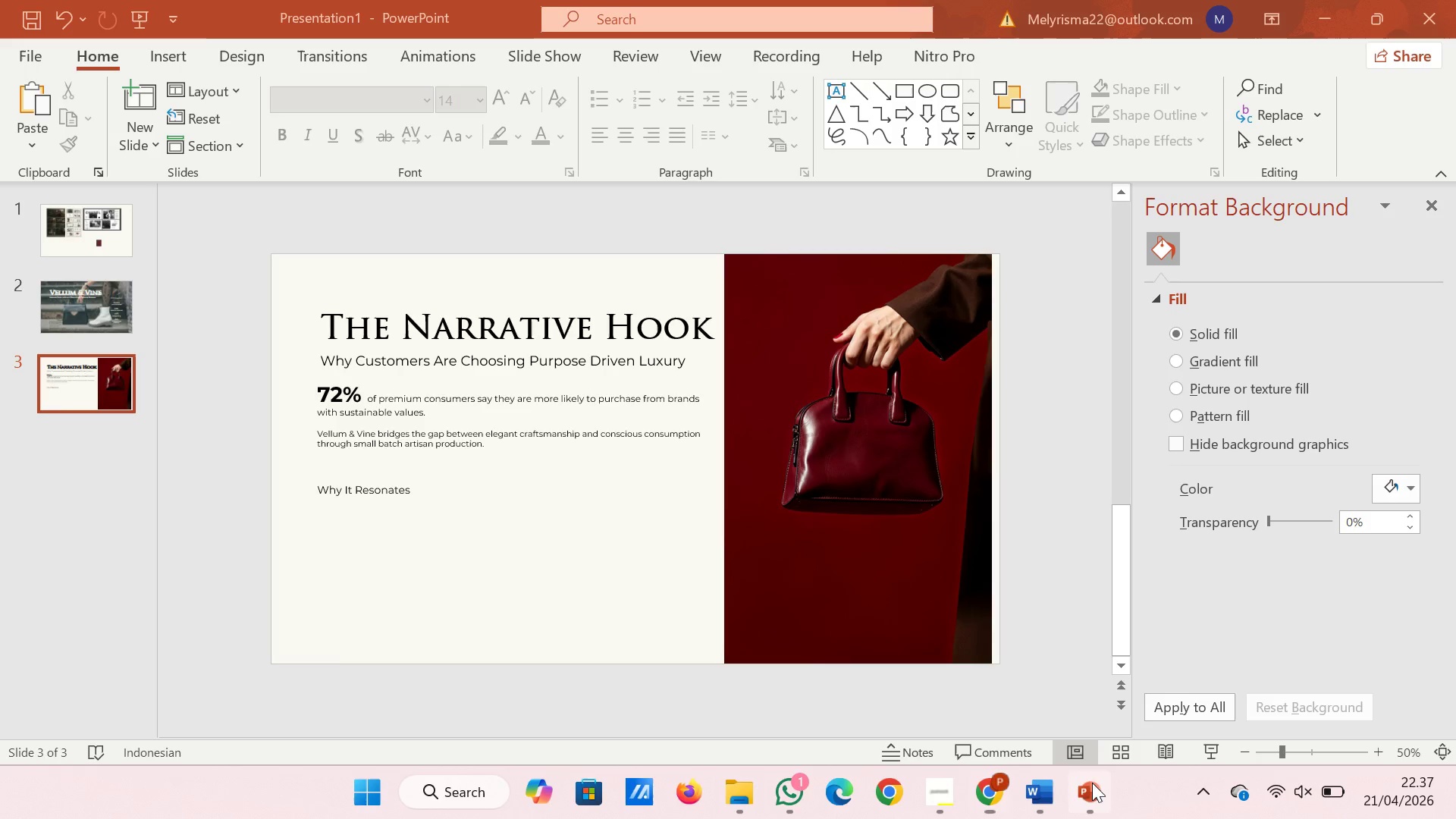 
right_click([457, 557])
 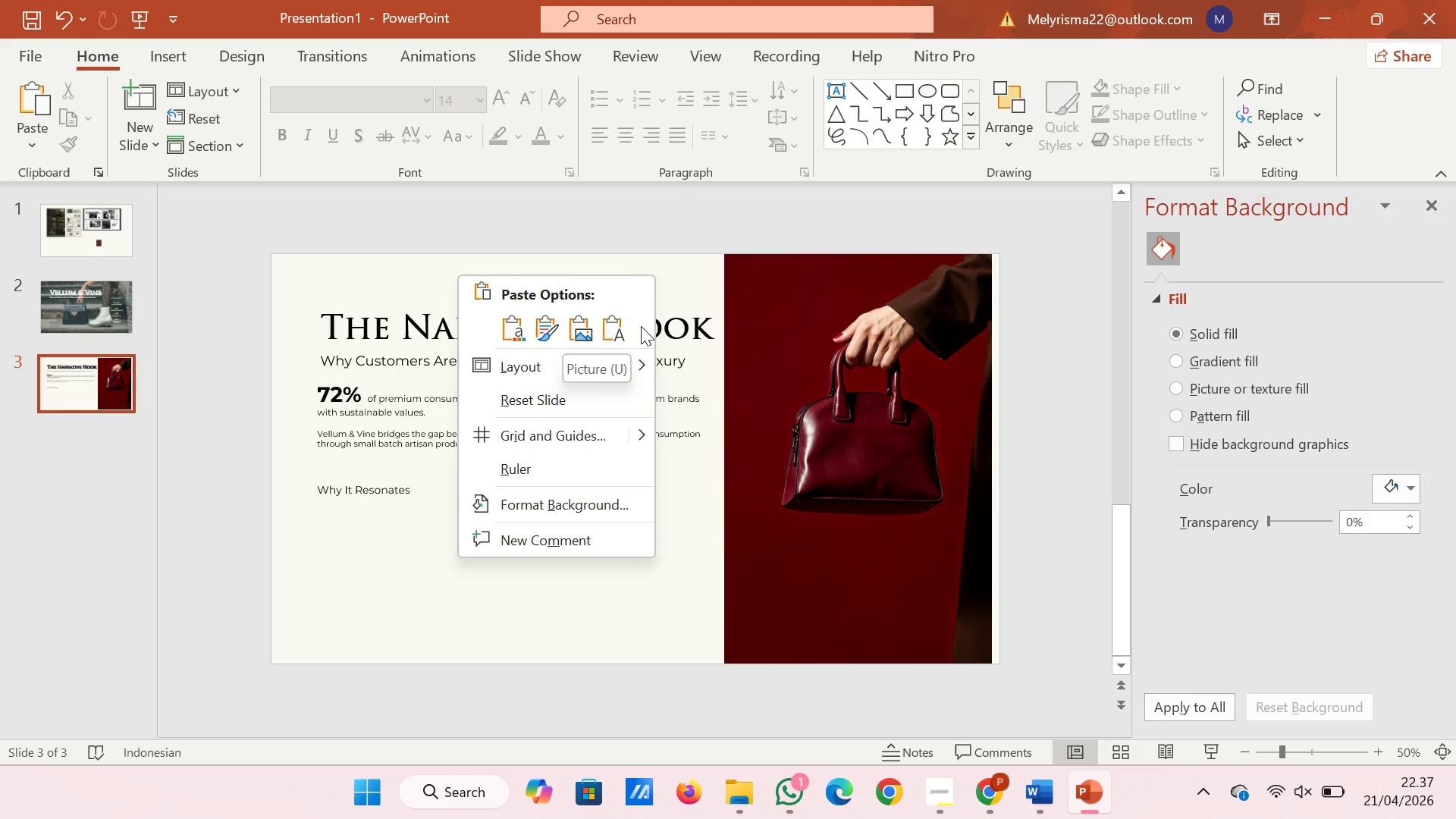 
left_click([620, 344])
 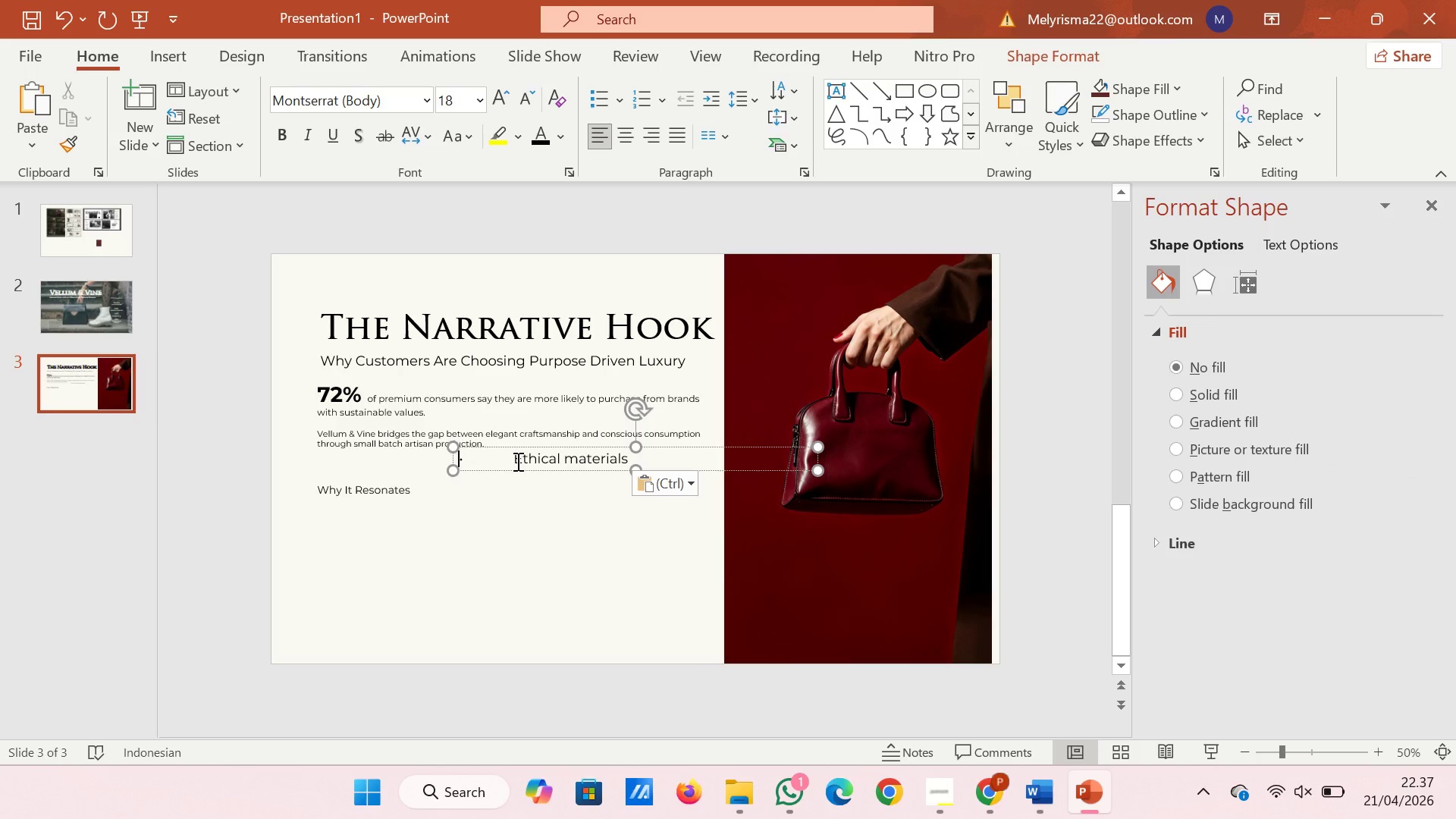 
left_click([516, 461])
 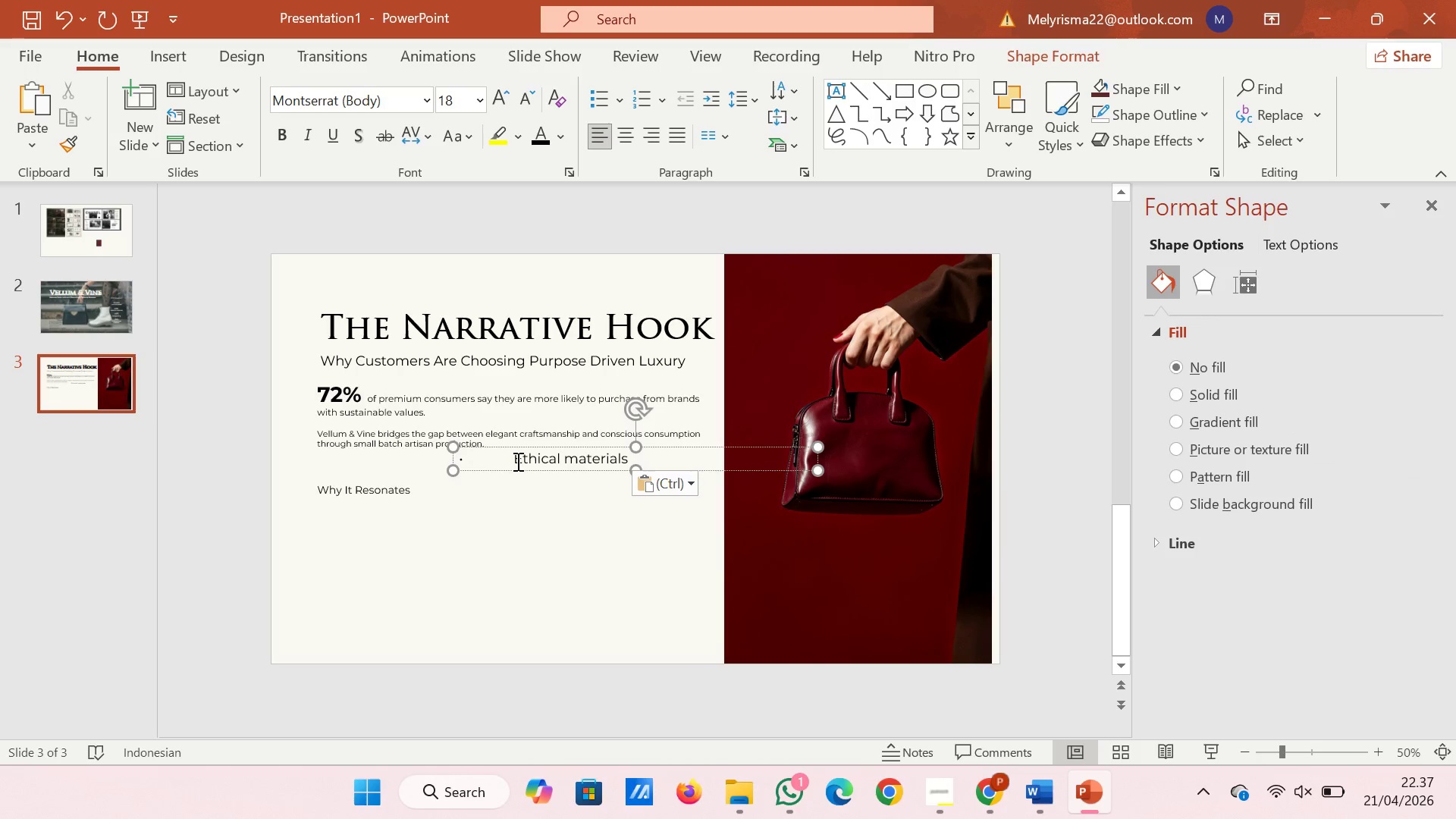 
key(Backspace)
 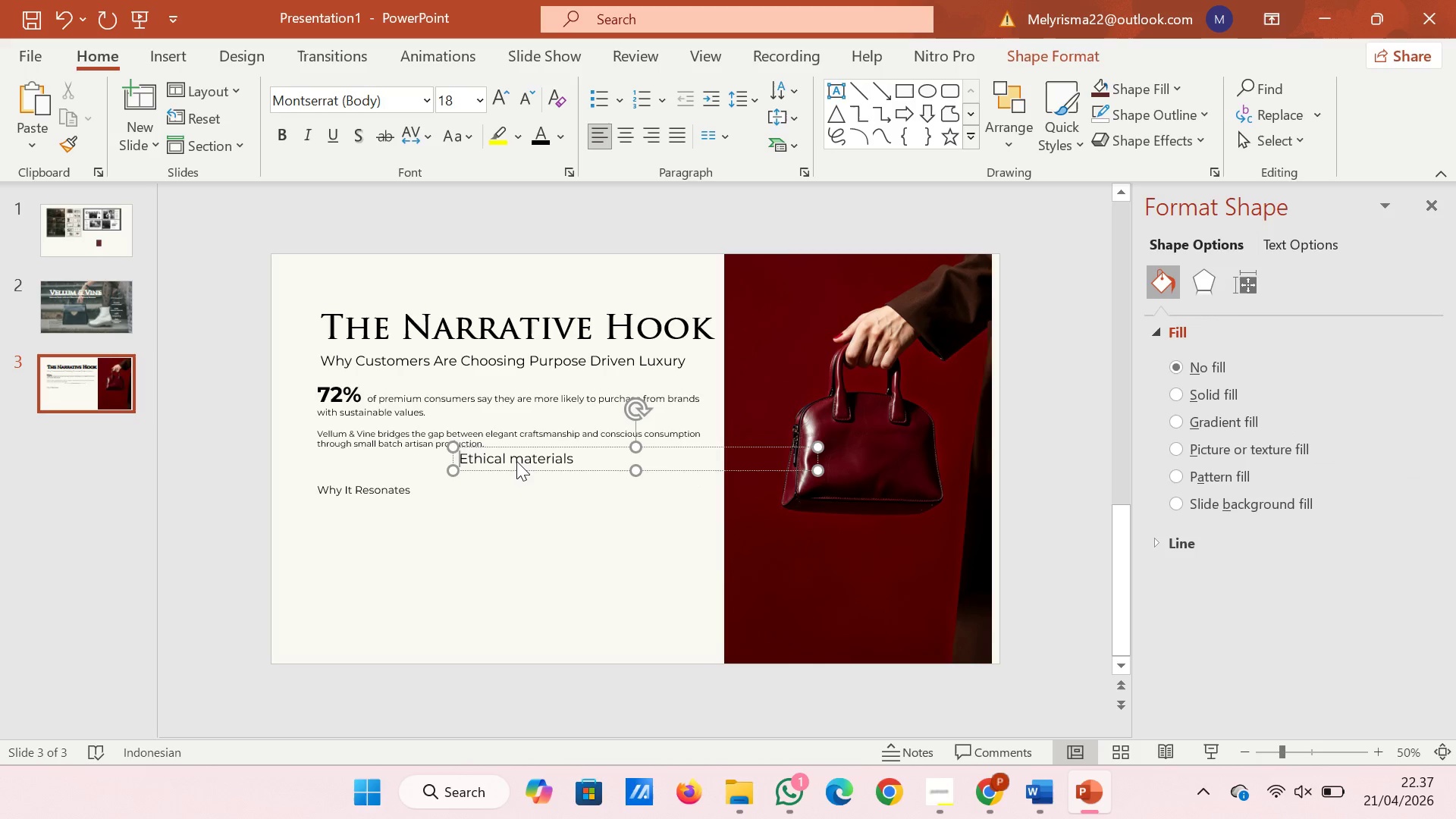 
key(Backspace)
 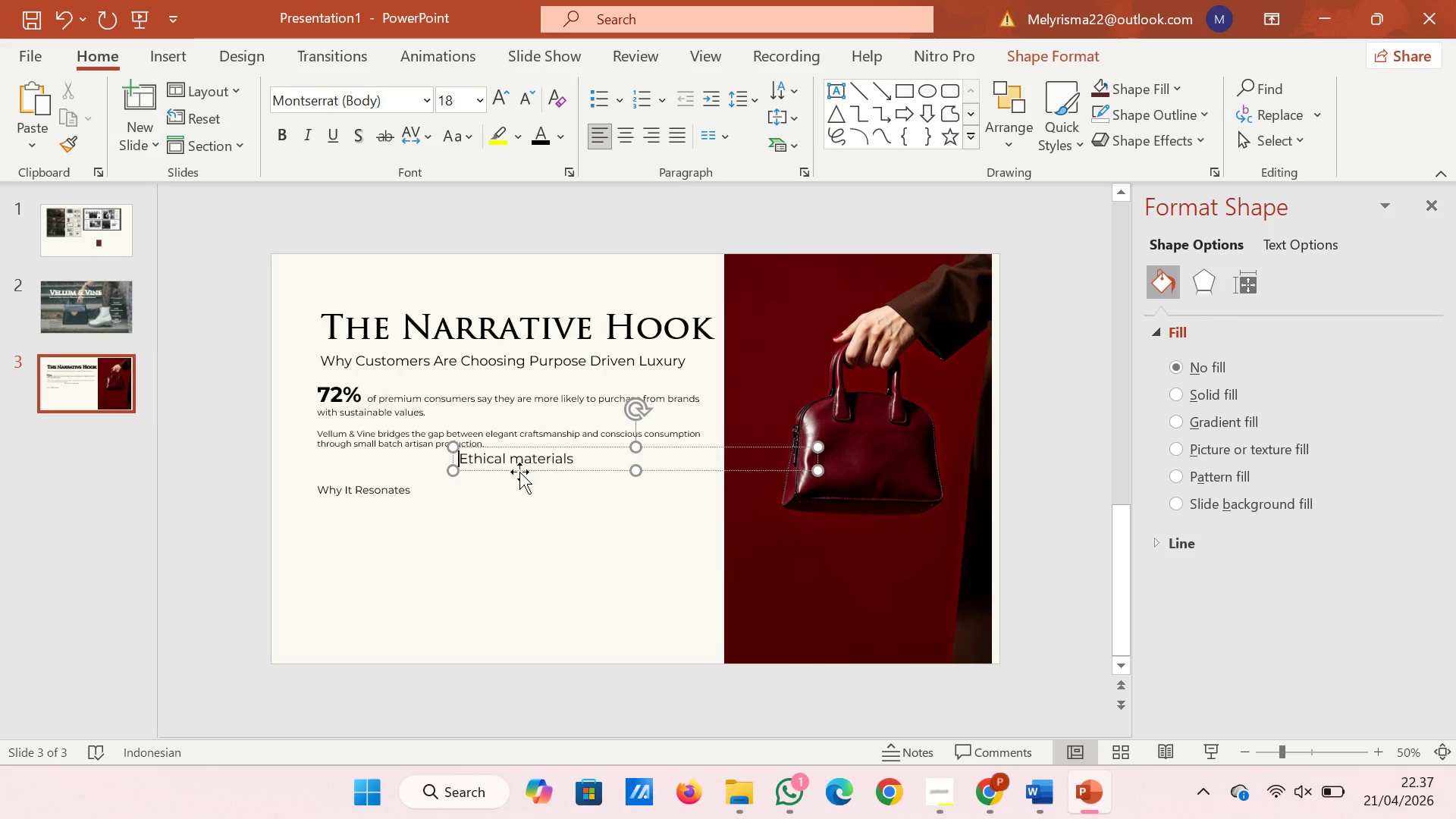 
left_click_drag(start_coordinate=[519, 474], to_coordinate=[379, 563])
 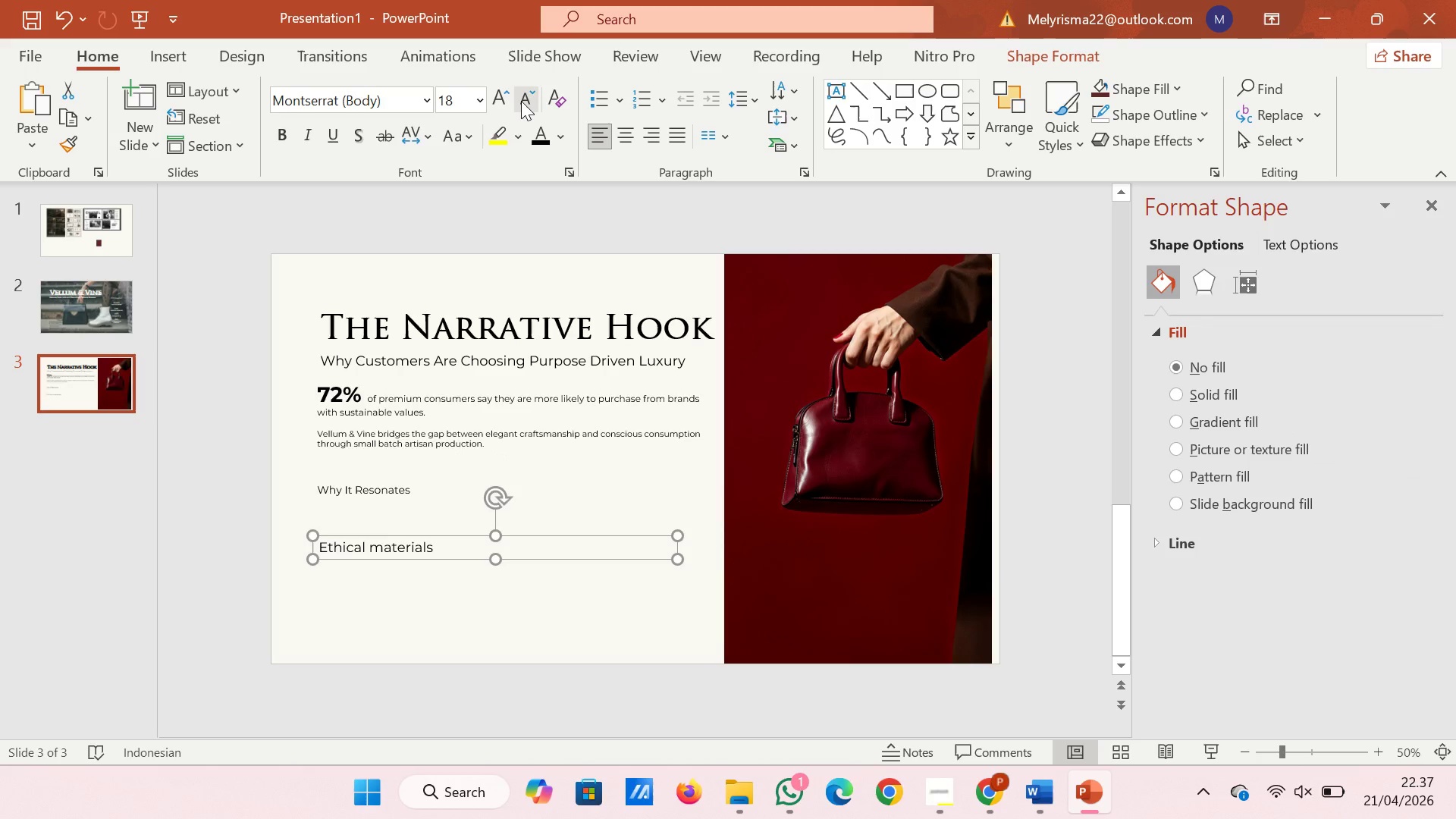 
double_click([521, 101])
 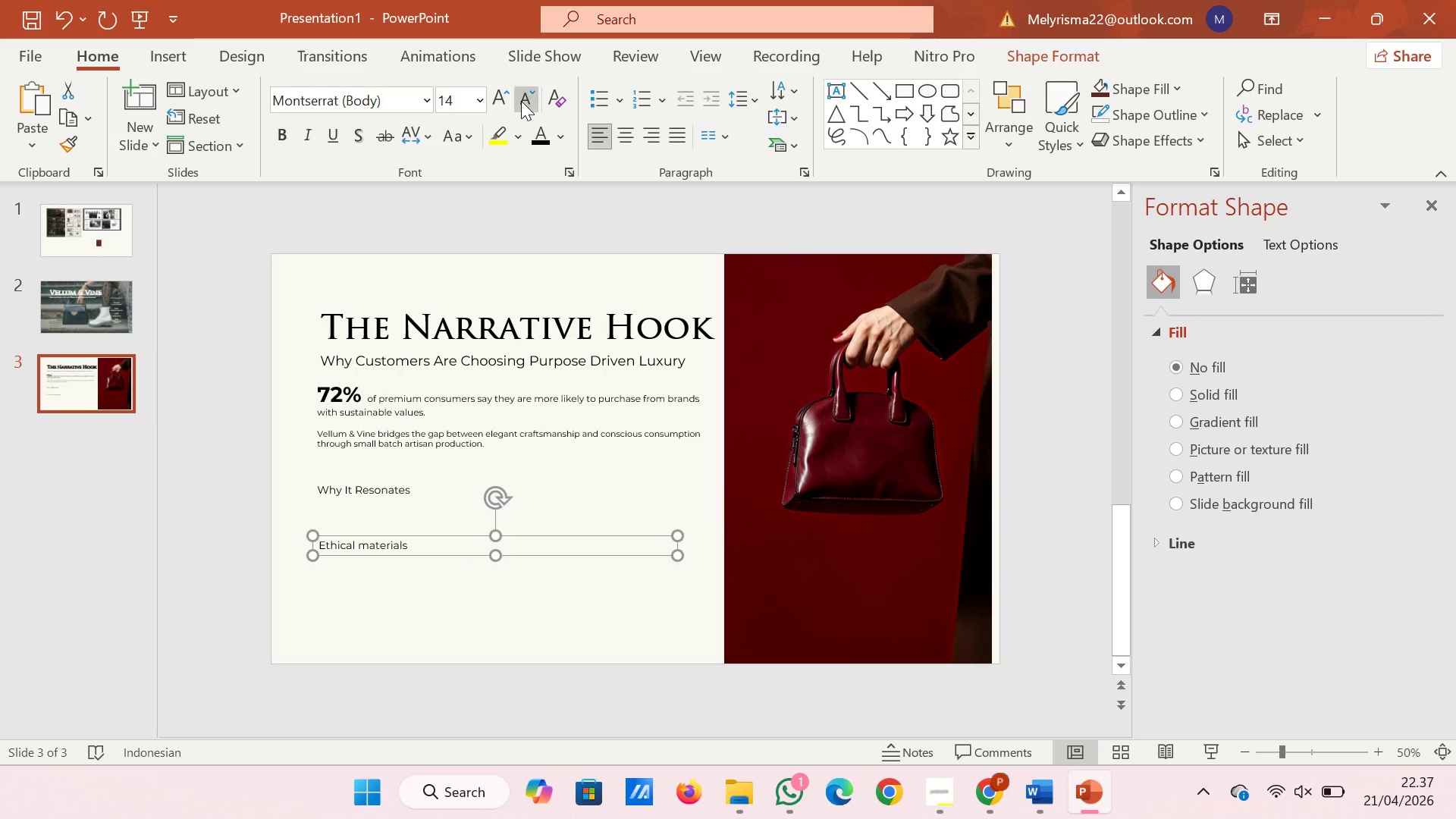 
triple_click([521, 101])
 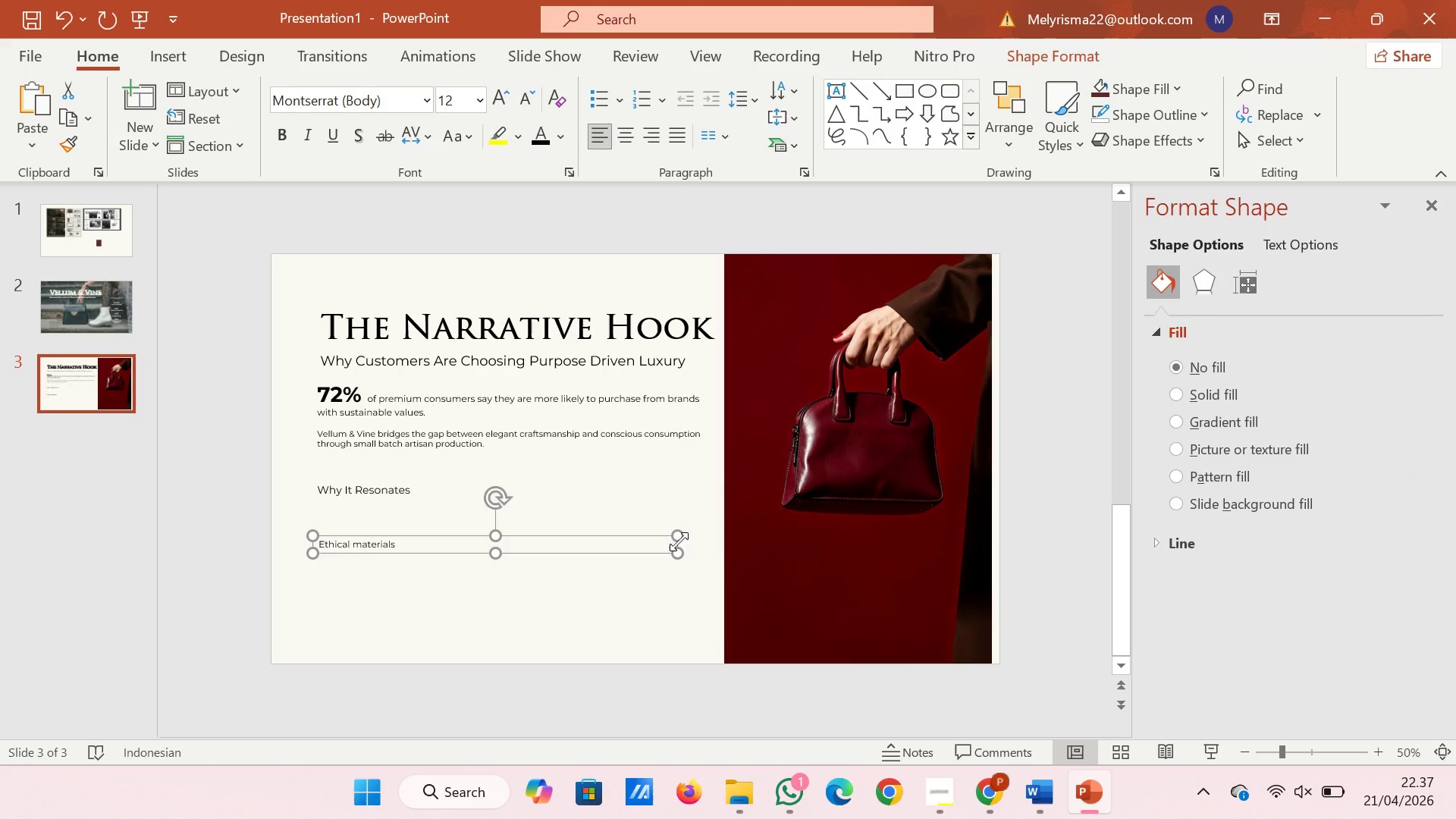 
left_click_drag(start_coordinate=[675, 534], to_coordinate=[411, 535])
 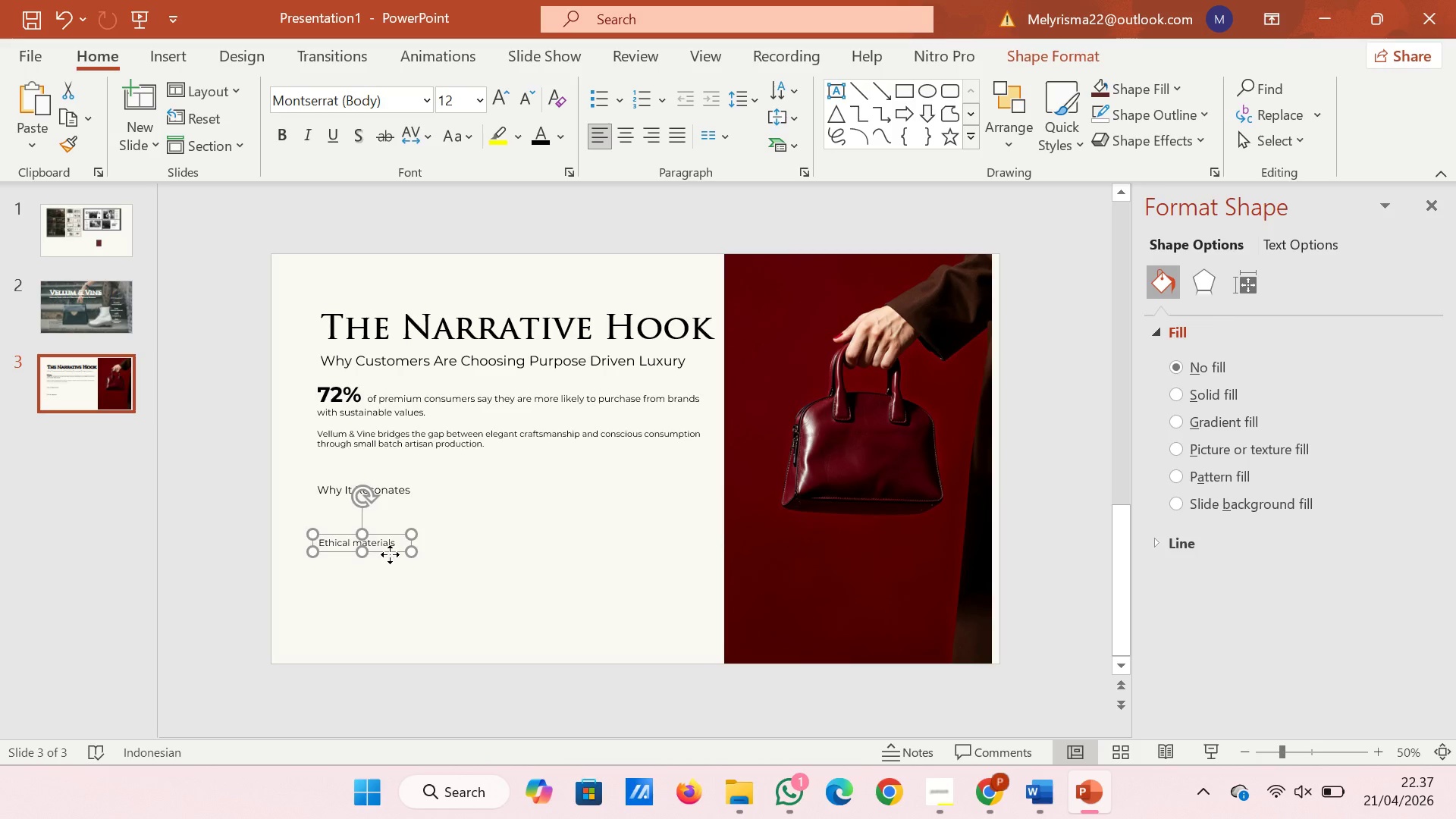 
left_click_drag(start_coordinate=[390, 554], to_coordinate=[404, 556])
 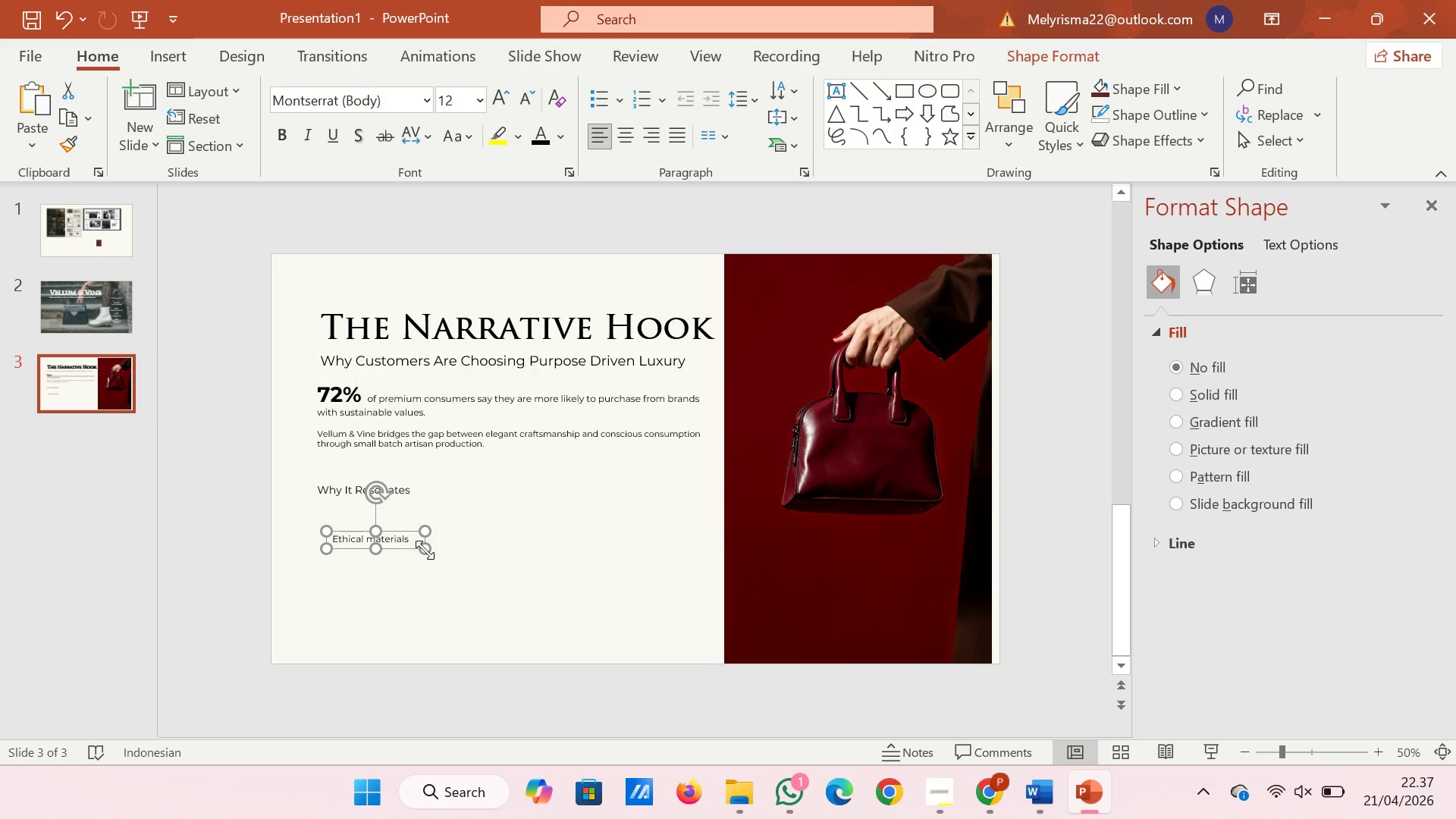 
left_click_drag(start_coordinate=[425, 550], to_coordinate=[402, 550])
 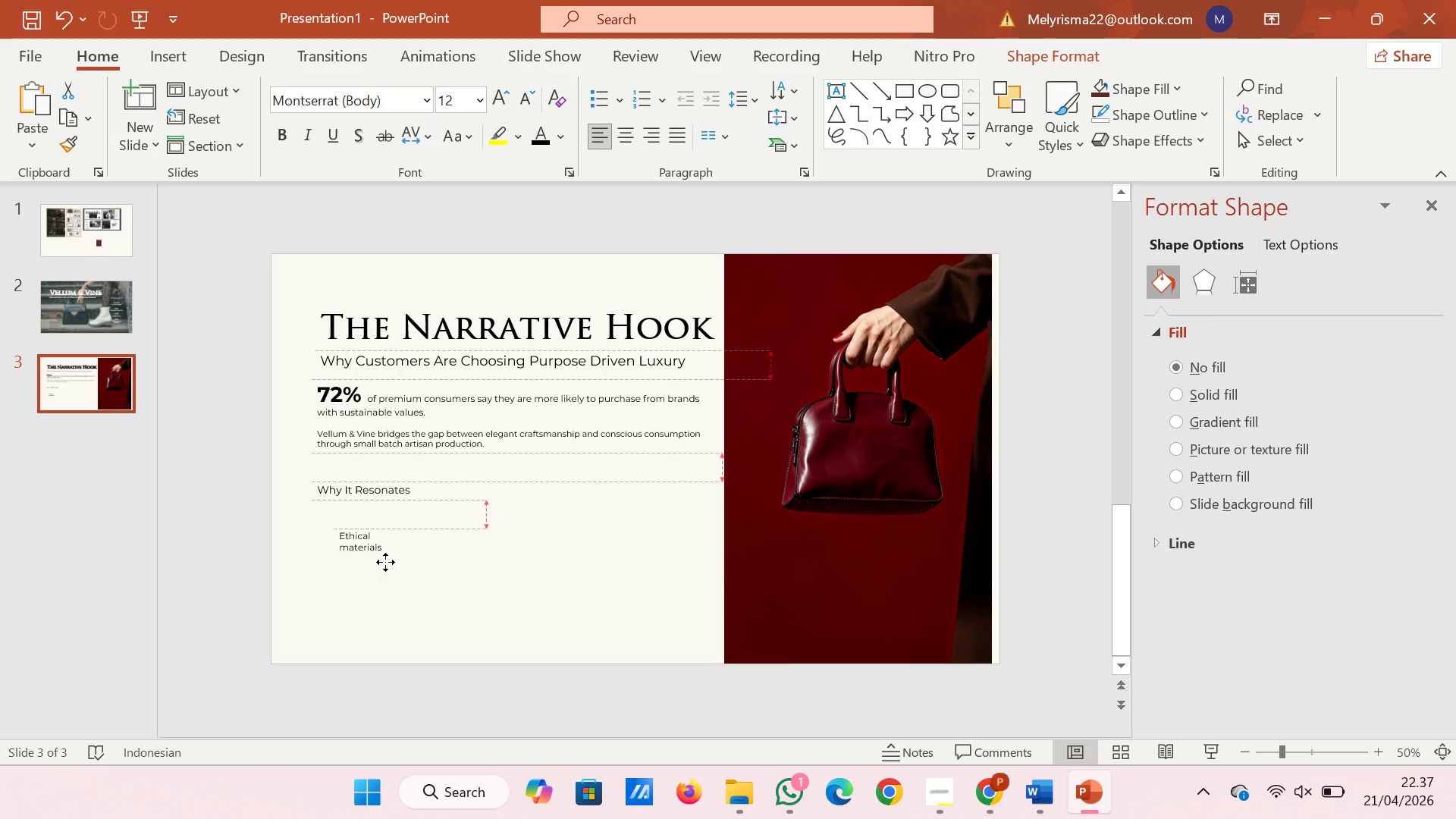 
wait(8.24)
 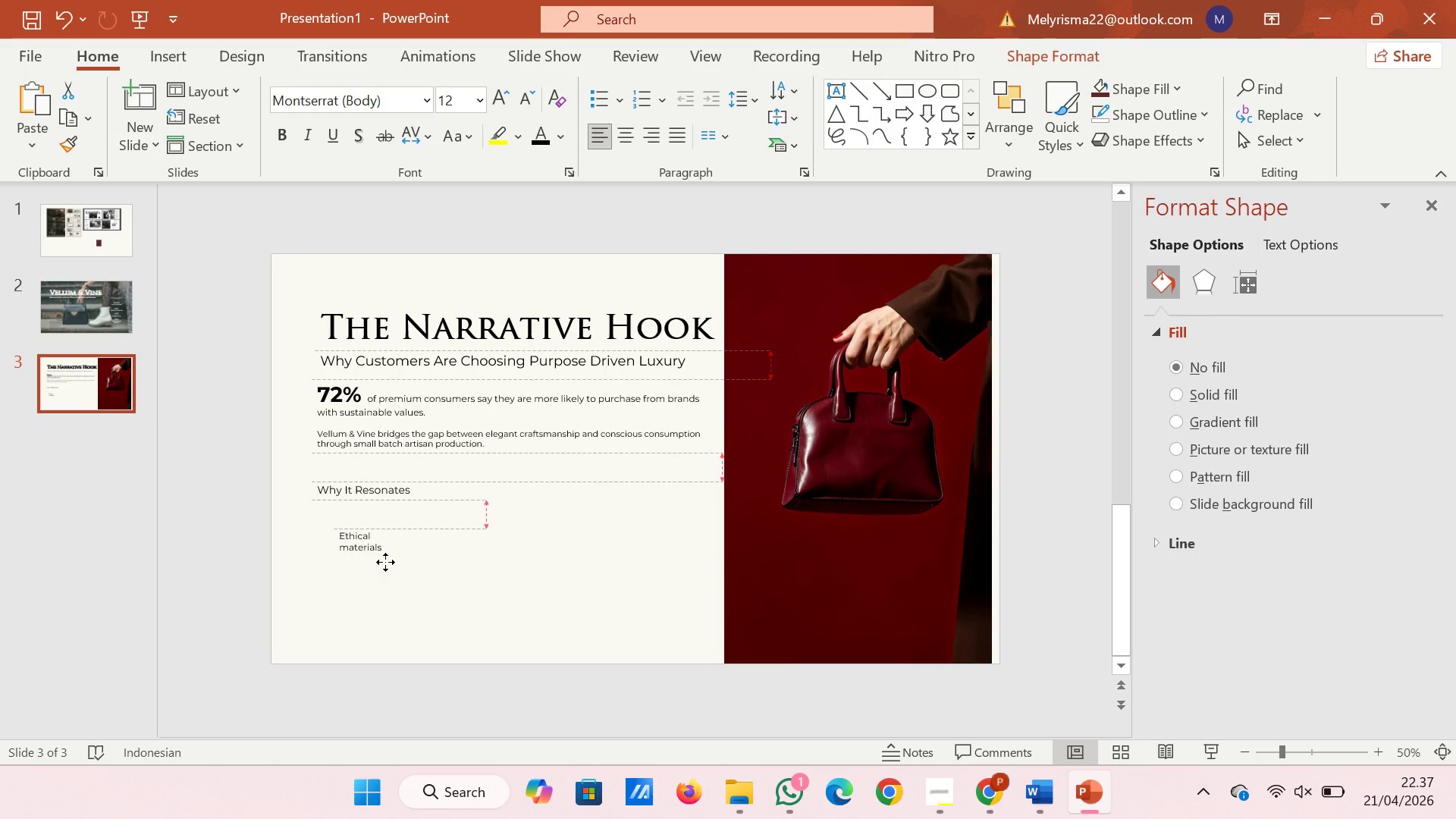 
left_click([395, 595])
 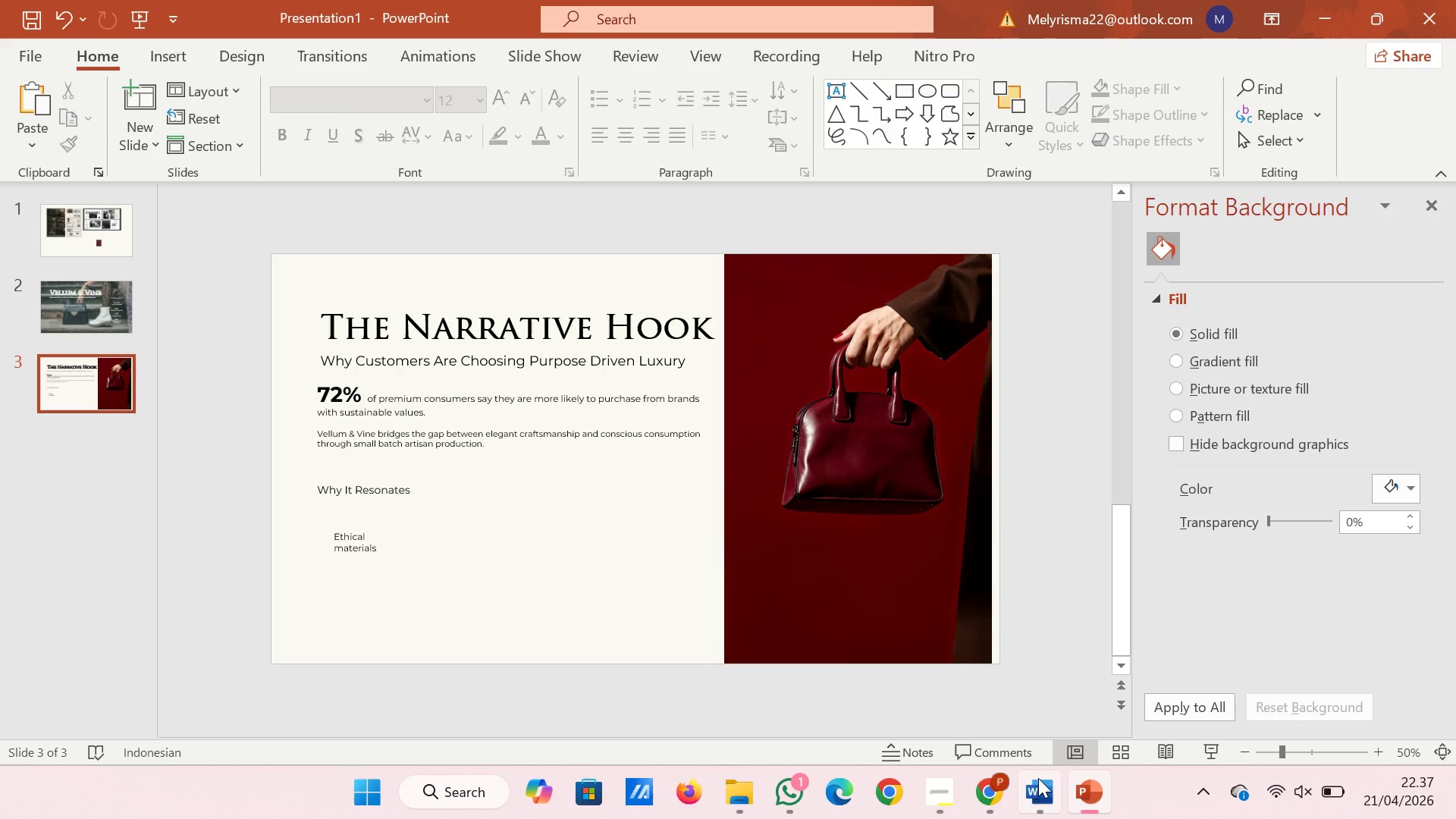 
left_click([1100, 798])
 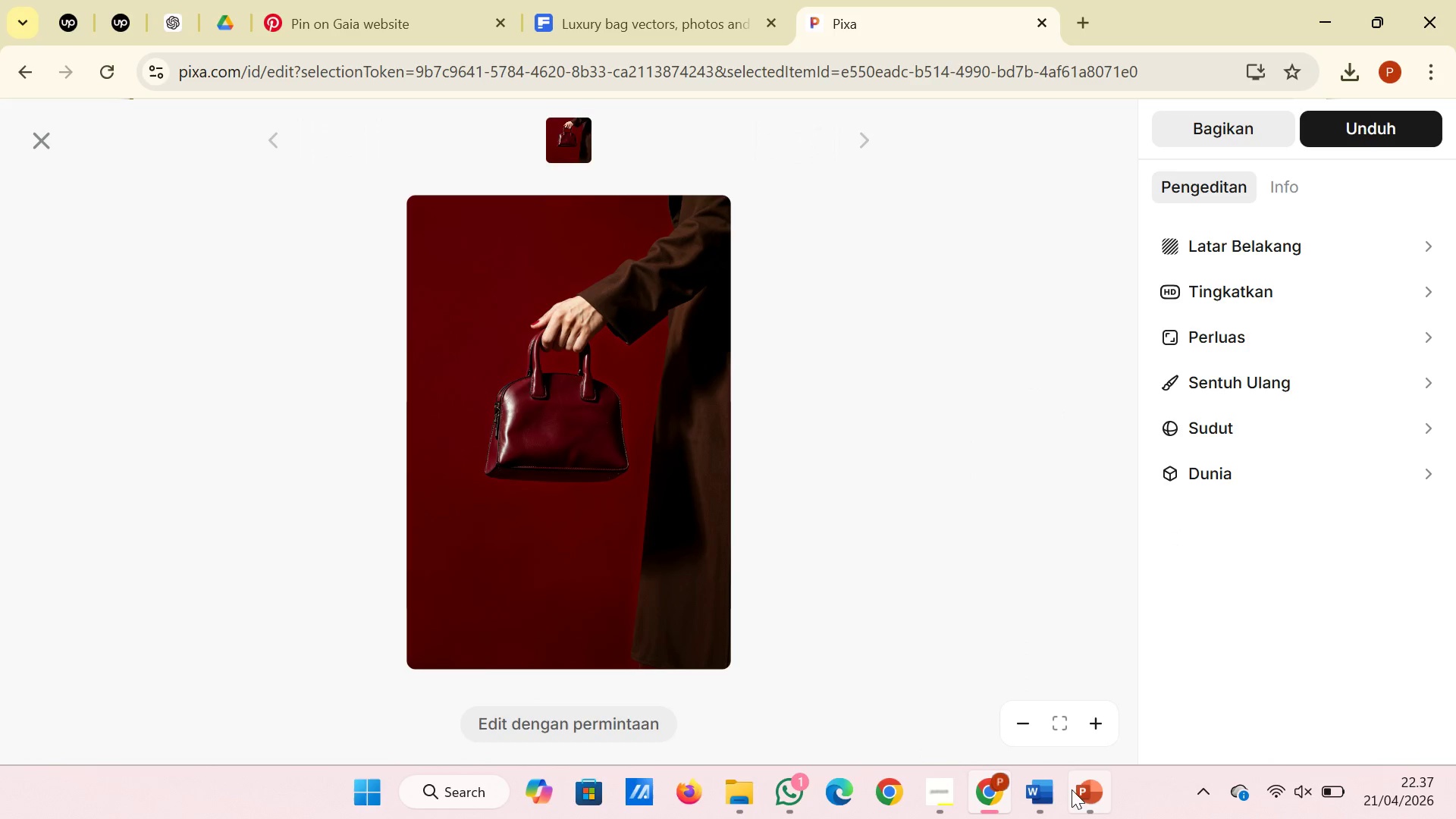 
left_click([1046, 791])
 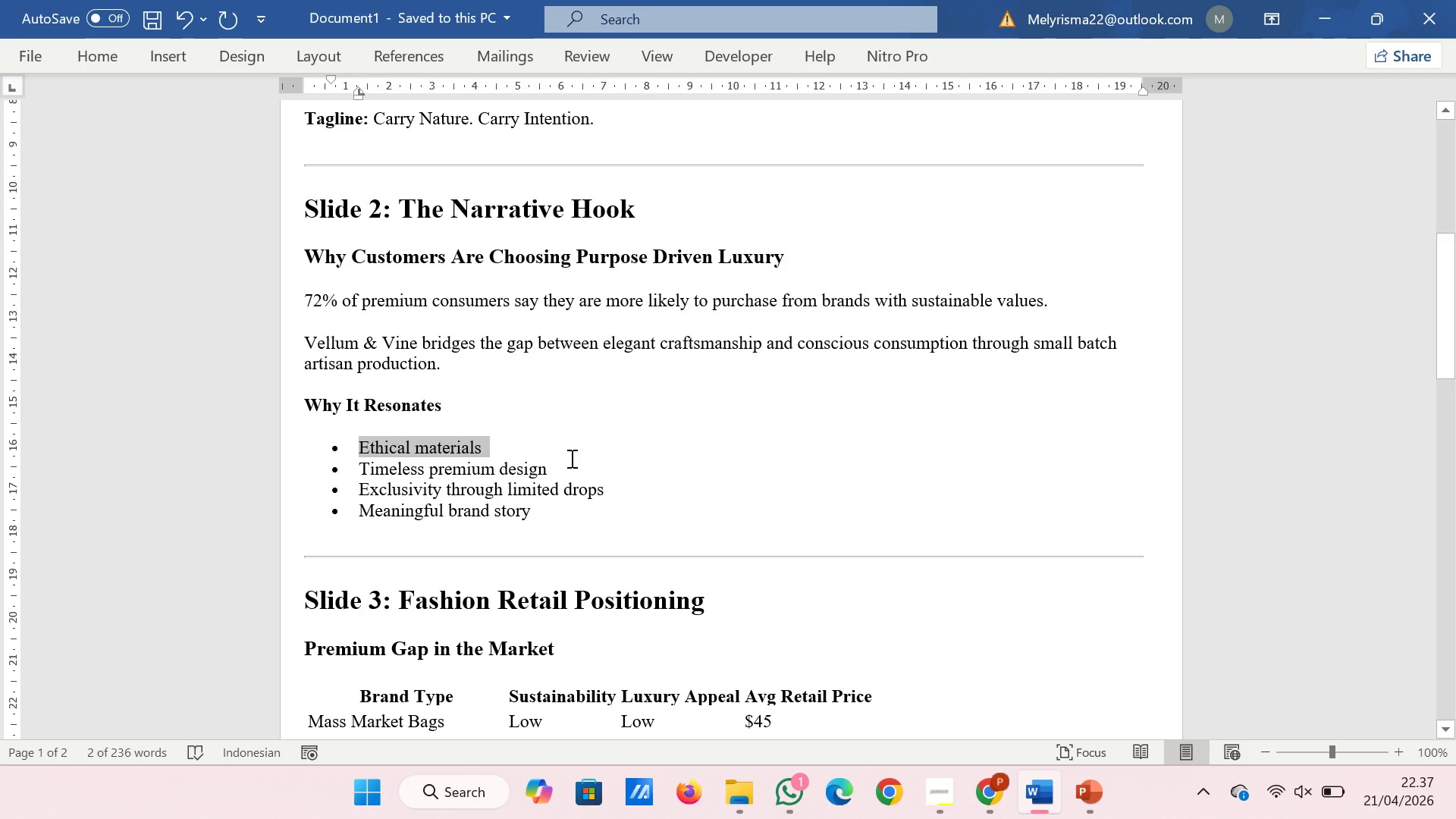 
left_click_drag(start_coordinate=[567, 462], to_coordinate=[360, 476])
 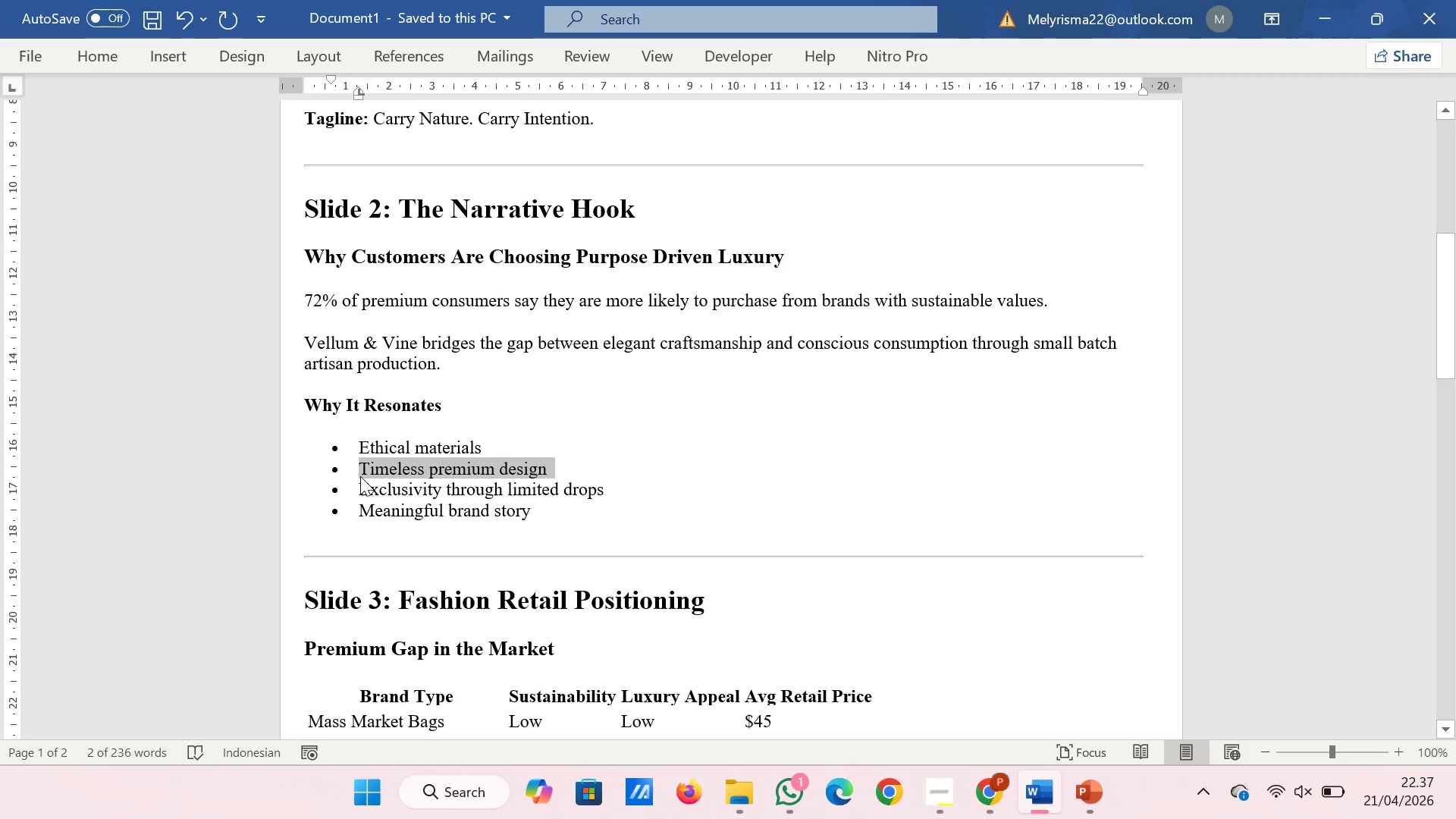 
right_click([360, 476])
 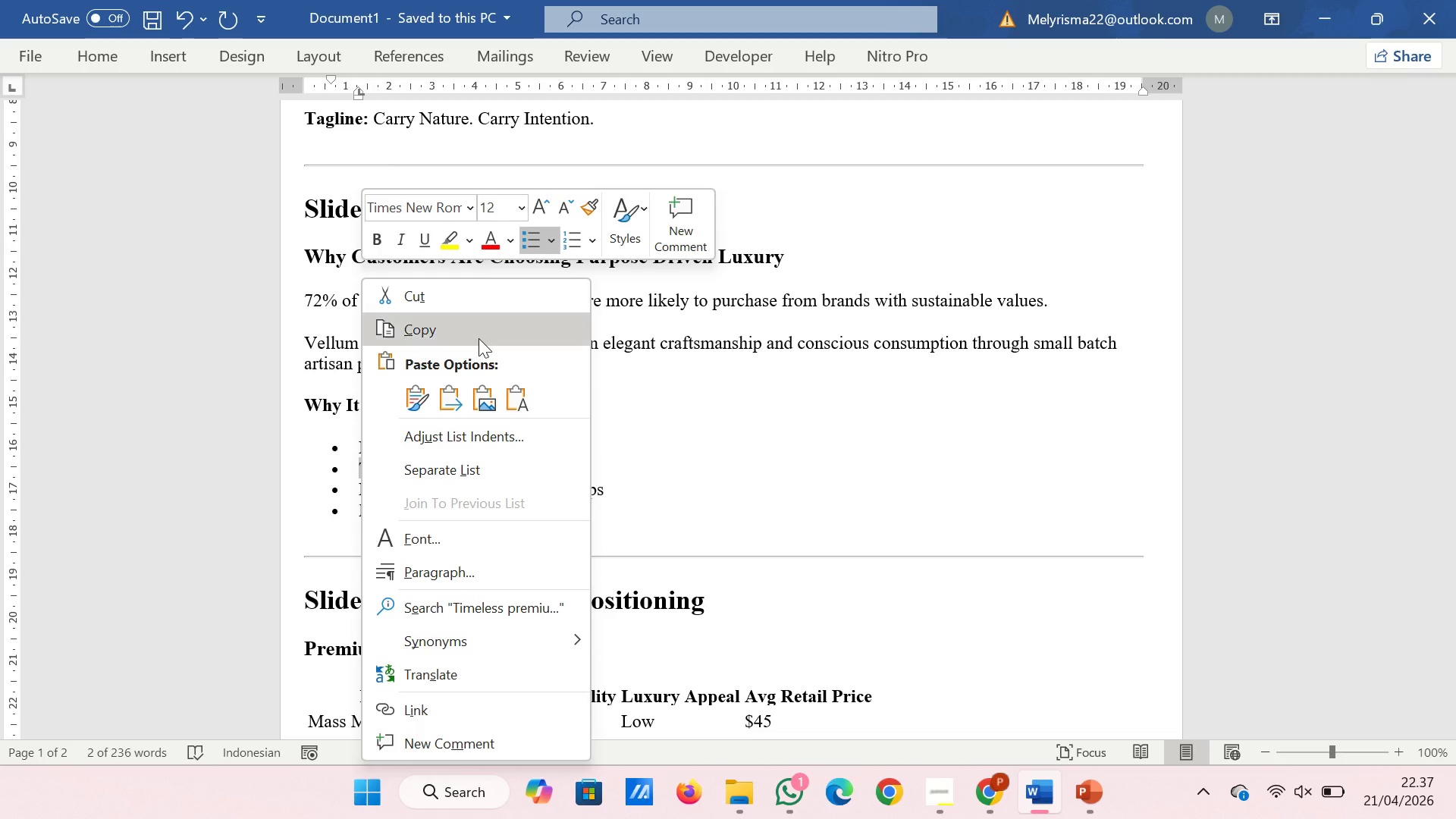 
left_click([470, 328])
 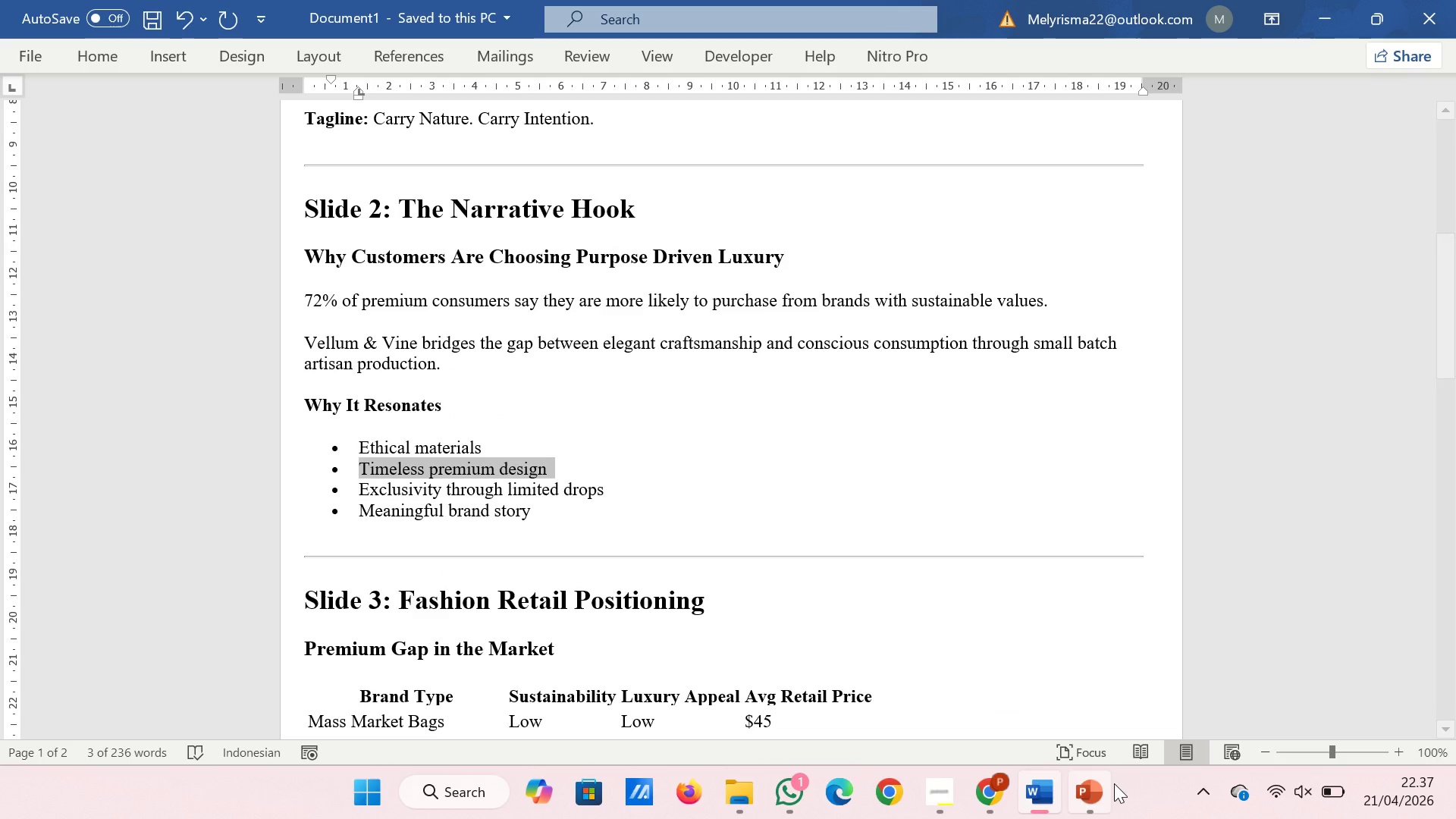 
left_click([1114, 783])
 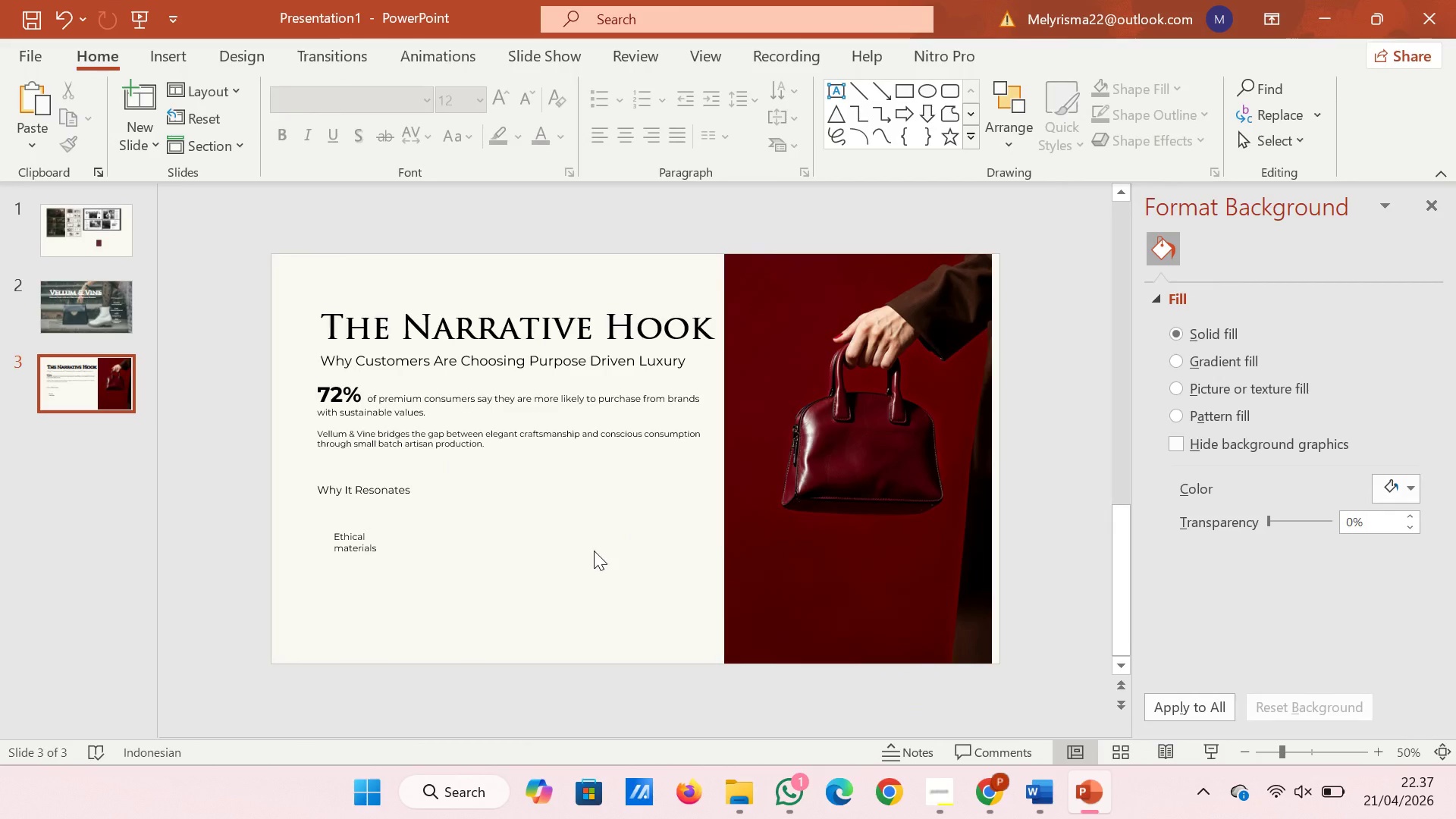 
right_click([594, 551])
 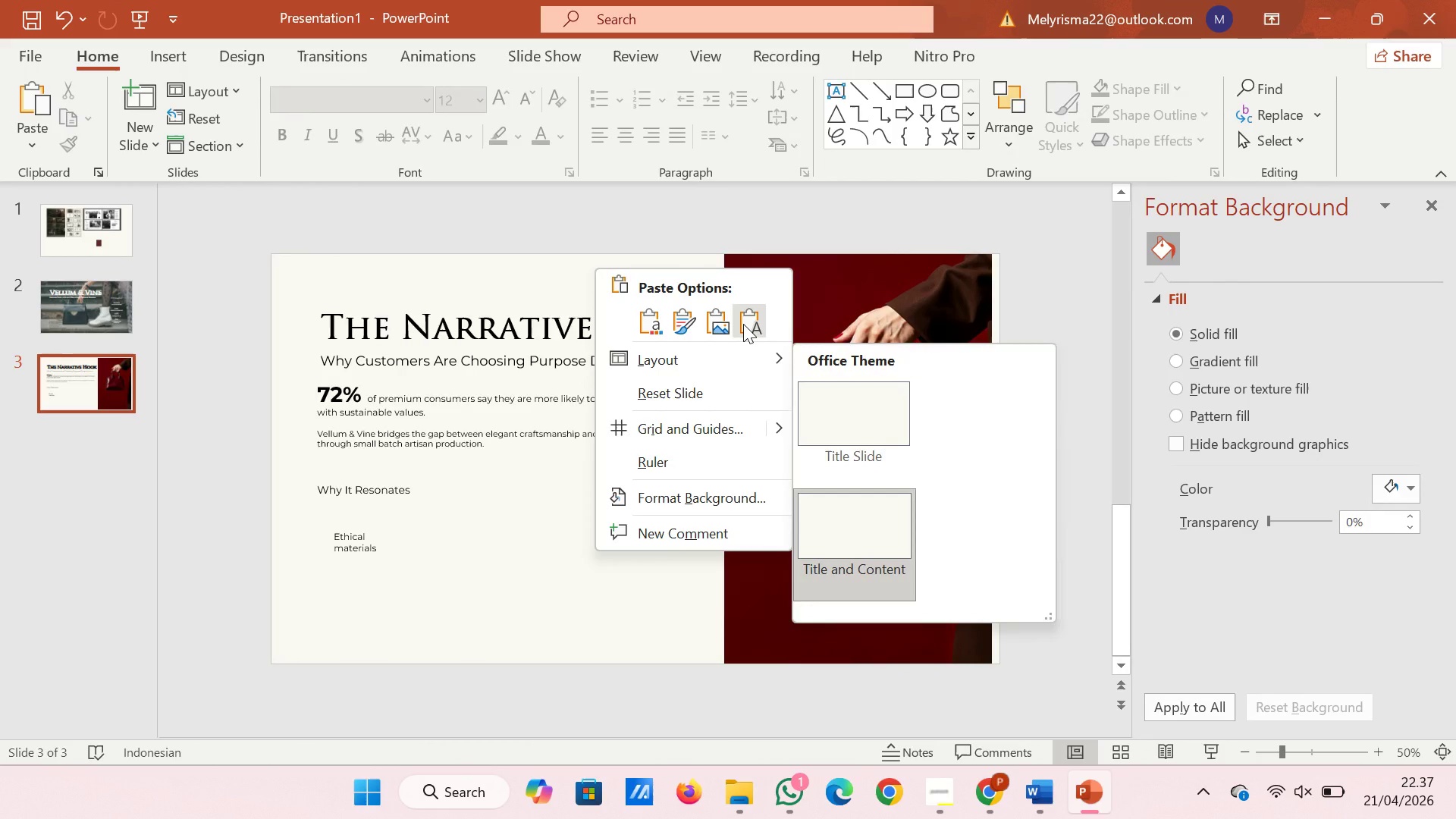 
left_click([743, 324])
 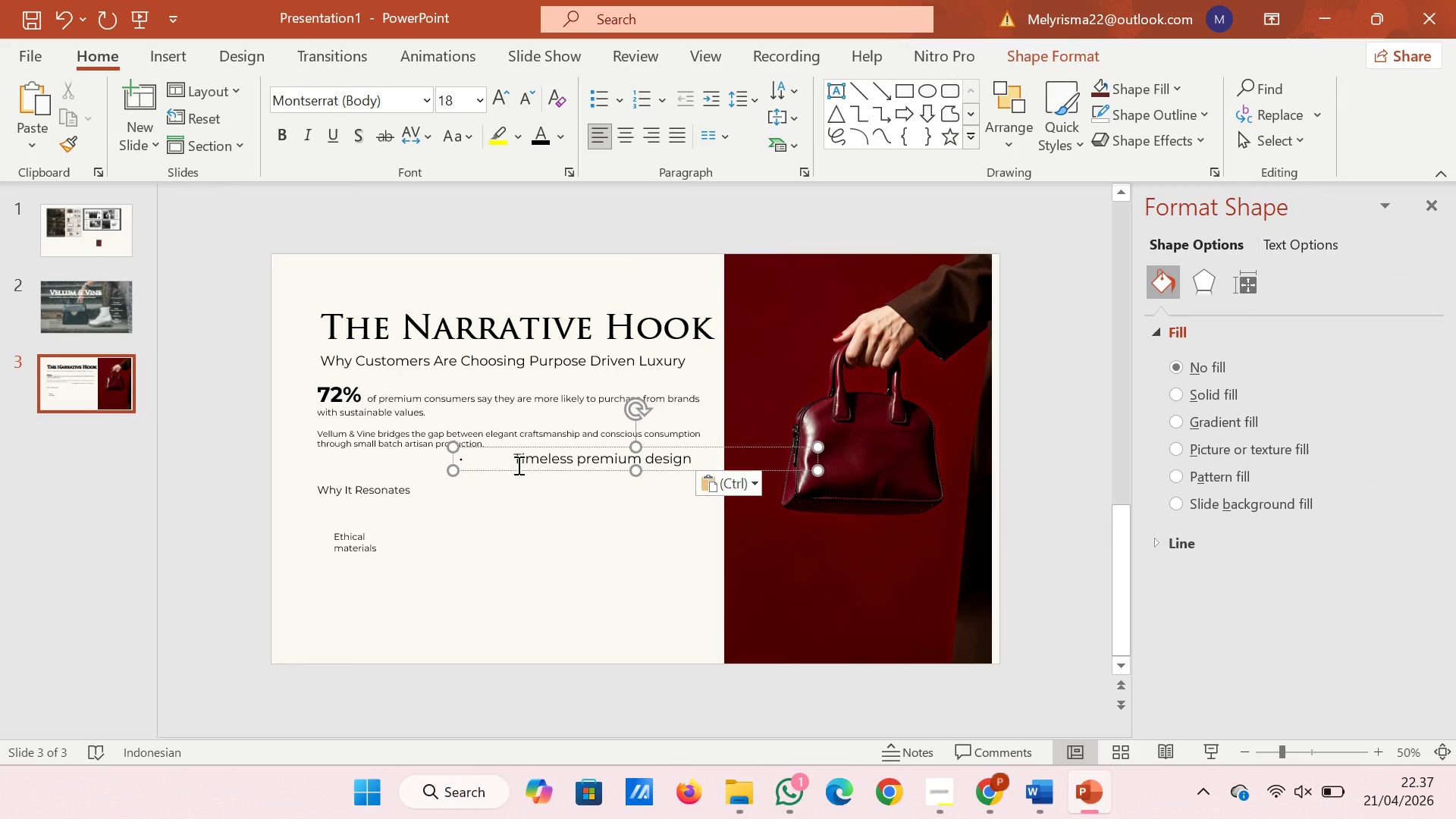 
left_click([516, 465])
 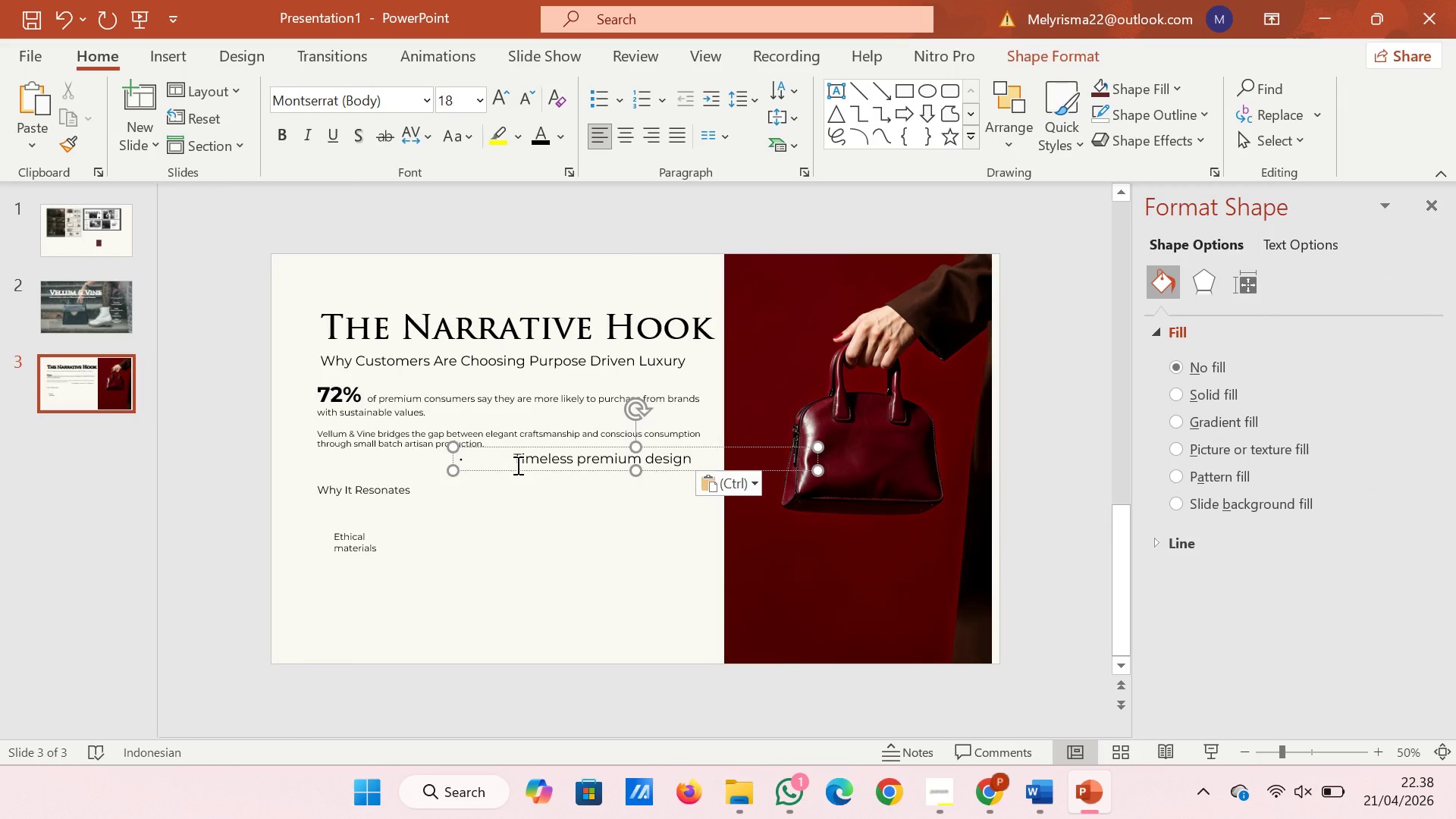 
key(Backspace)
 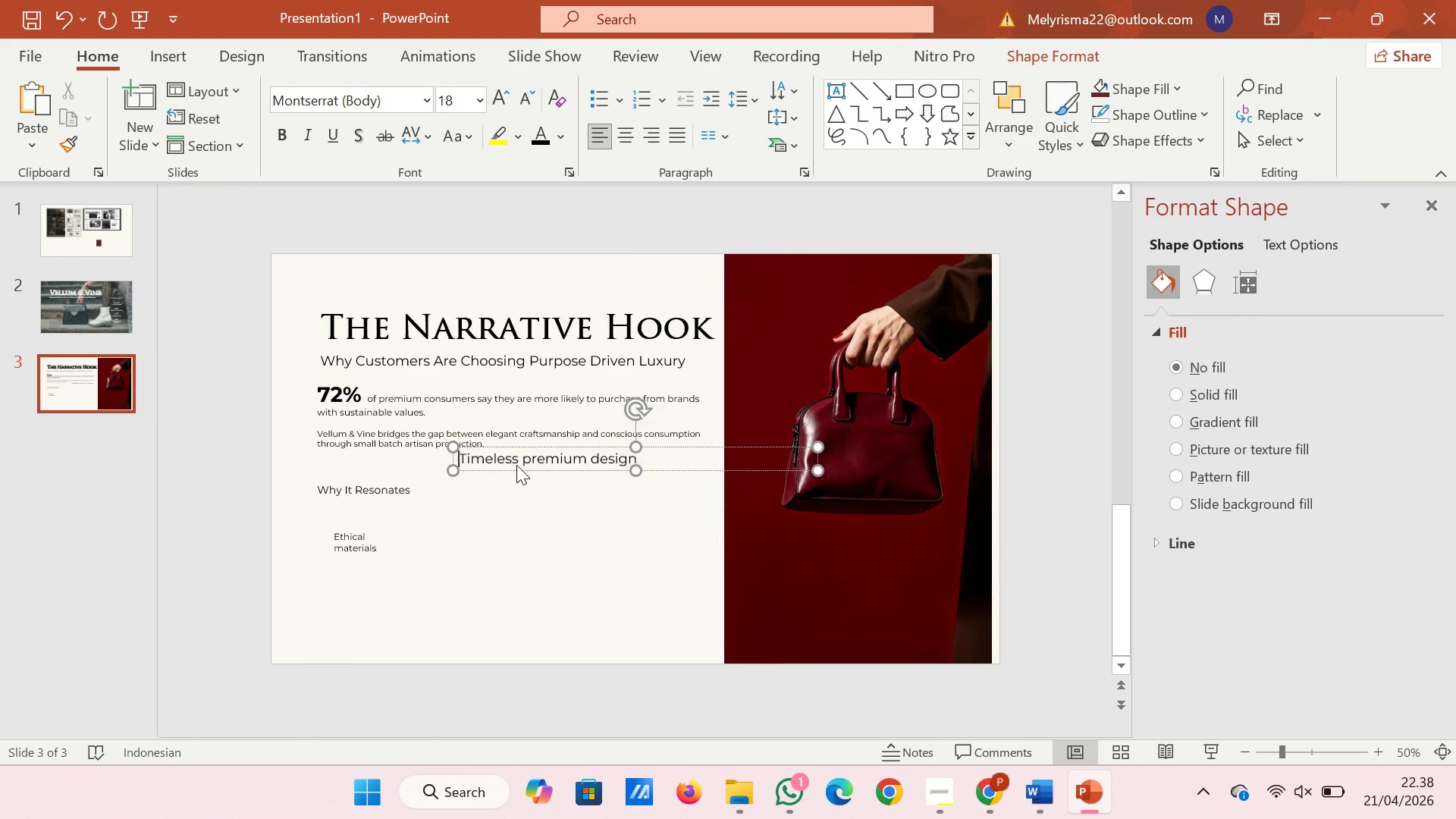 
key(Backspace)
 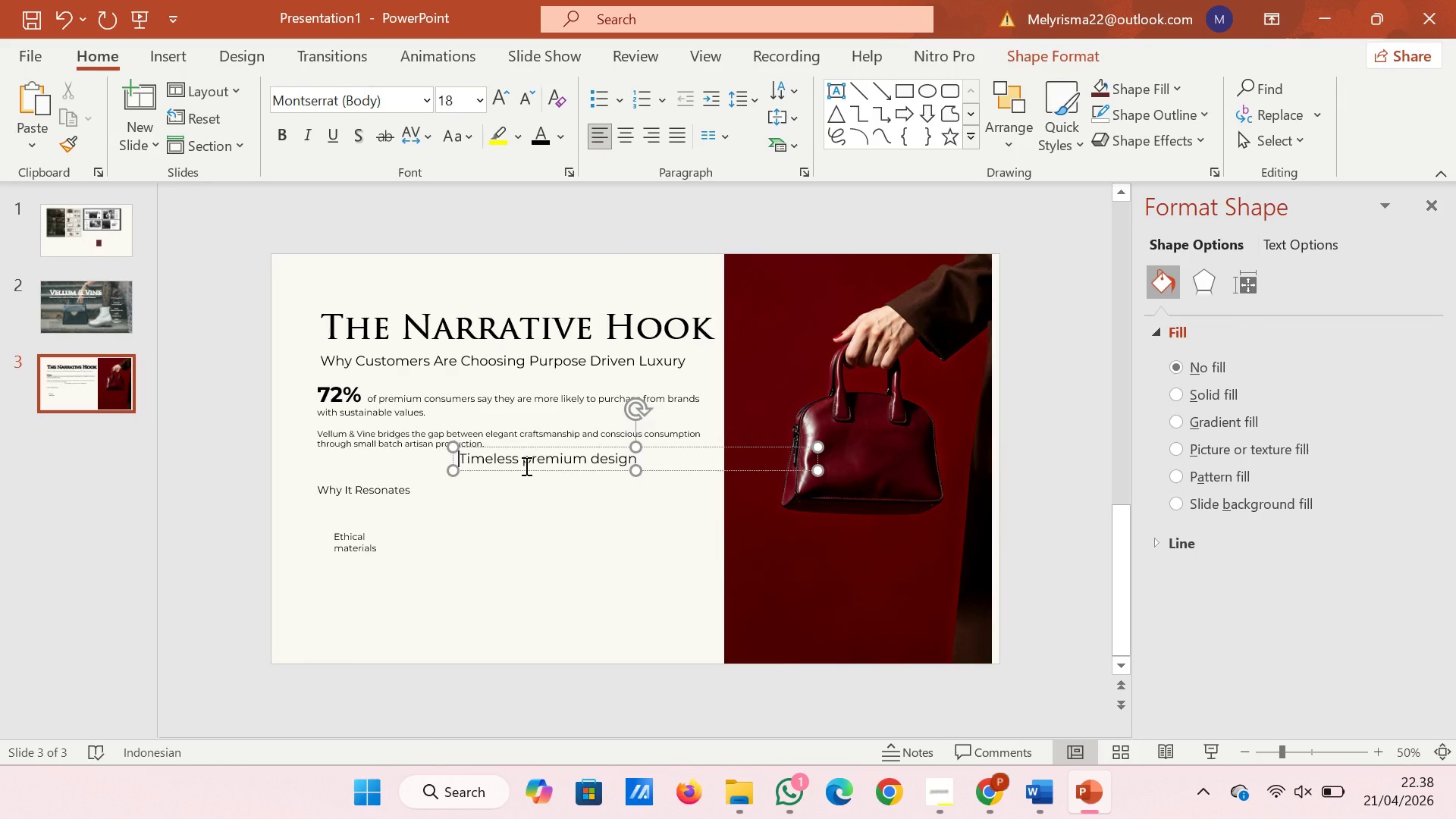 
left_click([525, 471])
 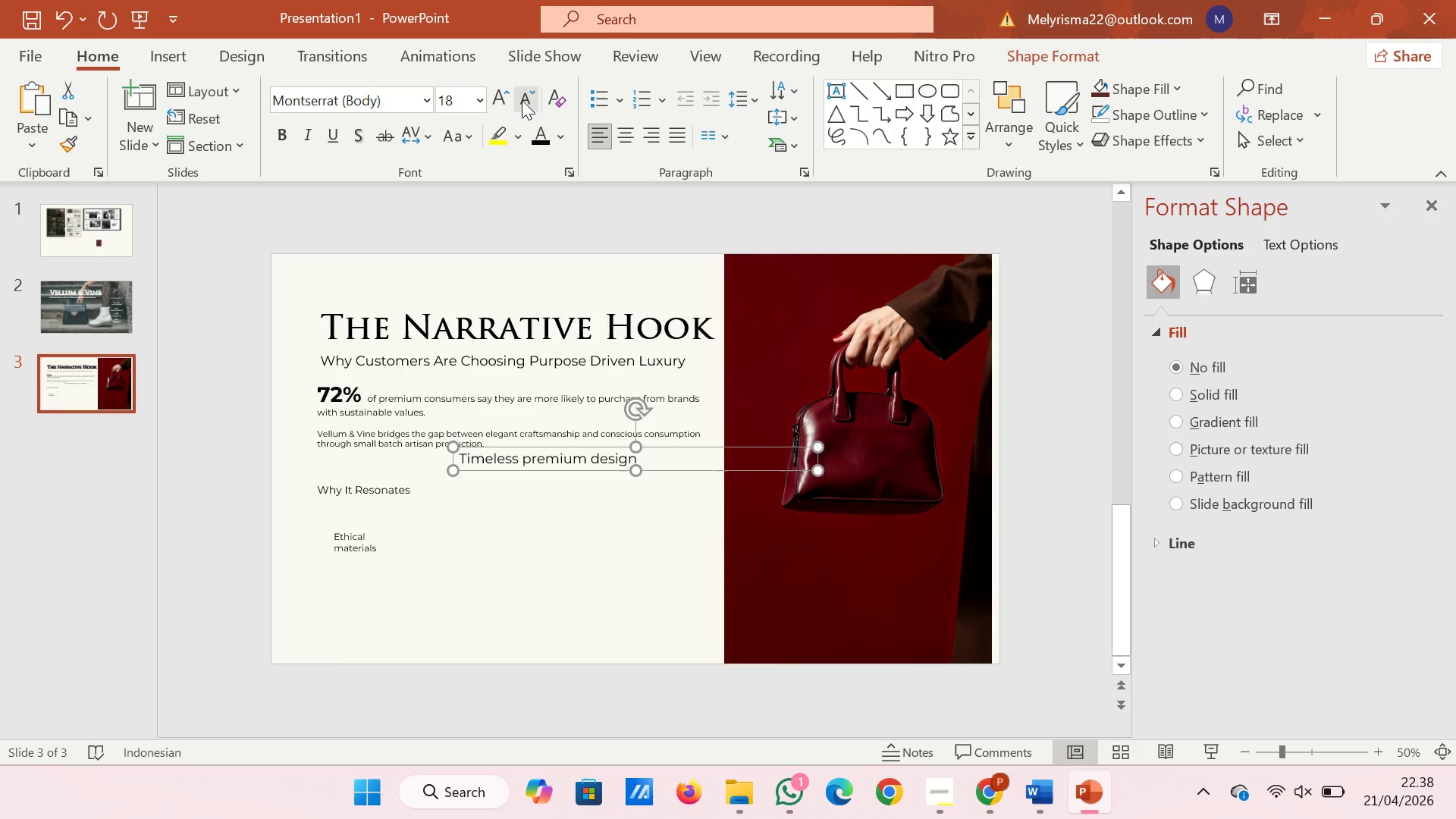 
double_click([522, 100])
 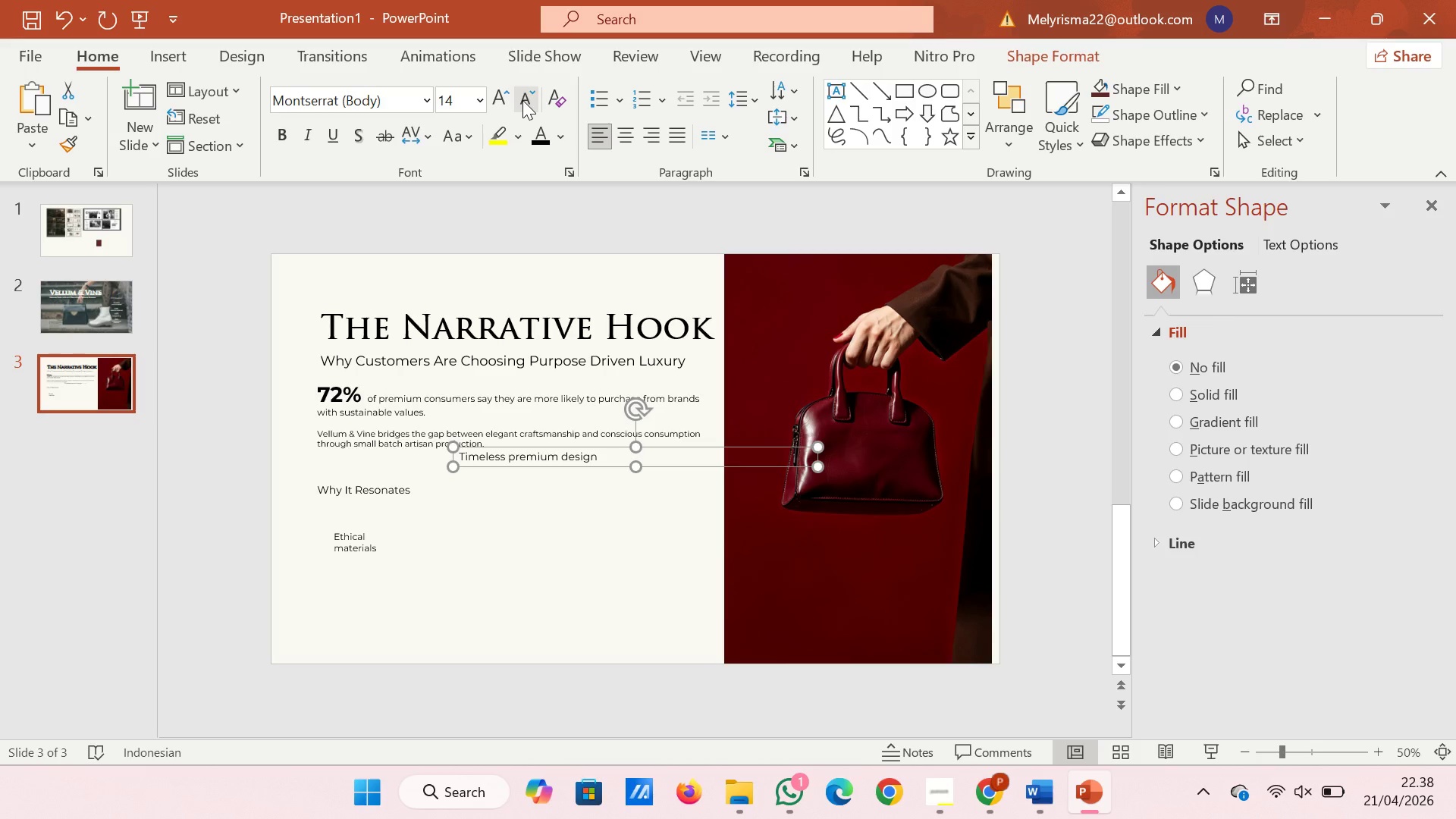 
left_click([522, 100])
 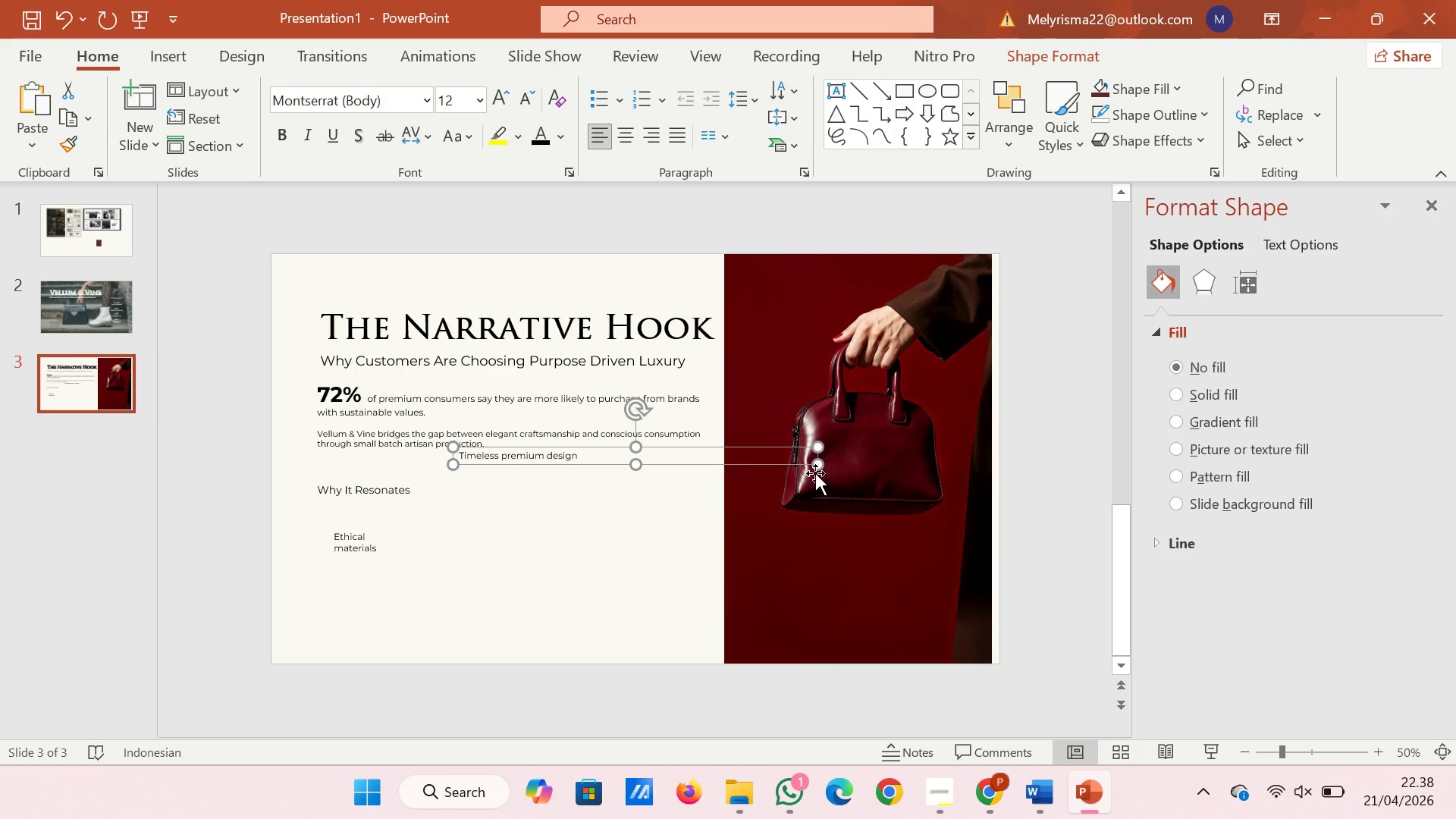 
left_click_drag(start_coordinate=[816, 469], to_coordinate=[560, 479])
 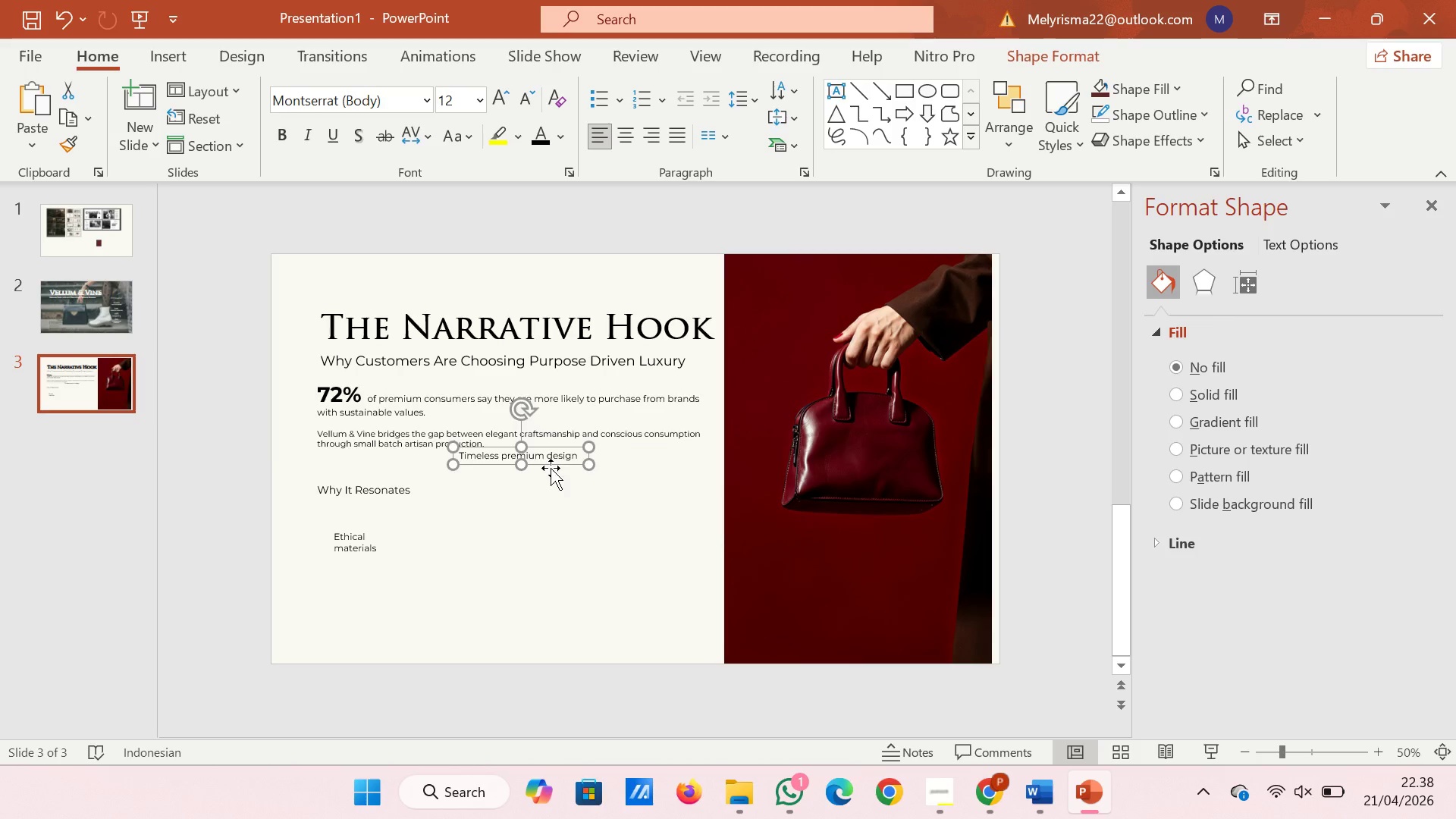 
left_click_drag(start_coordinate=[551, 468], to_coordinate=[551, 549])
 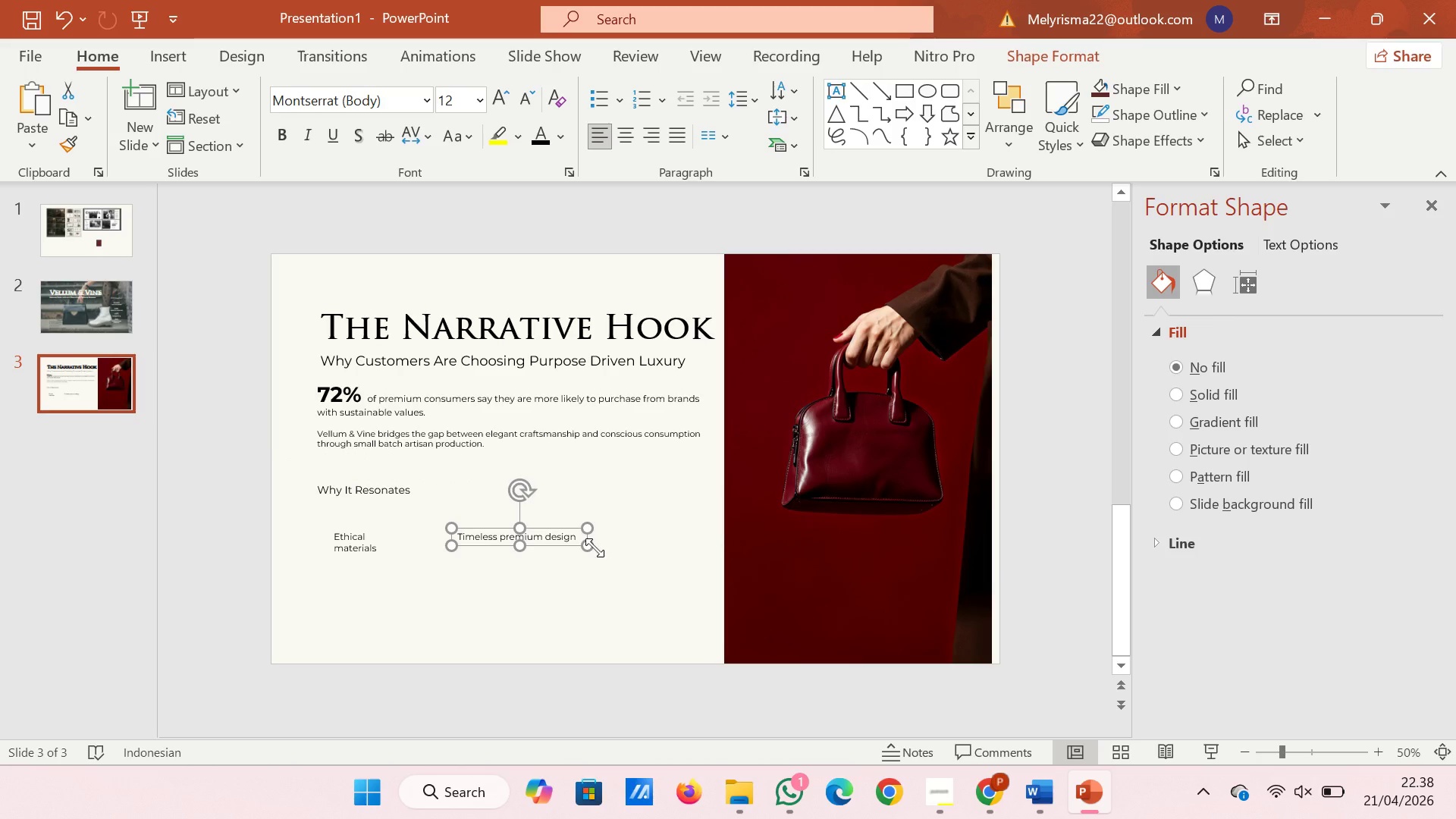 
left_click_drag(start_coordinate=[589, 544], to_coordinate=[548, 544])
 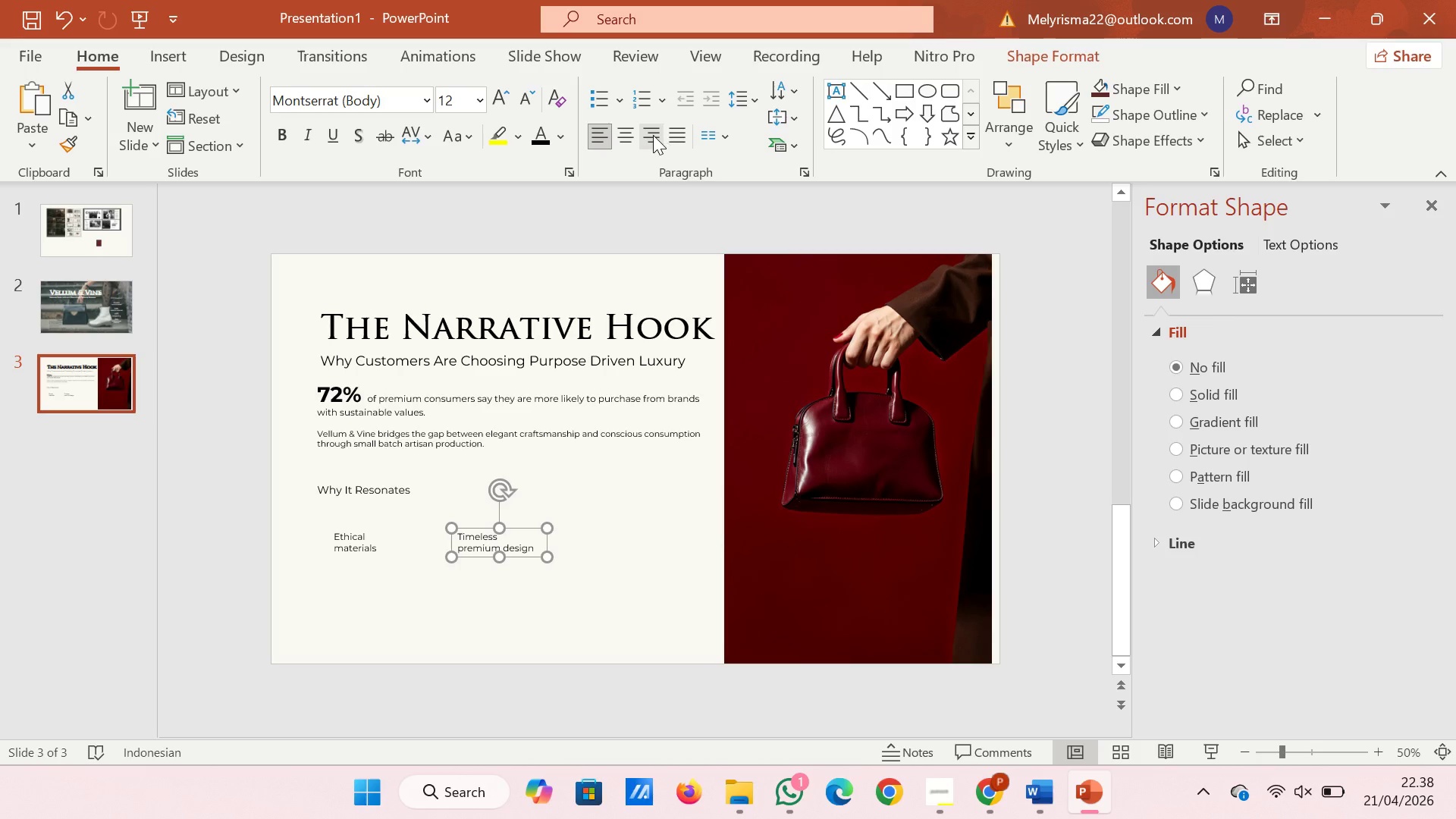 
left_click([634, 135])
 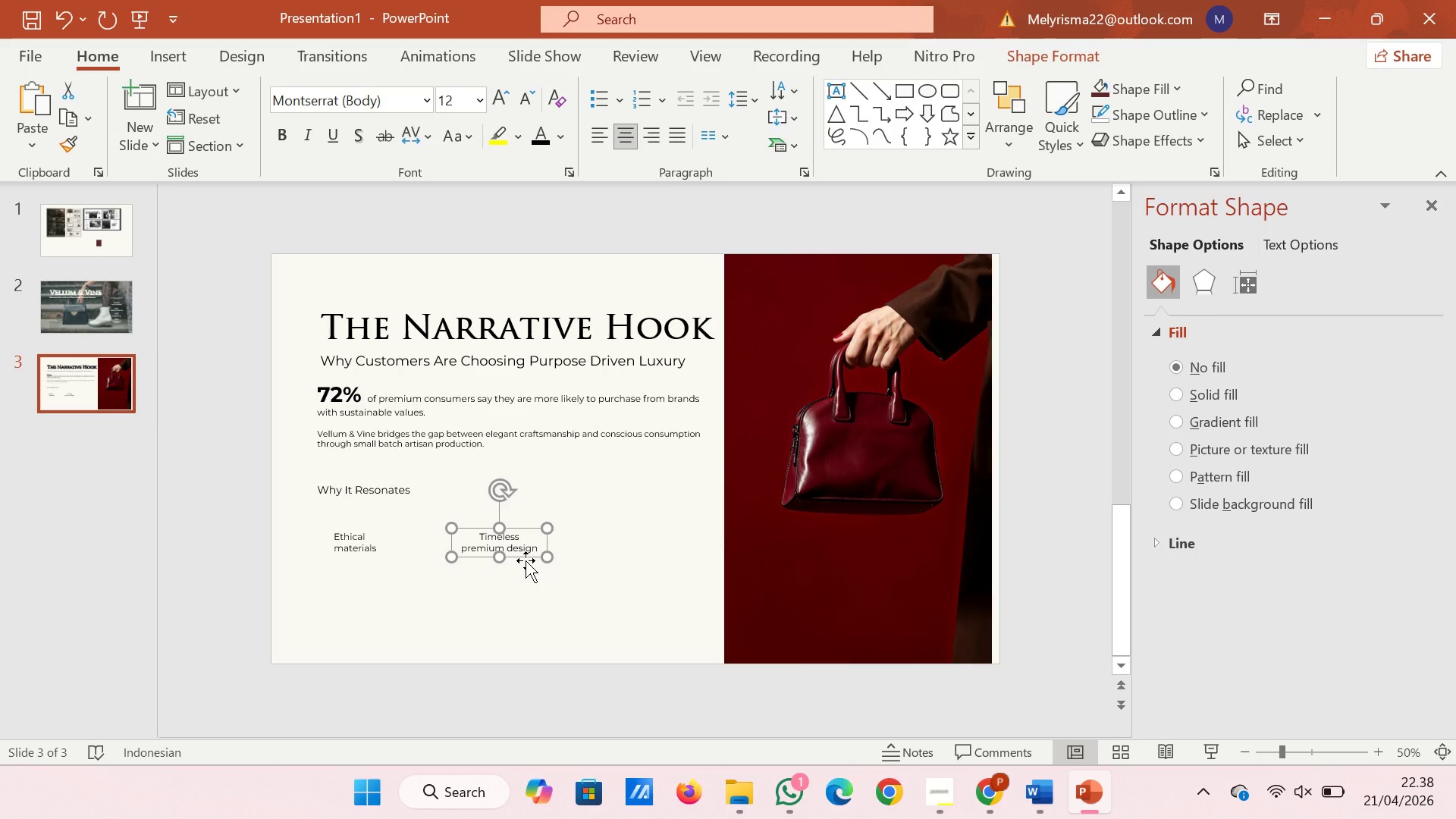 
left_click_drag(start_coordinate=[526, 560], to_coordinate=[475, 560])
 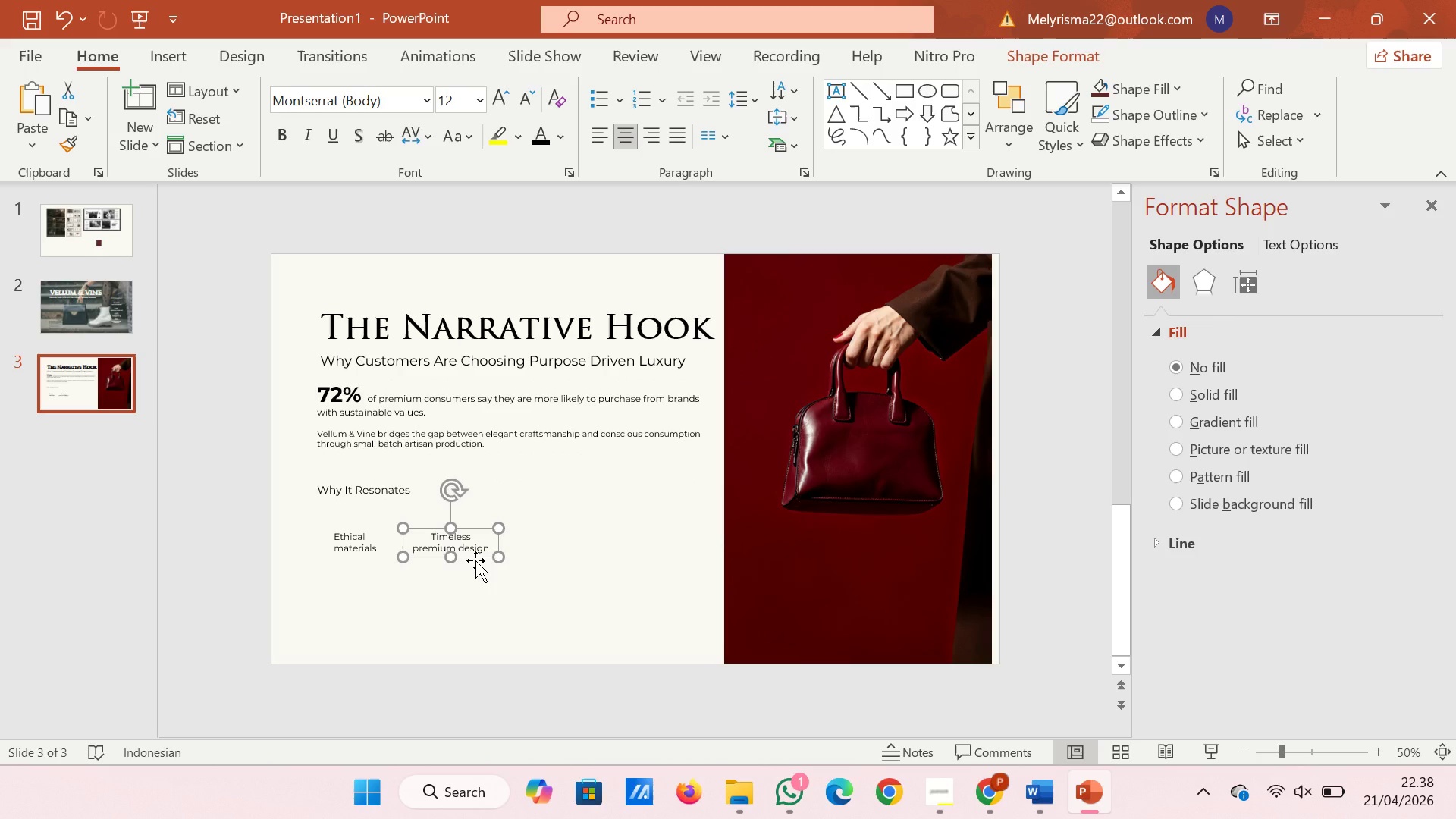 
wait(8.31)
 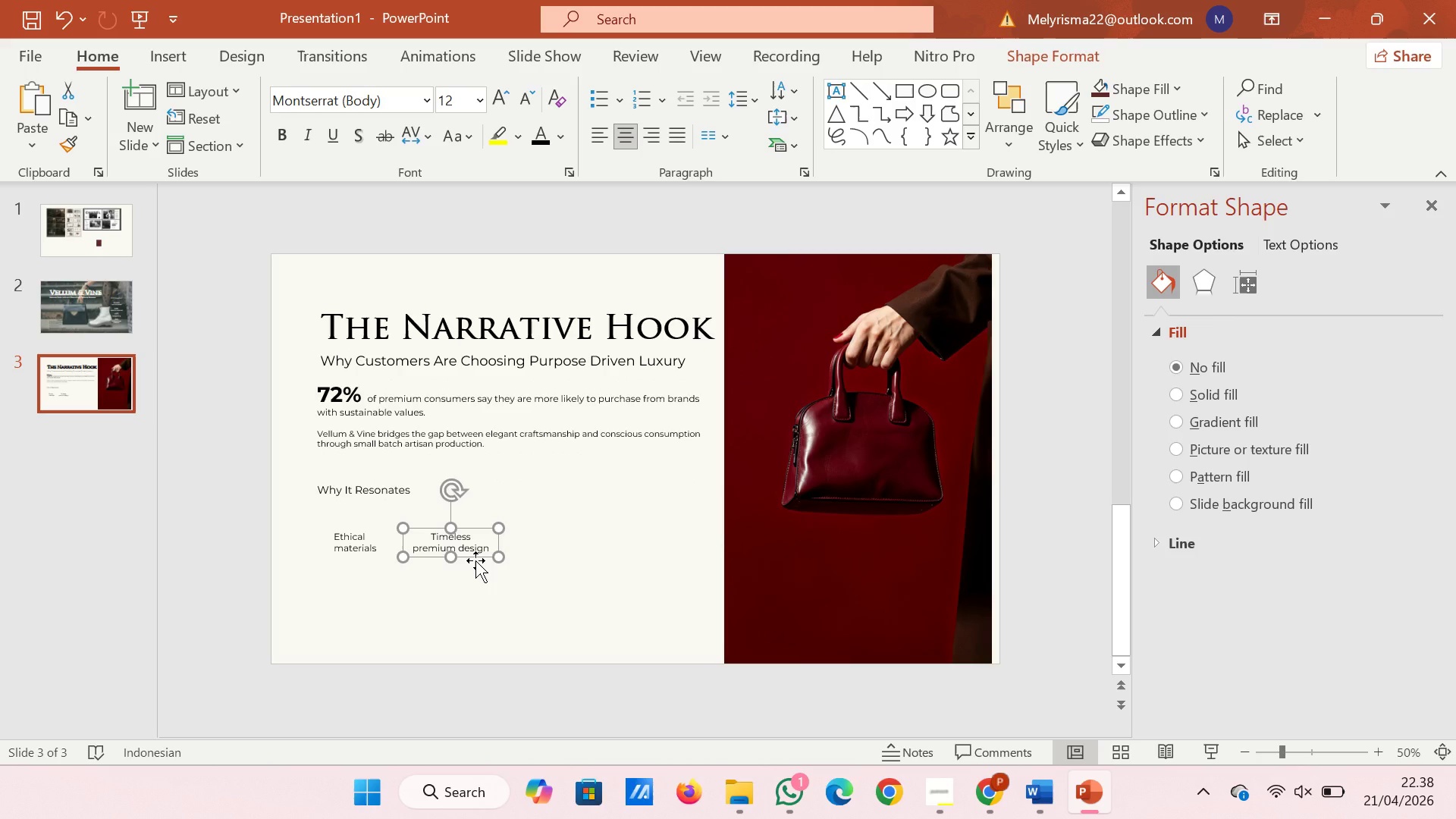 
left_click([629, 617])
 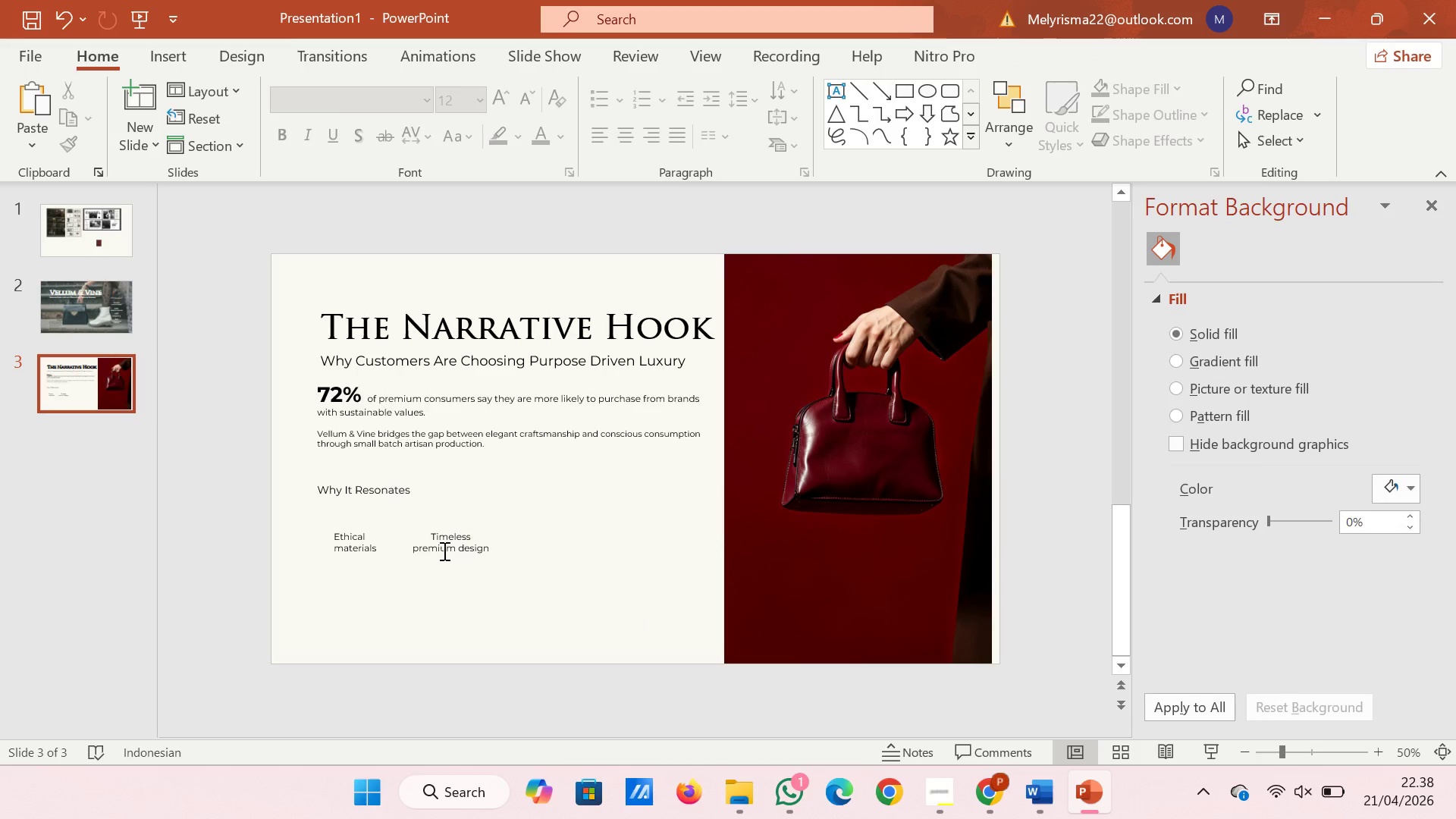 
left_click([362, 530])
 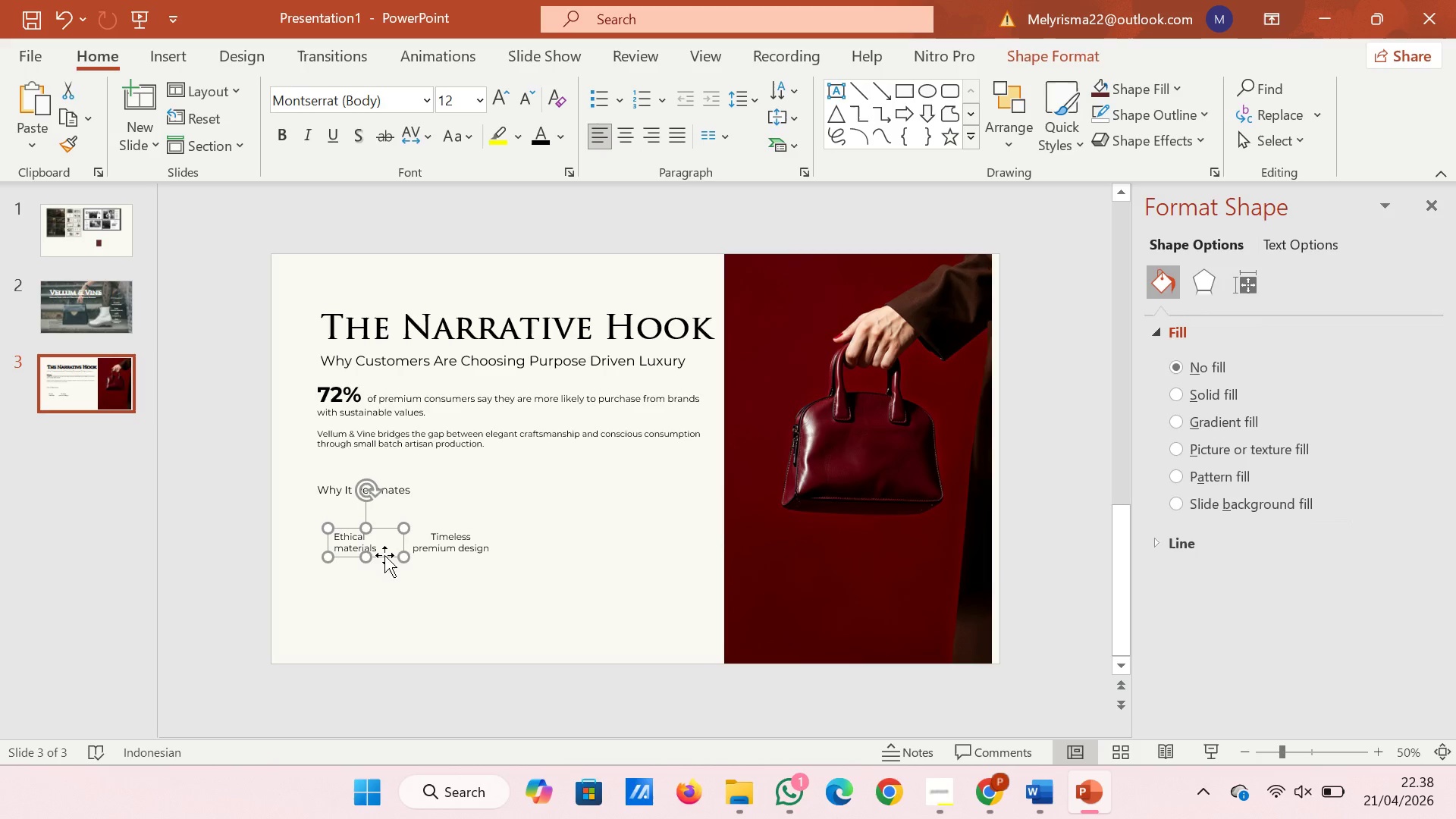 
left_click_drag(start_coordinate=[384, 557], to_coordinate=[380, 558])
 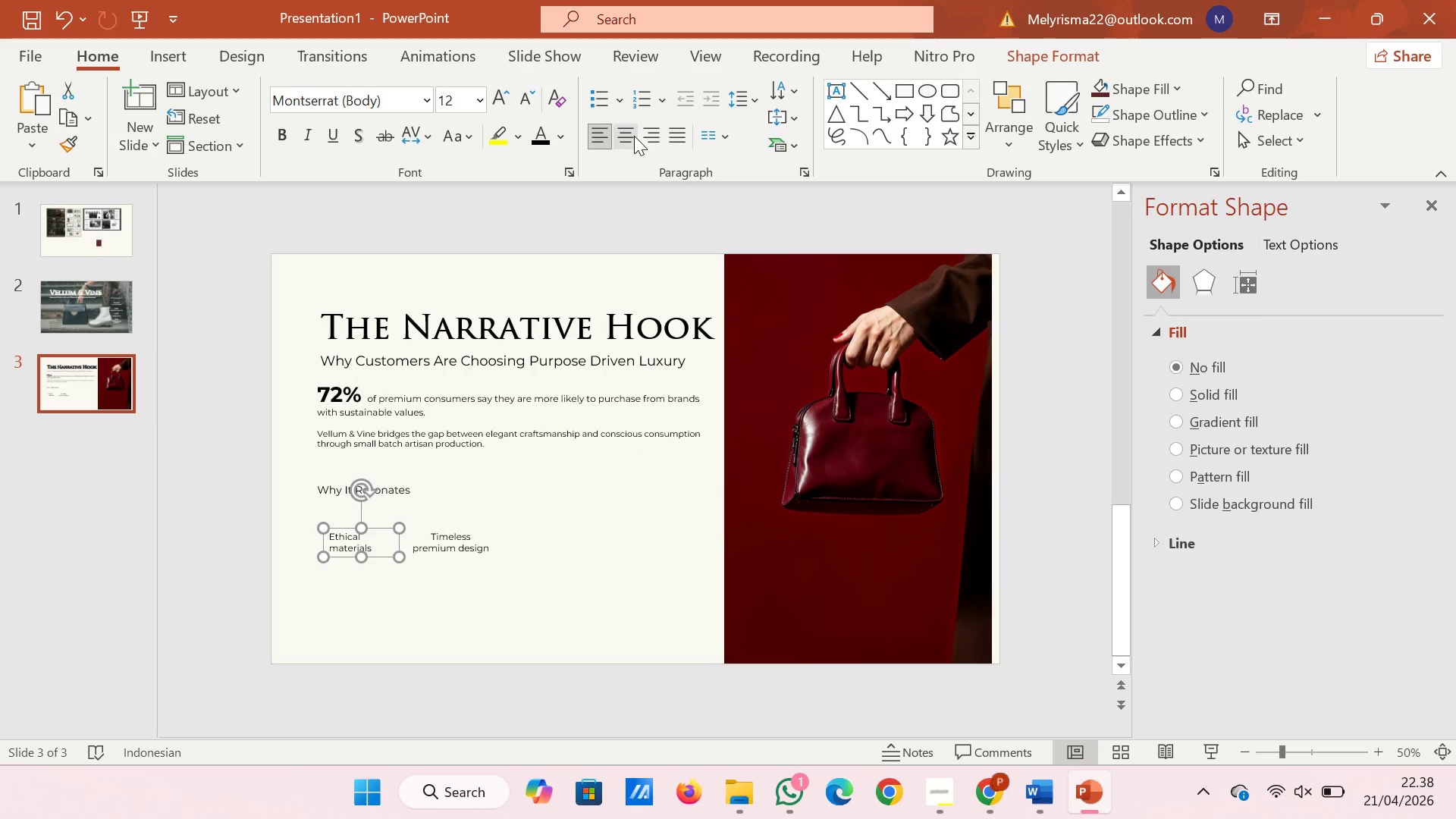 
left_click([634, 136])
 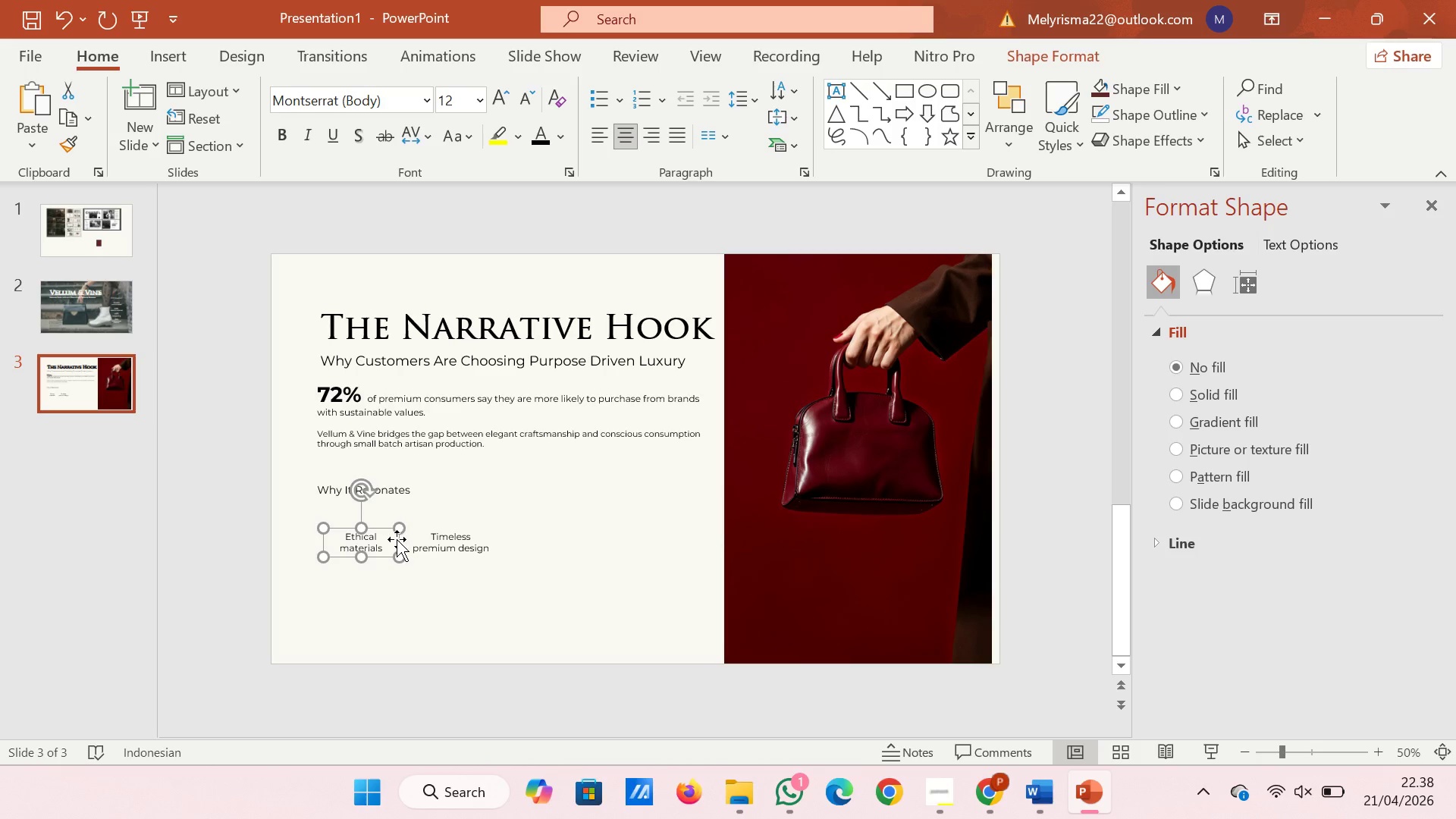 
left_click_drag(start_coordinate=[397, 539], to_coordinate=[388, 539])
 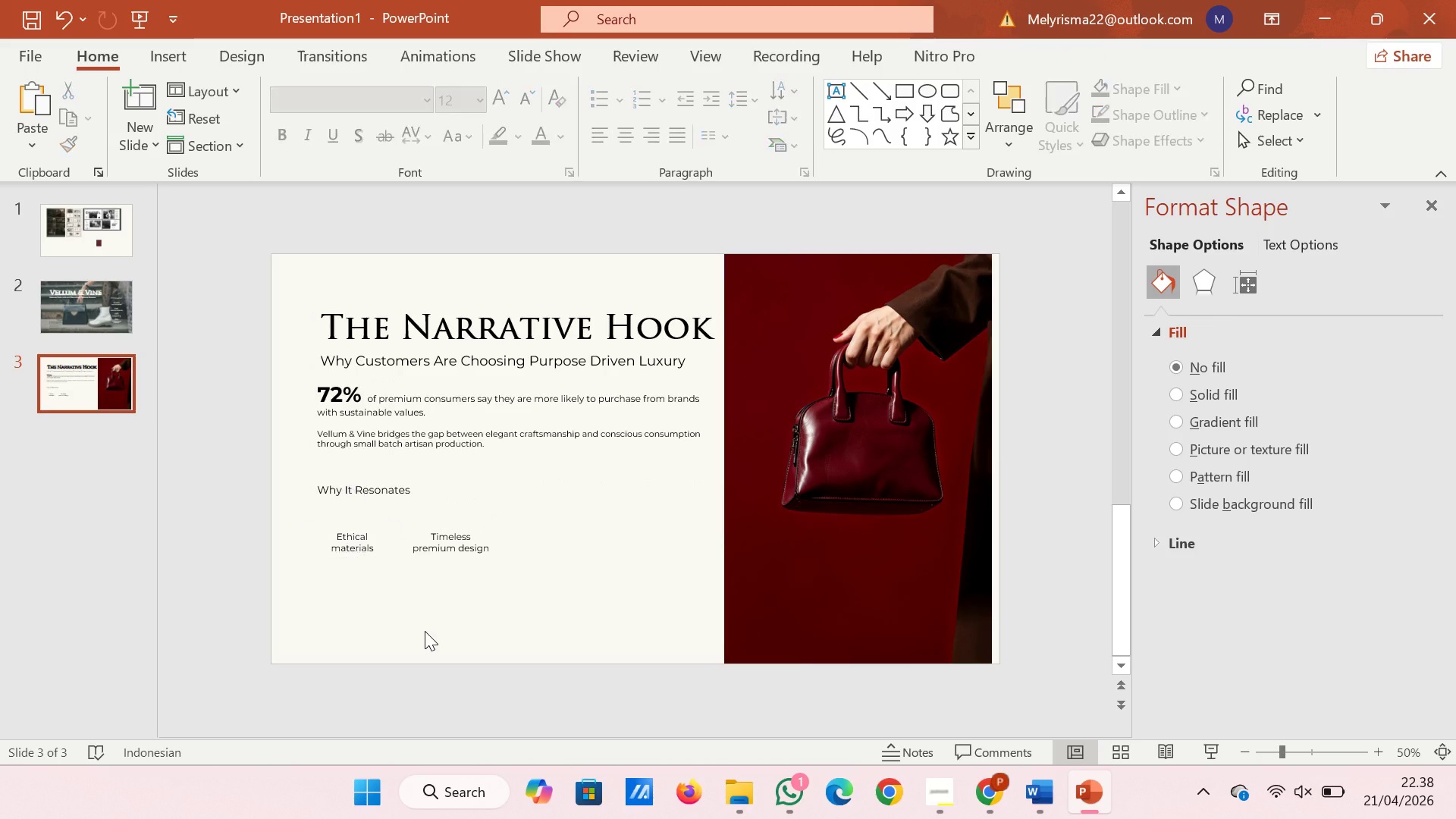 
left_click([425, 631])
 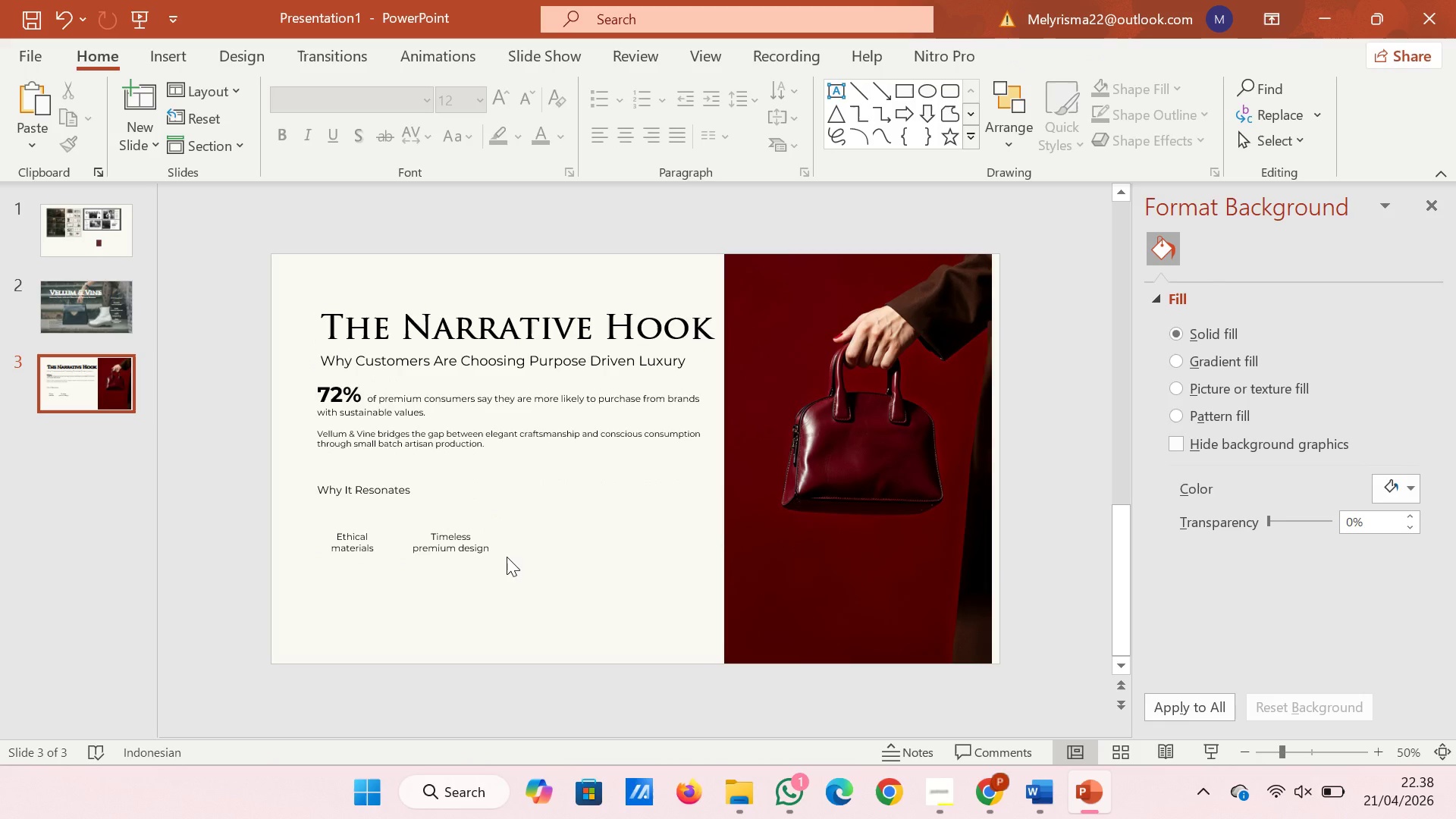 
left_click([496, 545])
 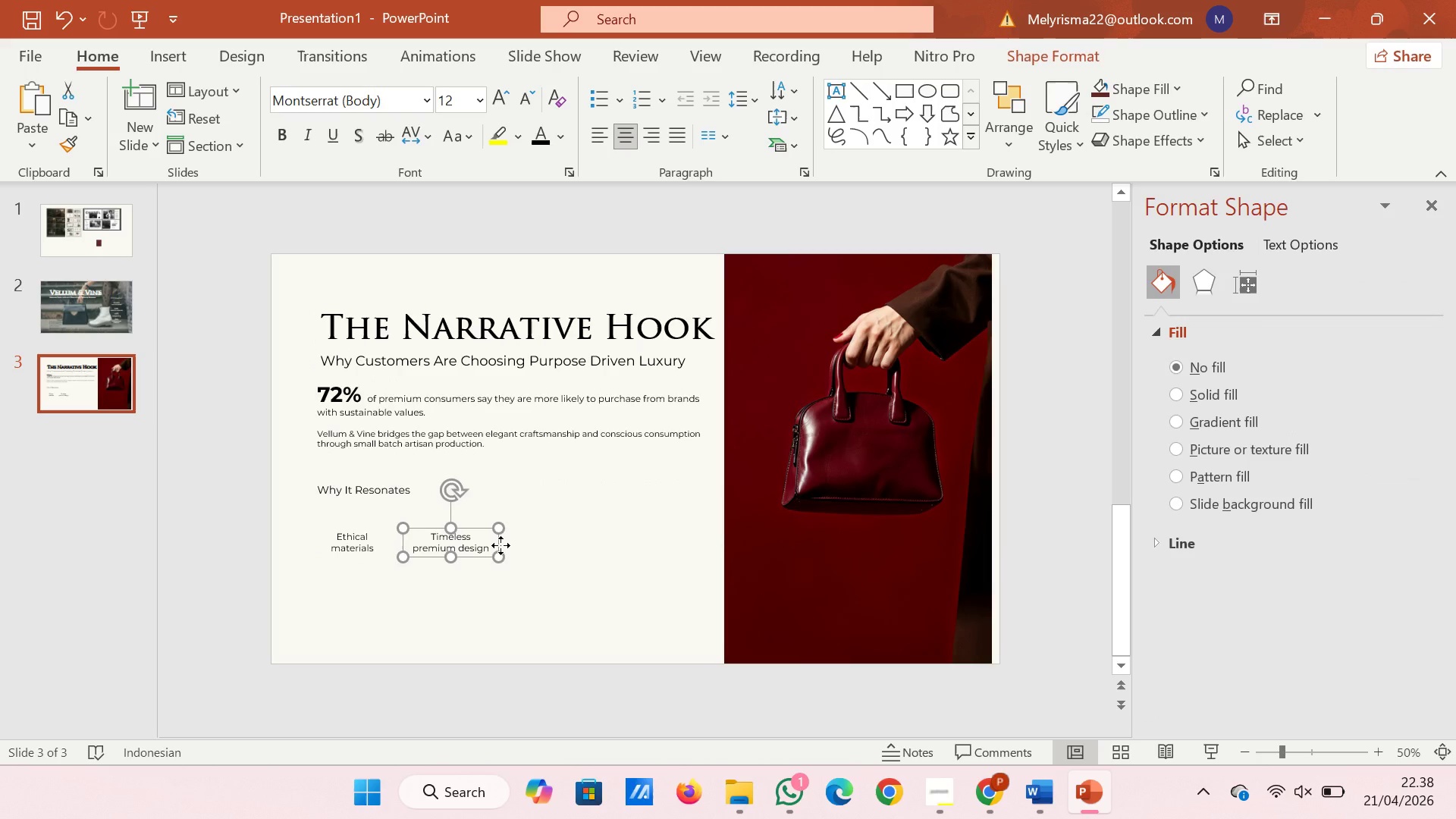 
left_click_drag(start_coordinate=[500, 545], to_coordinate=[493, 545])
 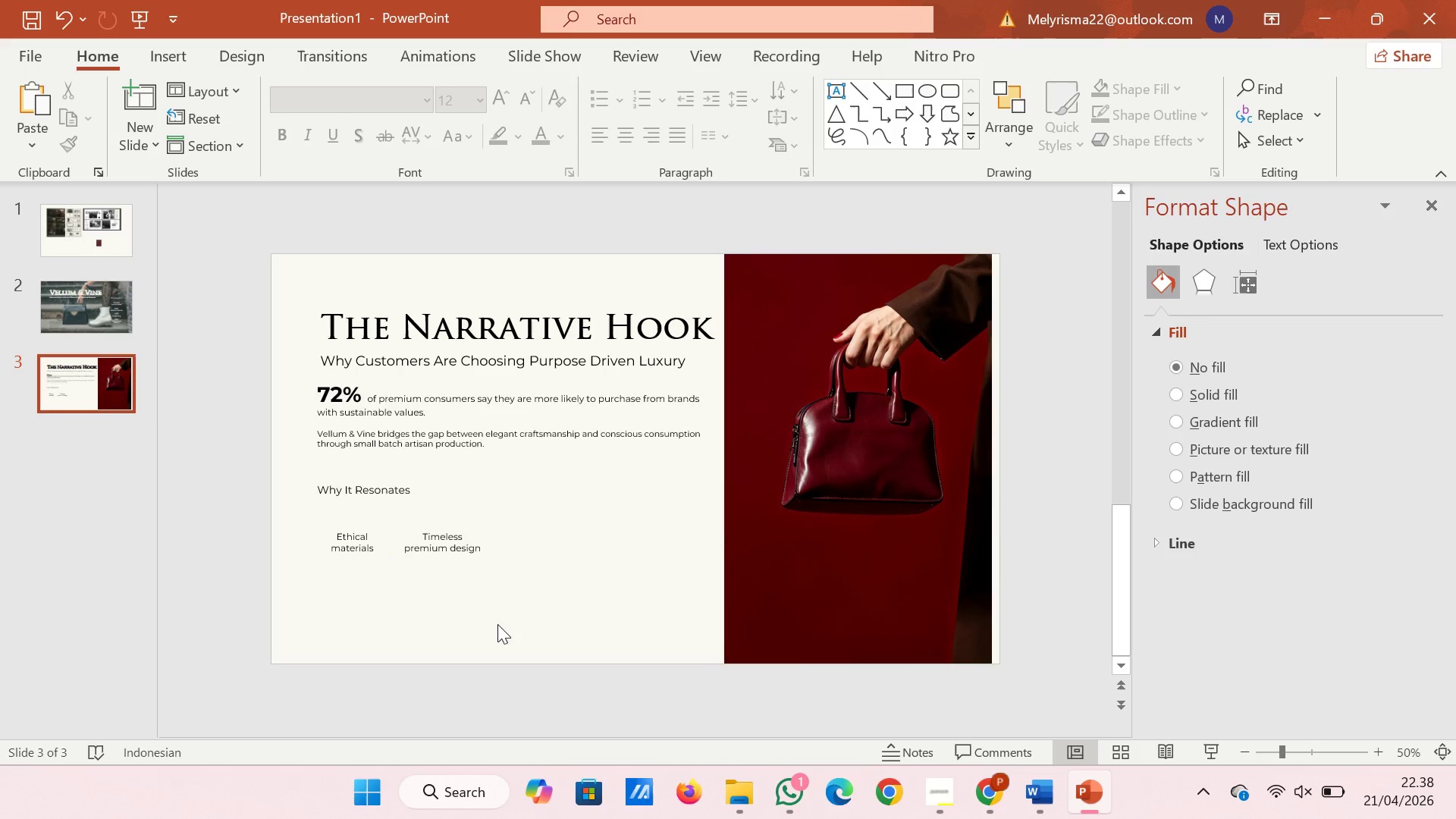 
left_click([497, 624])
 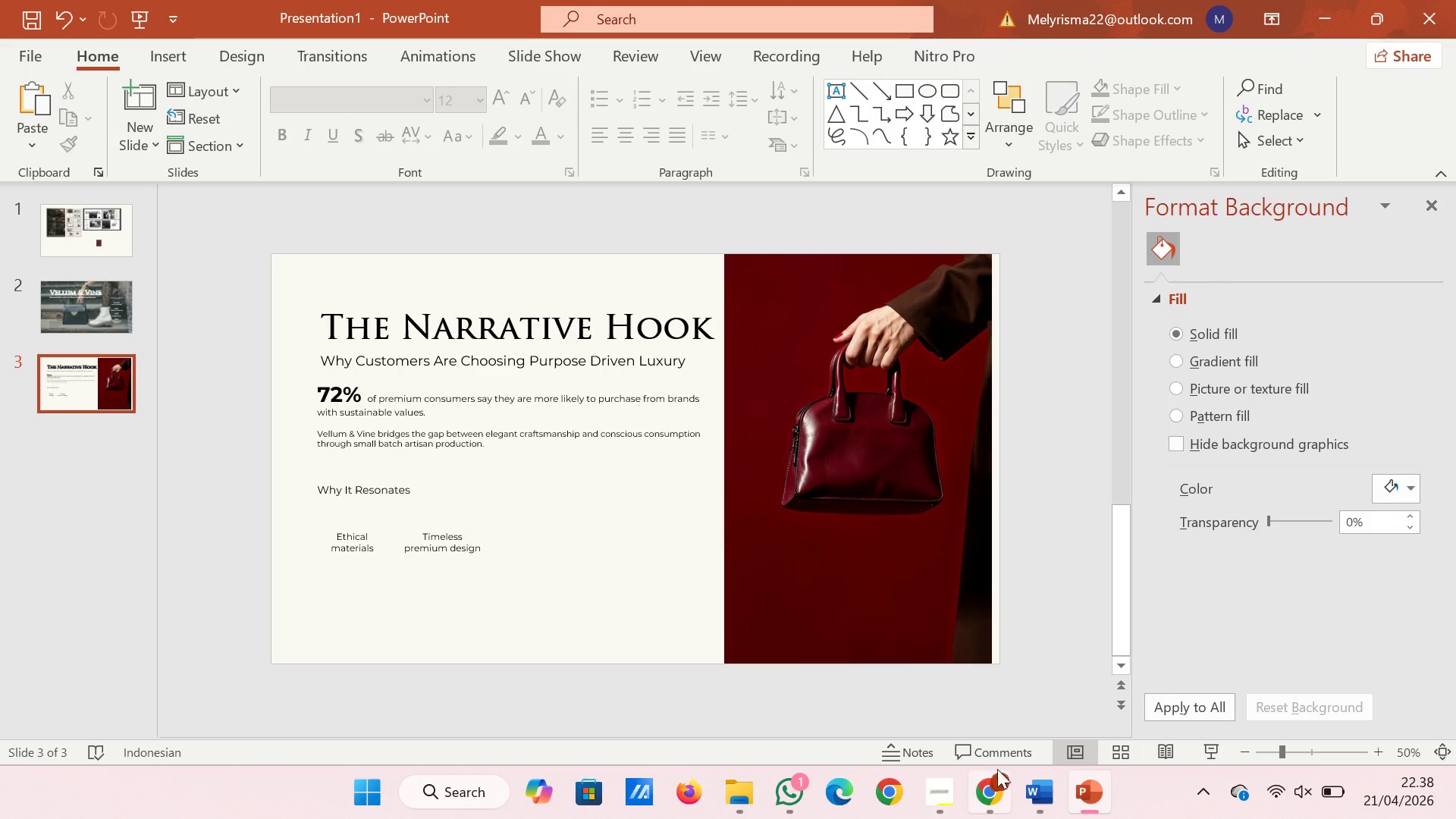 
left_click([1030, 791])
 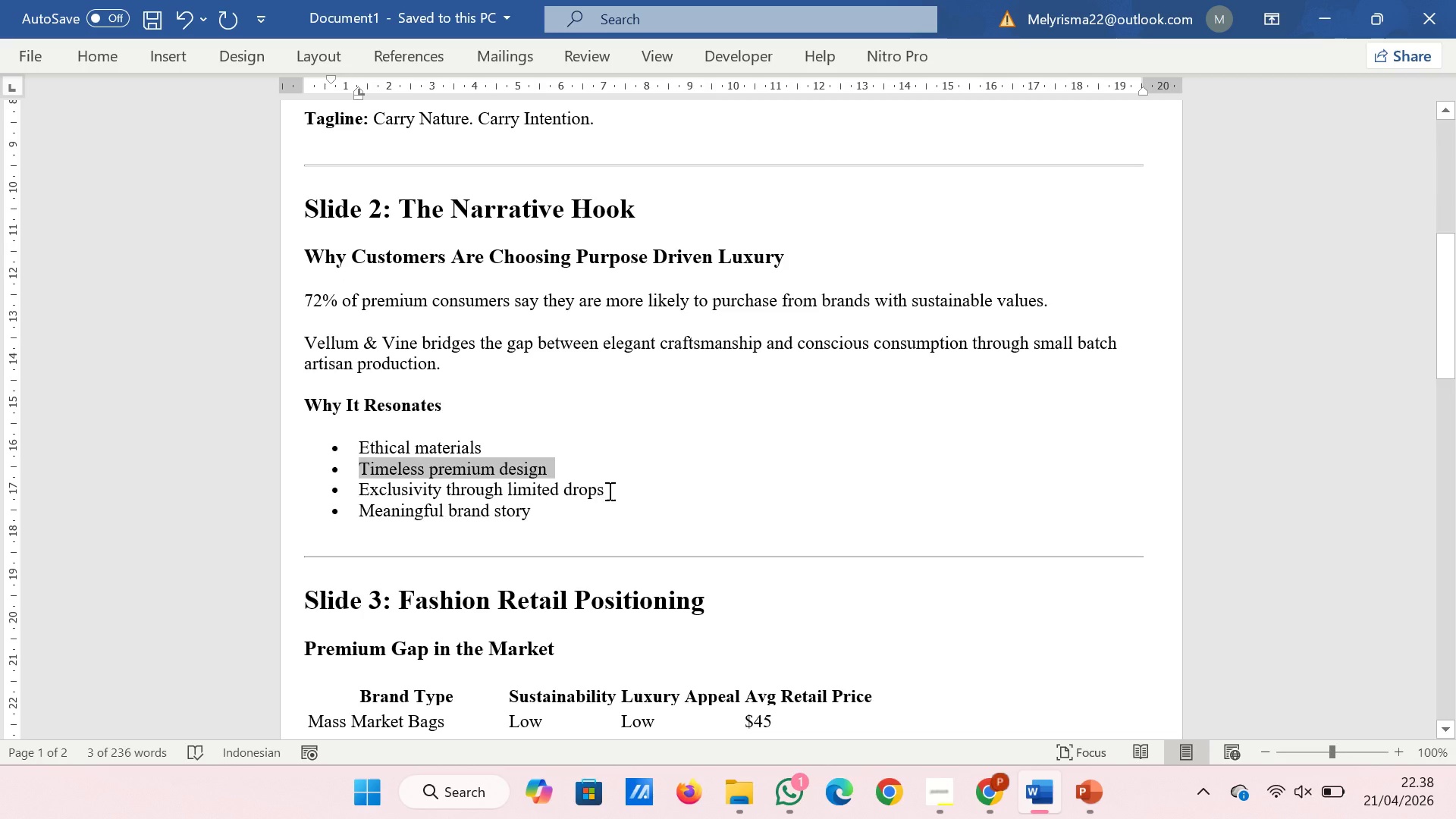 
left_click_drag(start_coordinate=[610, 489], to_coordinate=[342, 485])
 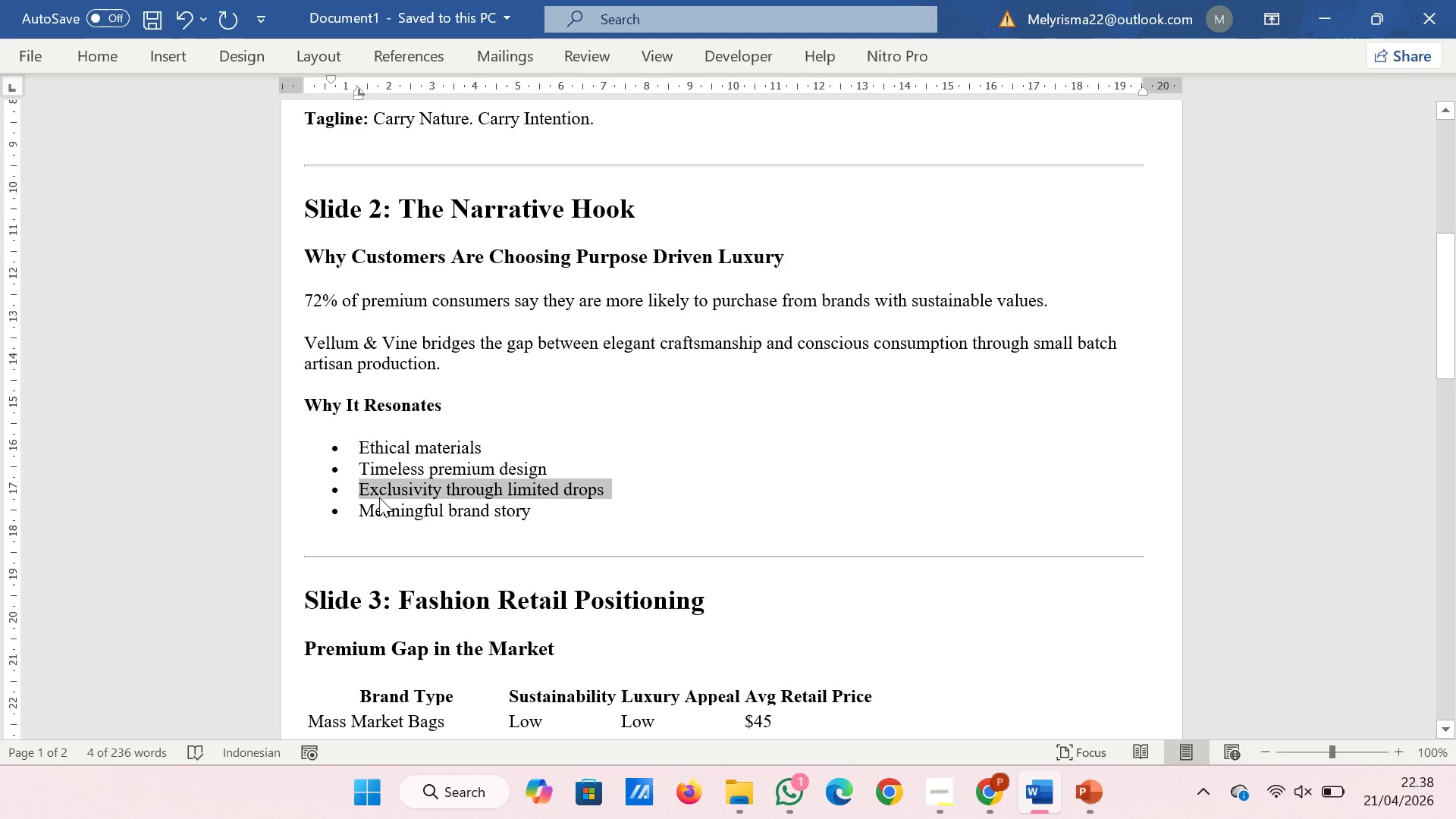 
right_click([379, 497])
 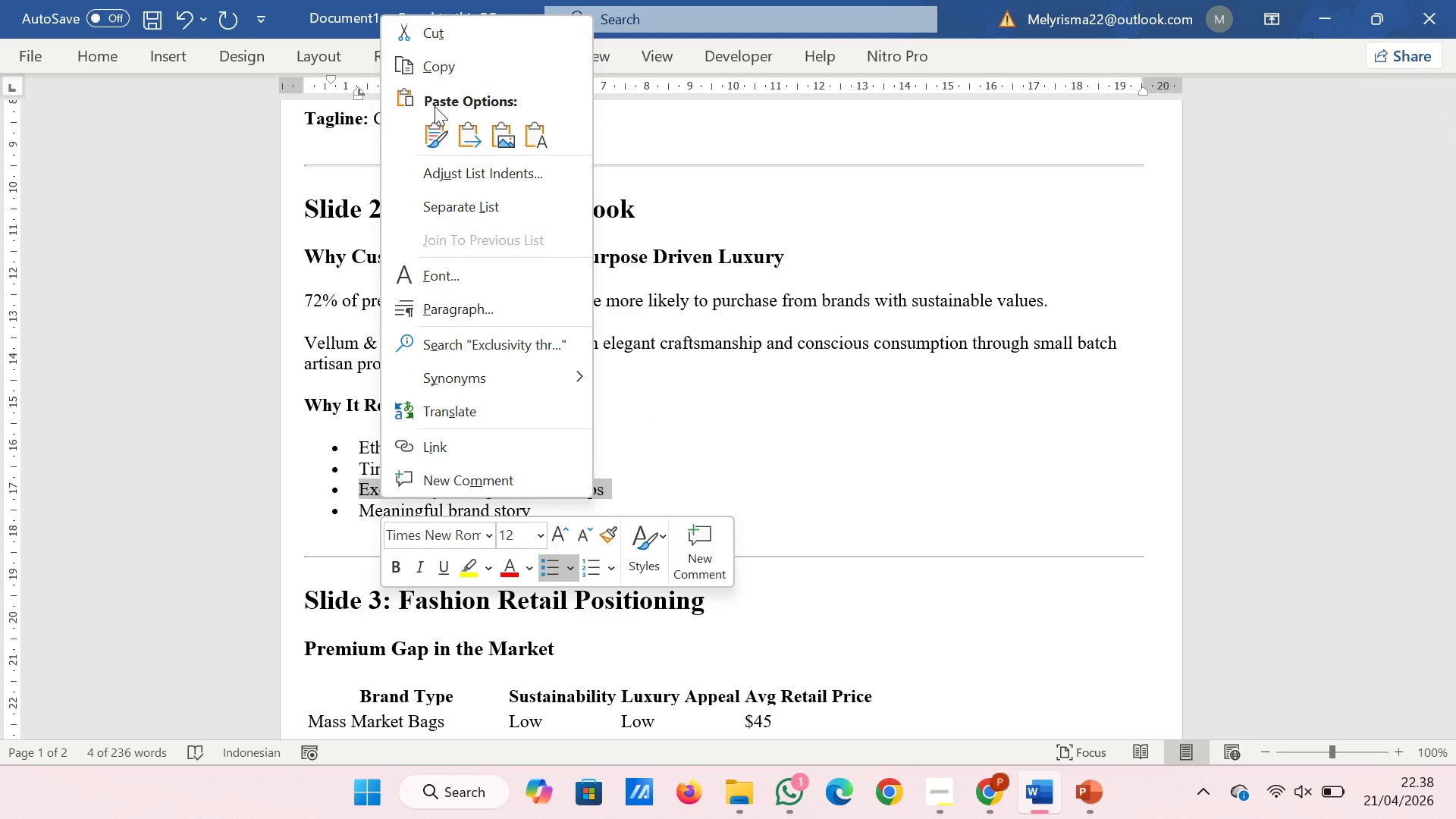 
left_click([438, 80])
 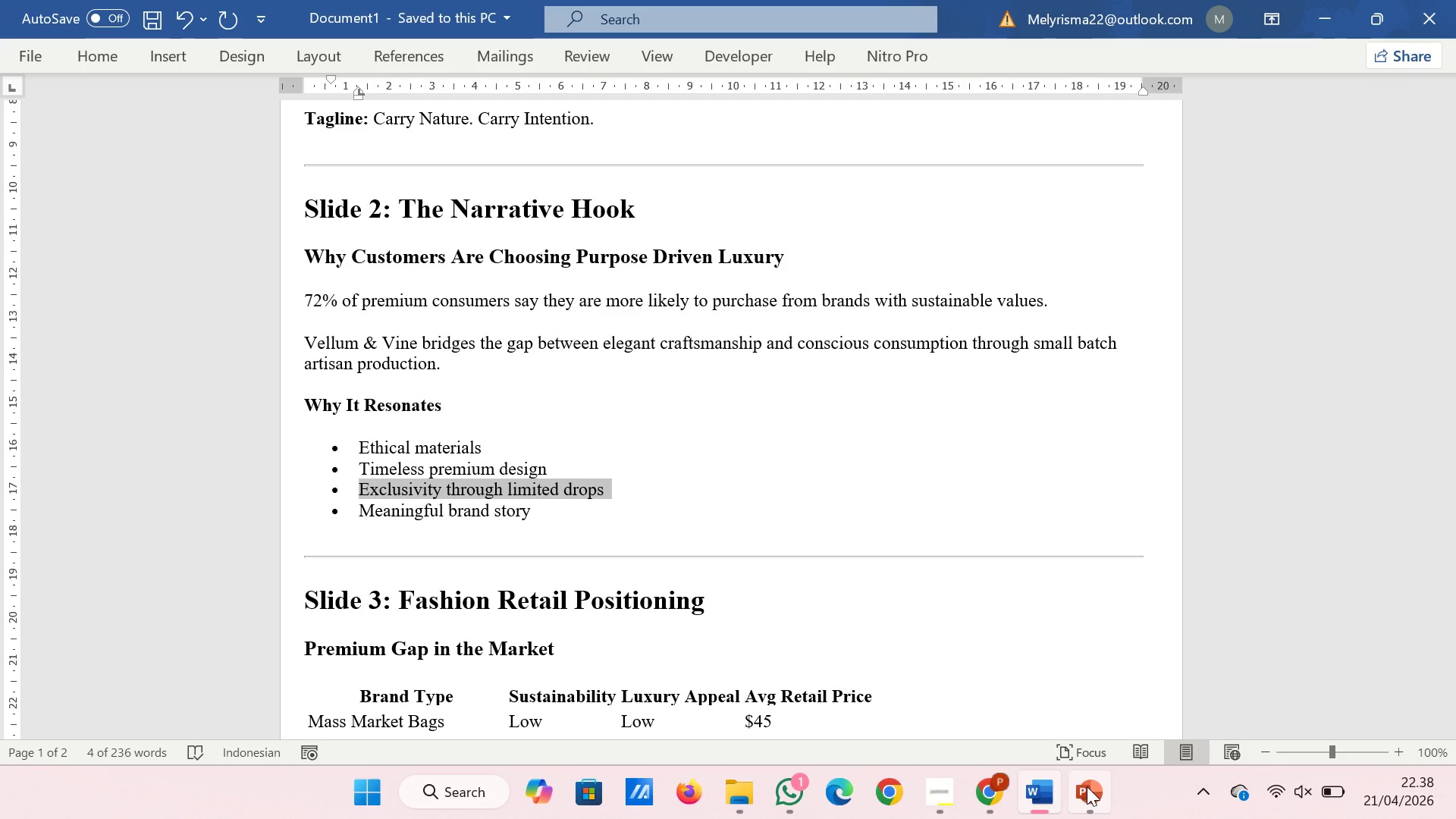 
left_click([1087, 786])
 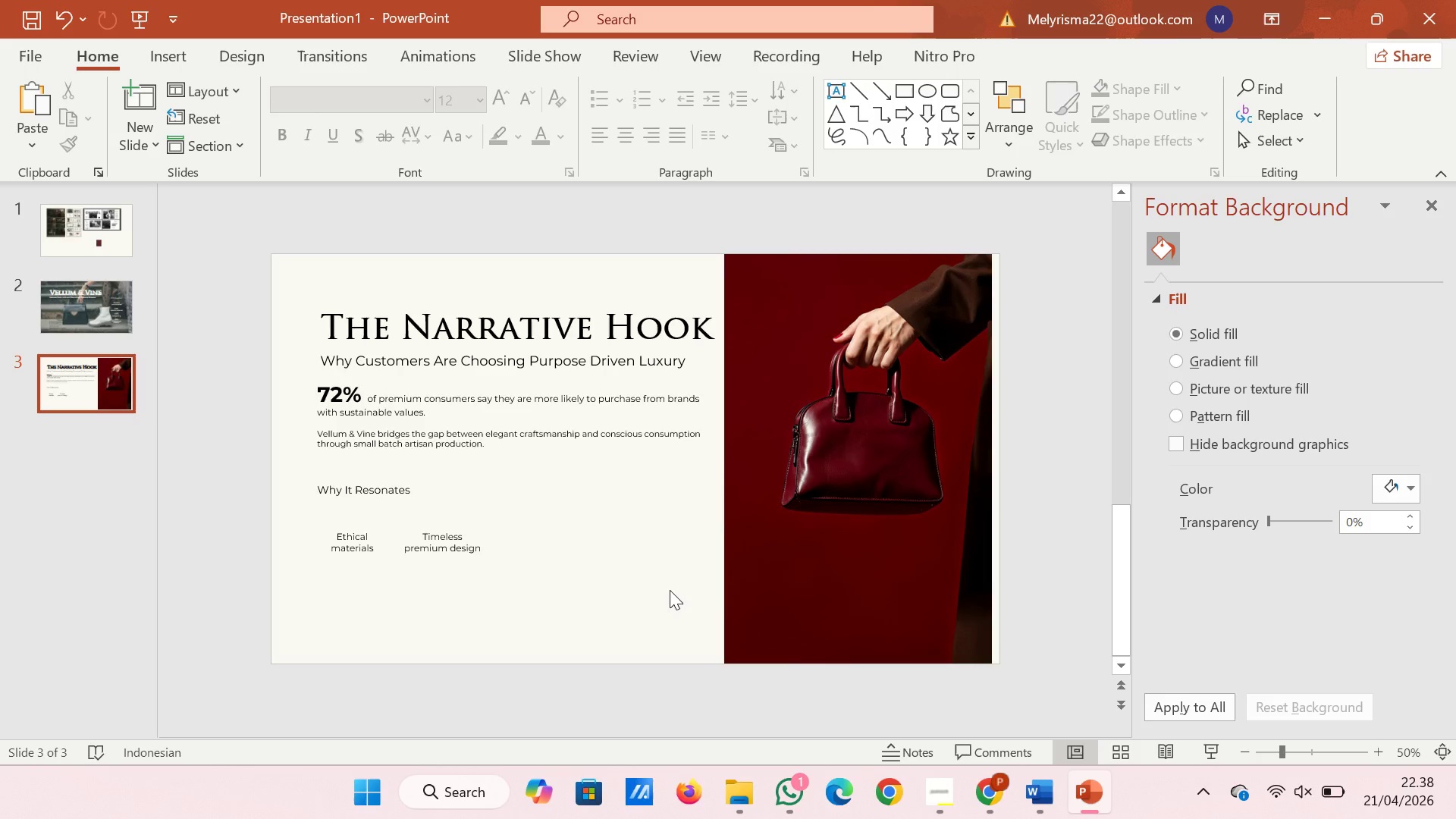 
right_click([667, 590])
 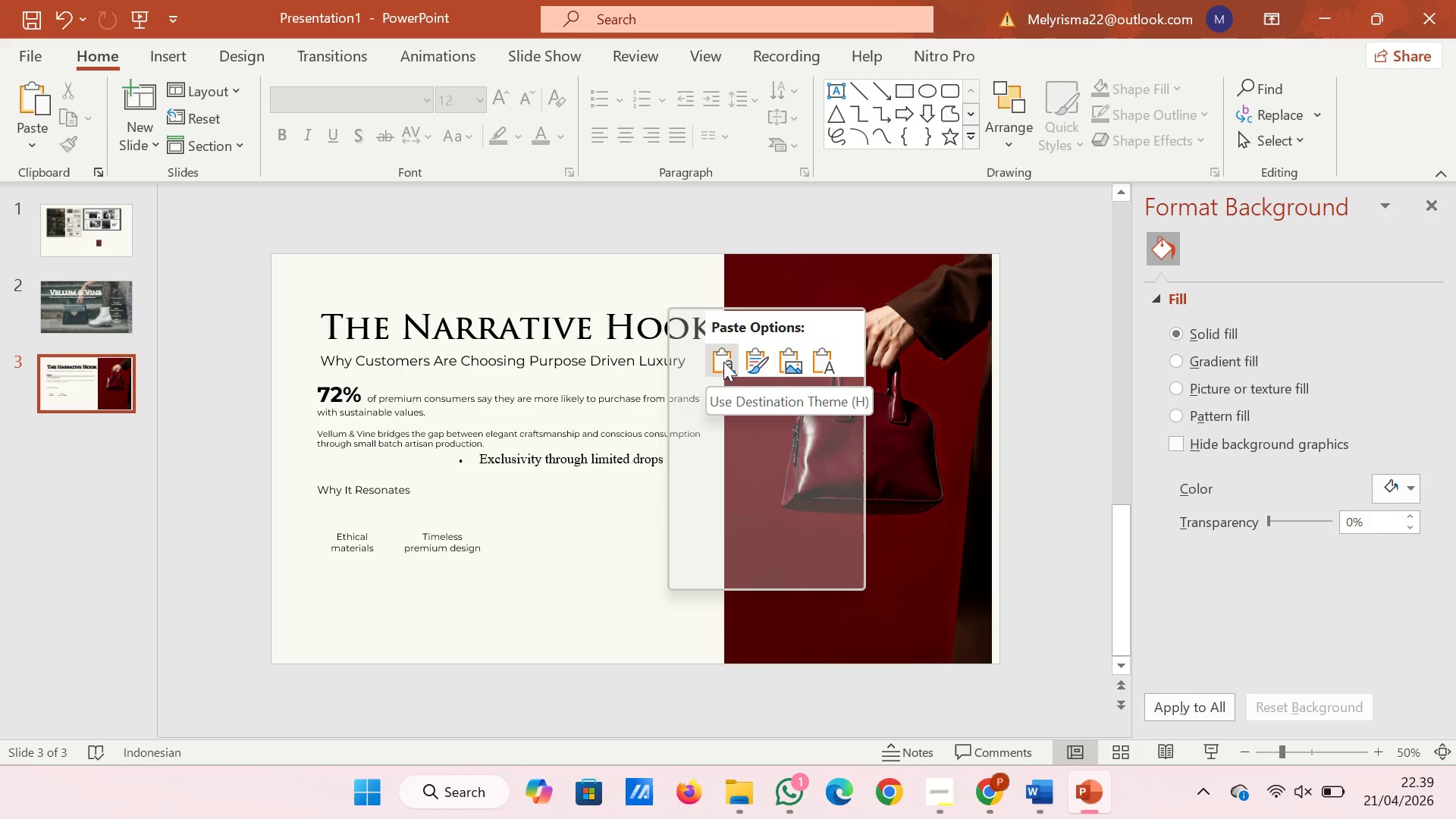 
left_click([723, 362])
 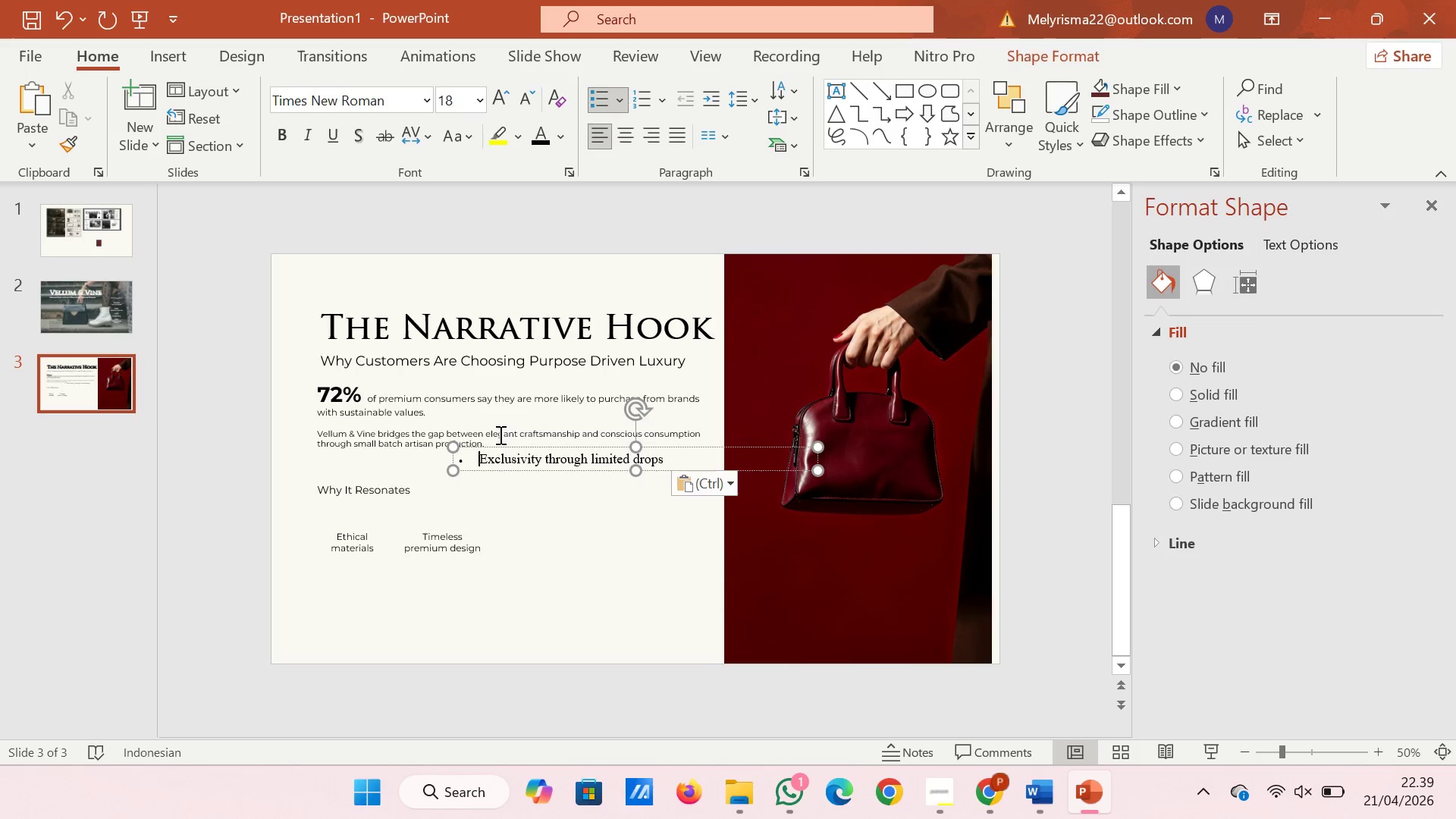 
key(Backspace)
 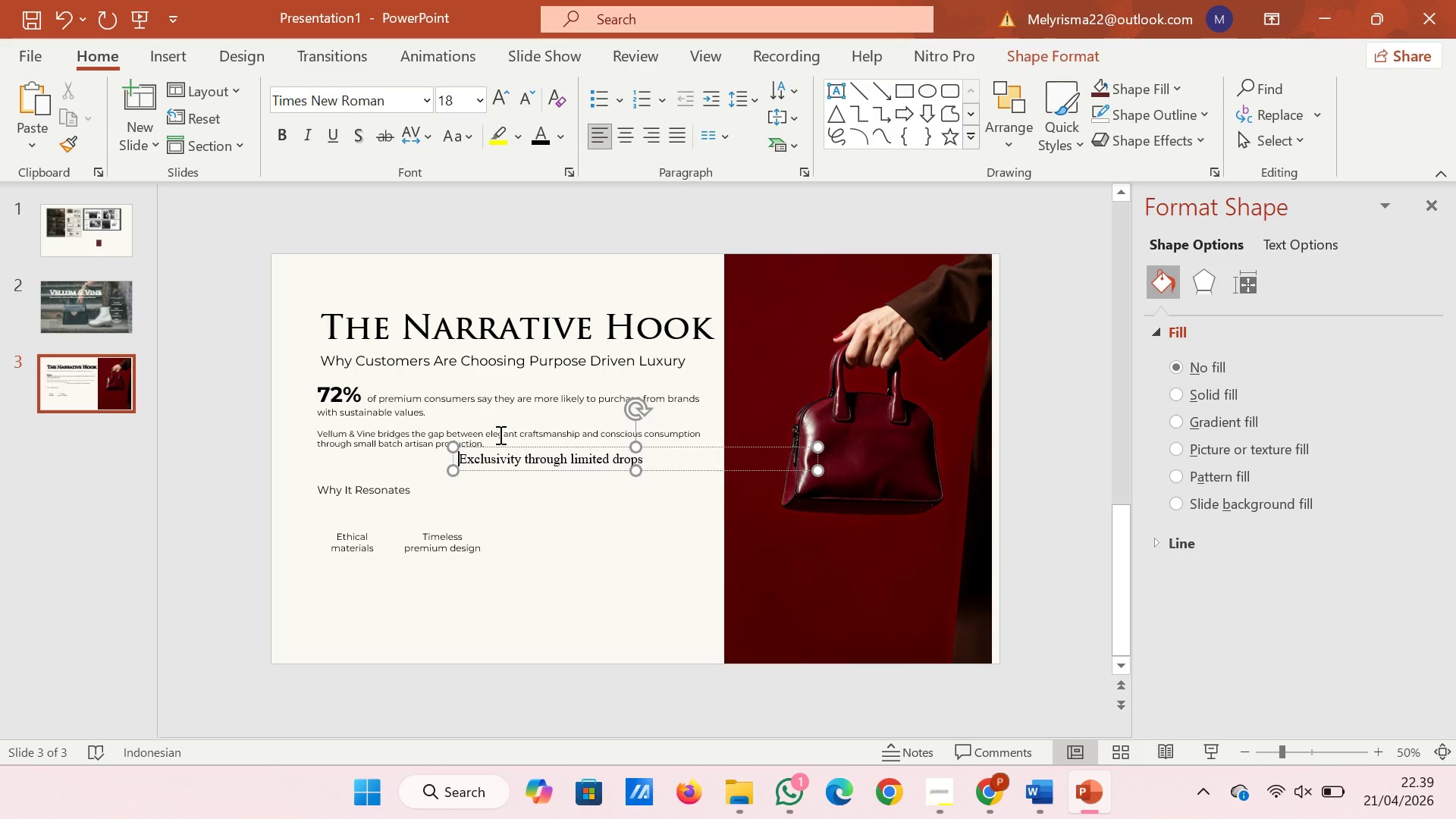 
key(Backspace)
 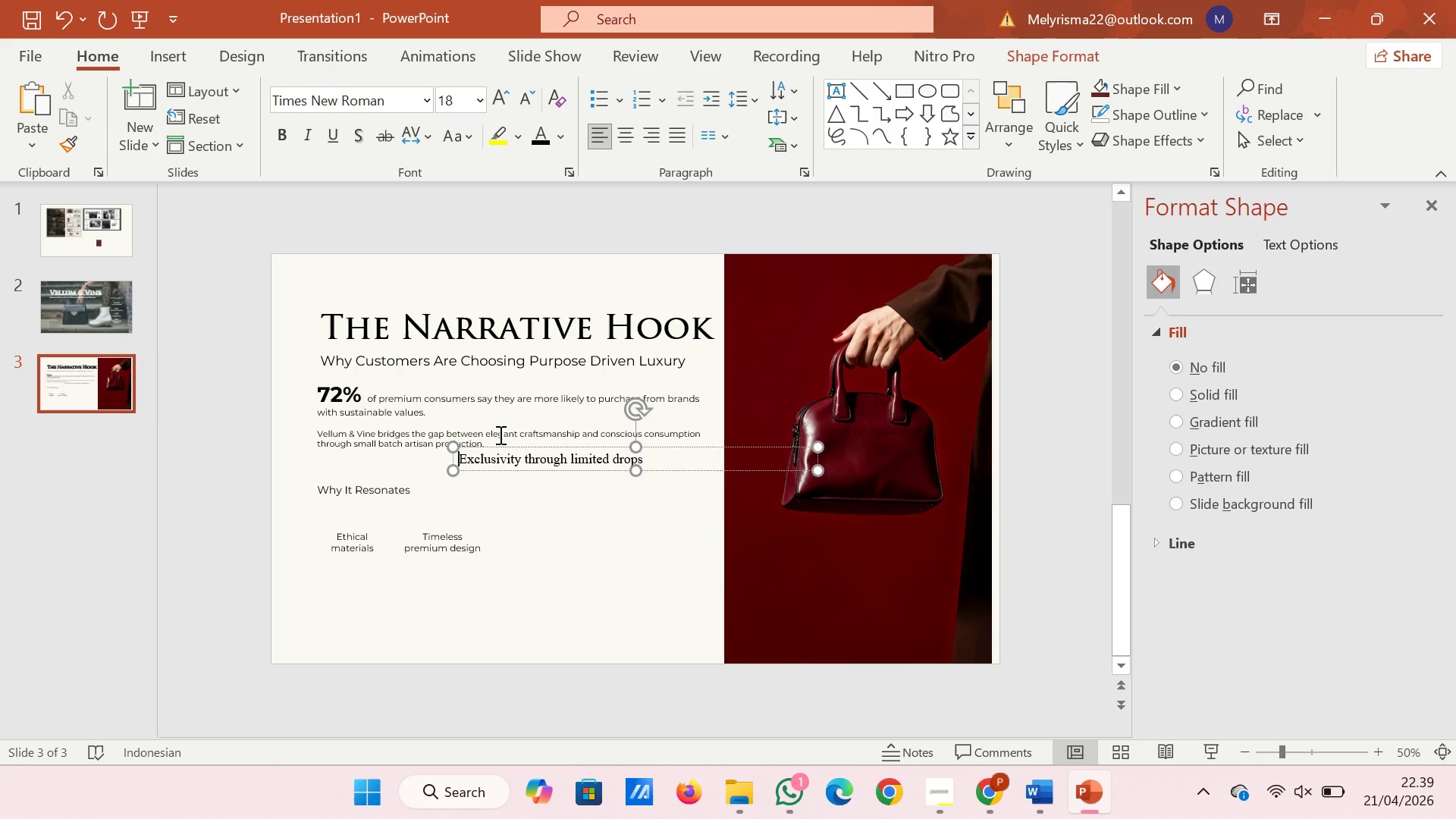 
key(Backspace)
 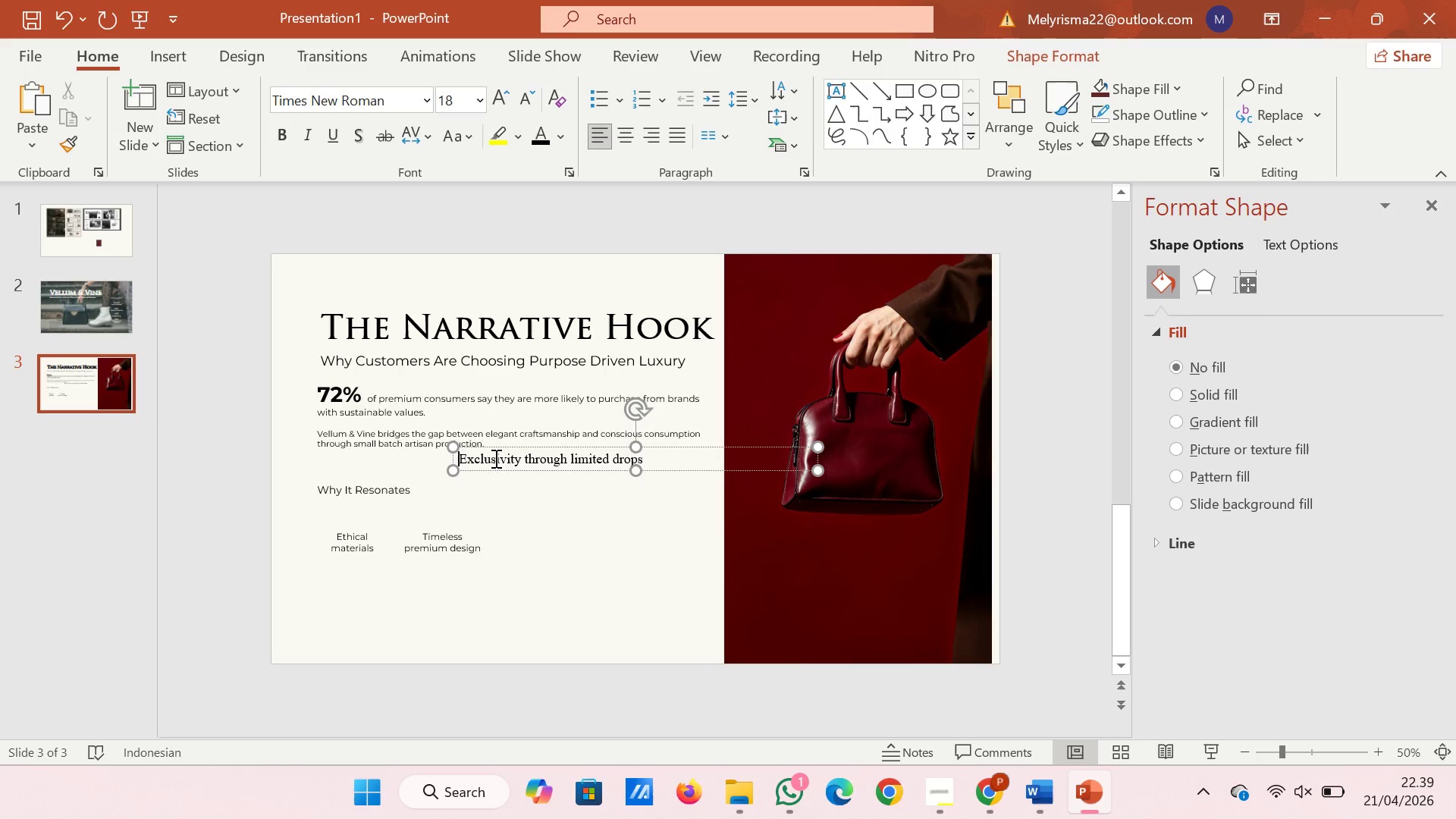 
left_click([489, 470])
 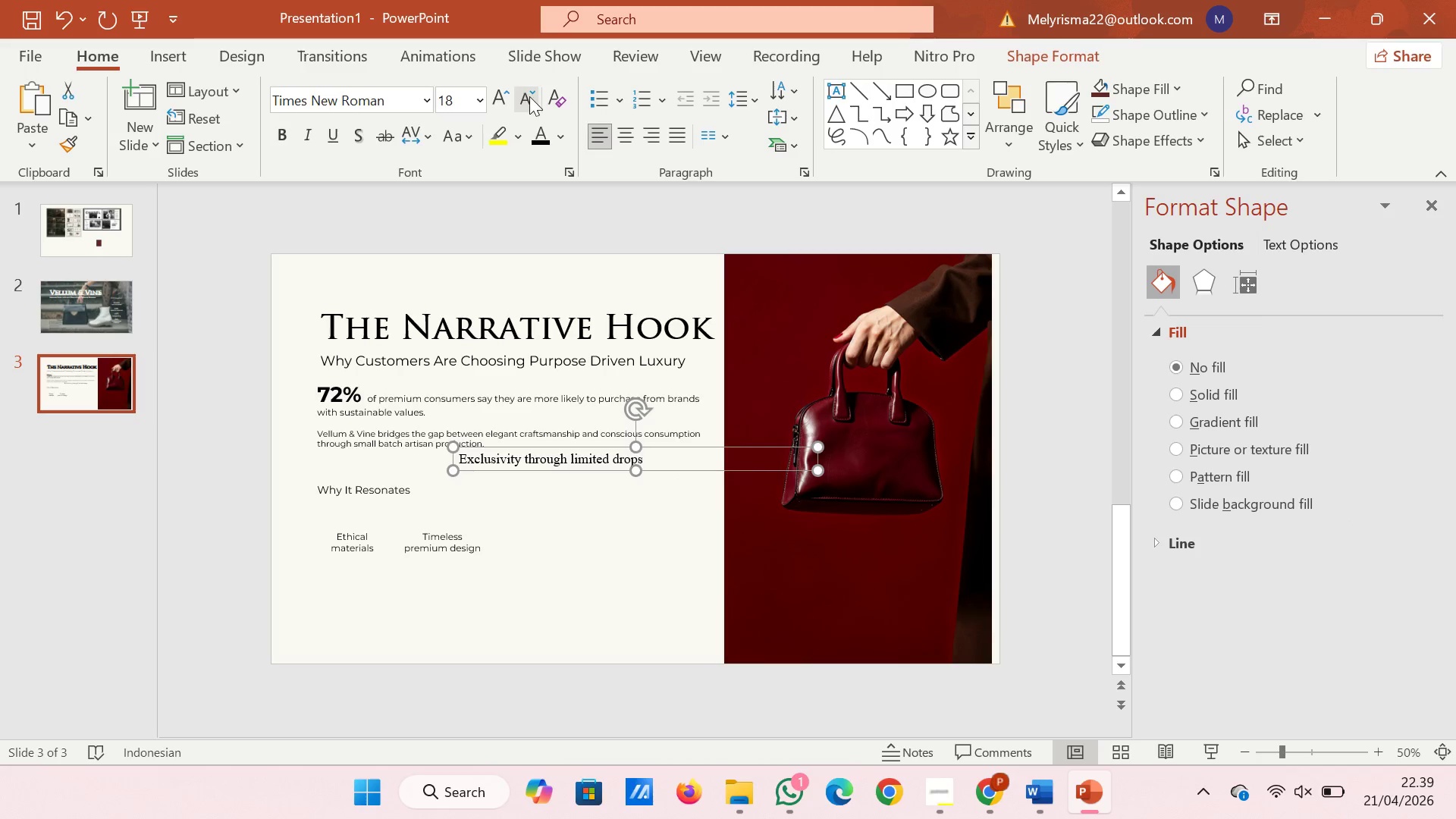 
double_click([529, 96])
 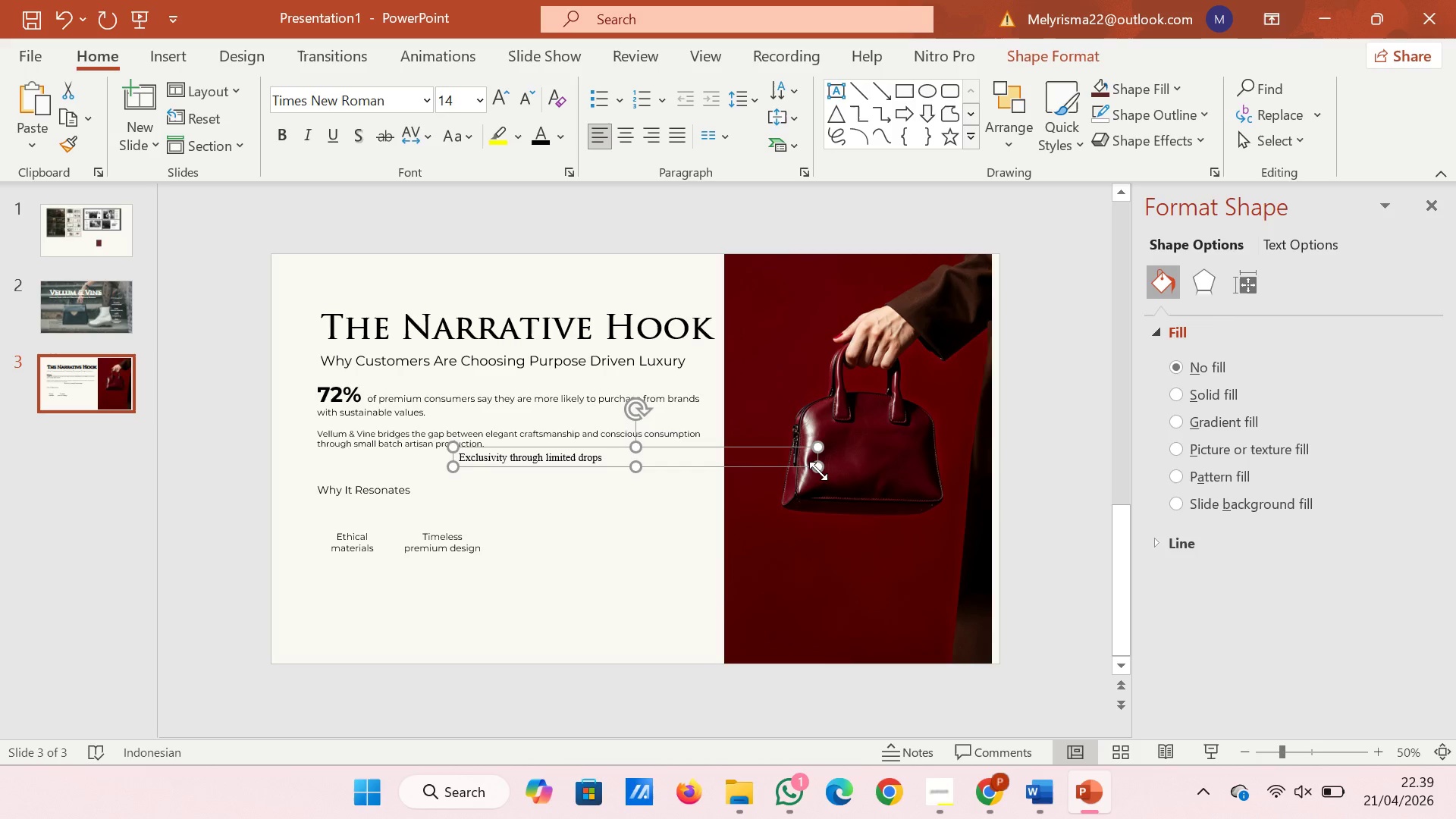 
left_click_drag(start_coordinate=[818, 471], to_coordinate=[613, 472])
 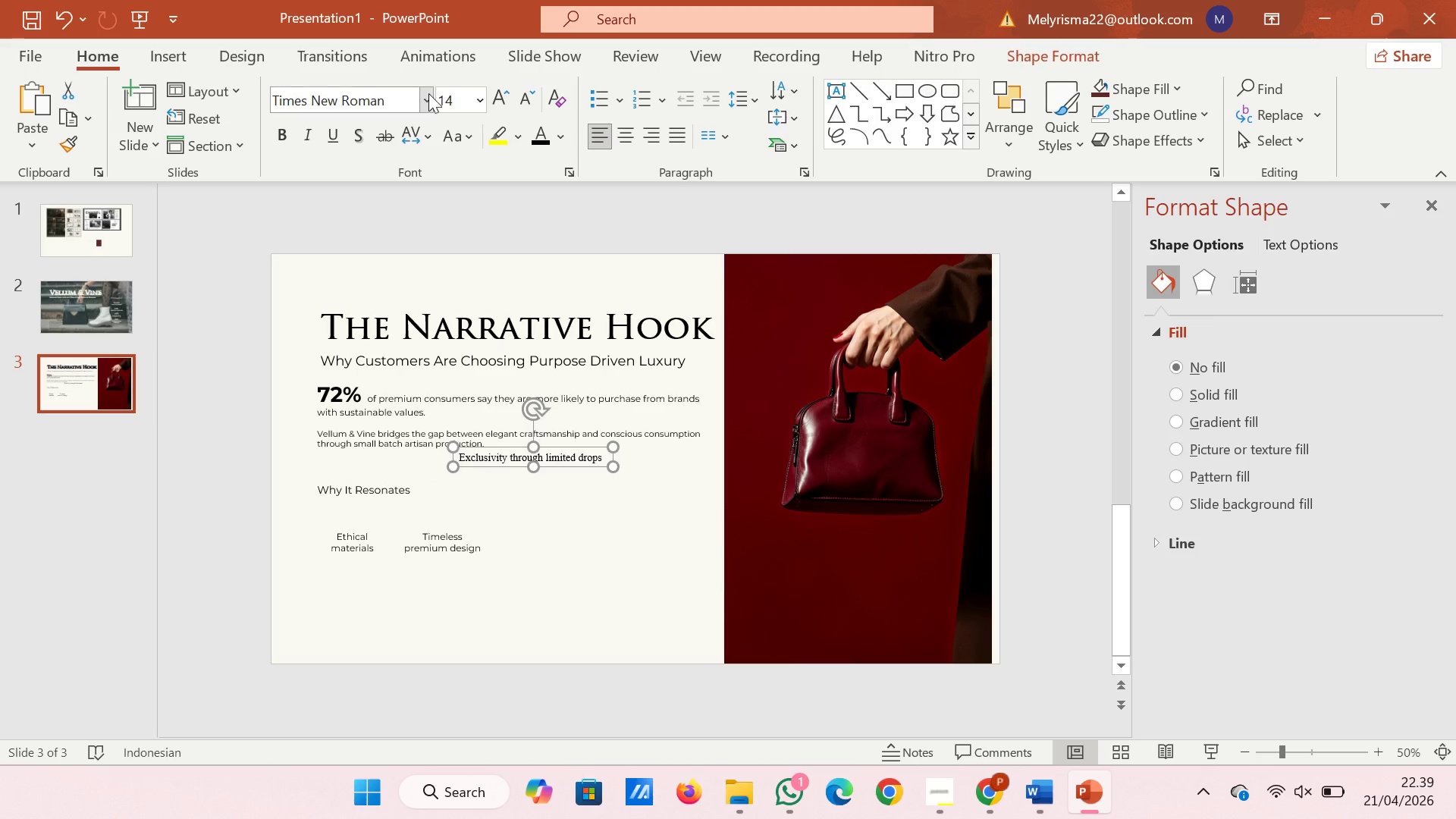 
left_click([429, 95])
 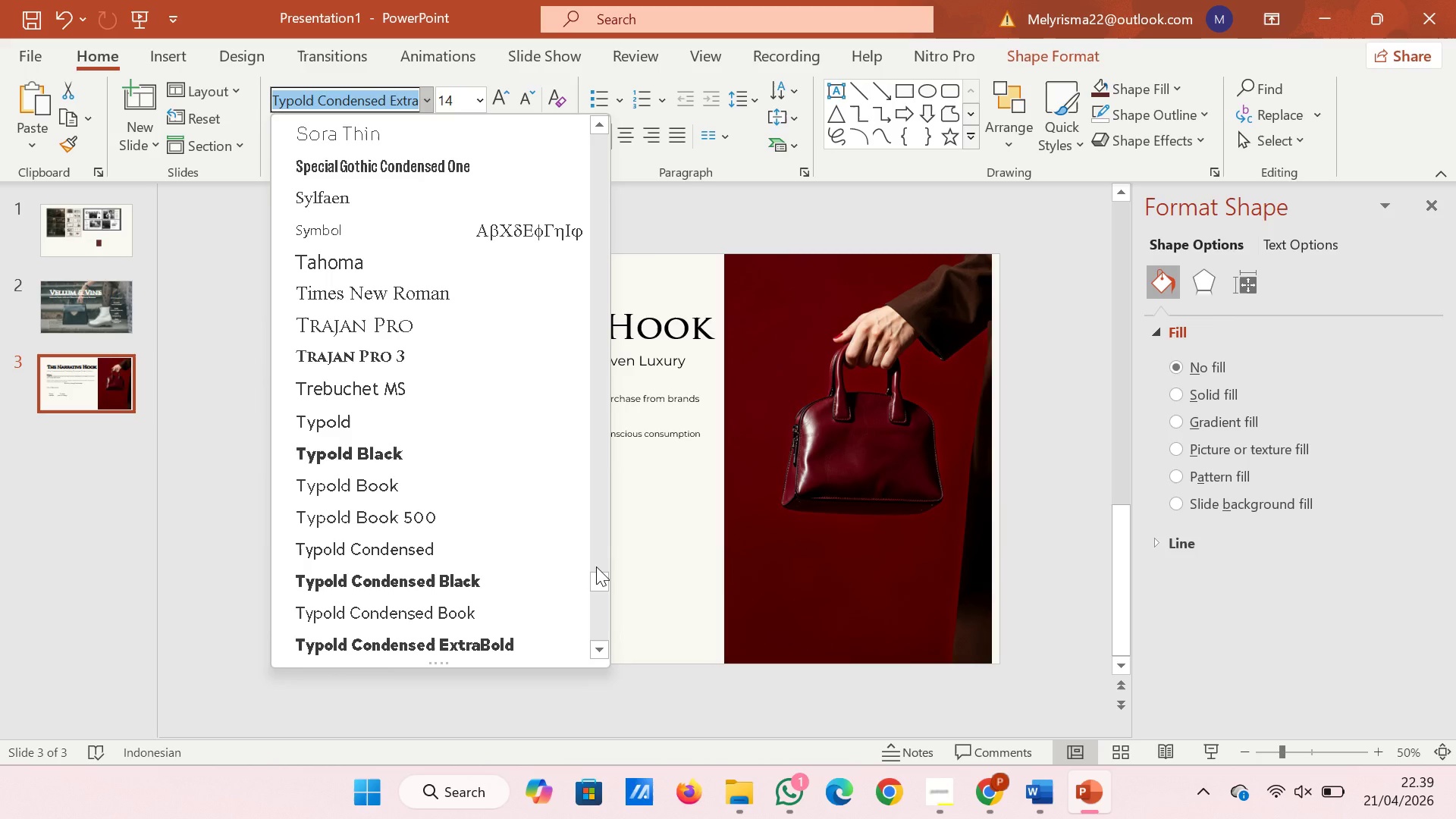 
left_click_drag(start_coordinate=[598, 568], to_coordinate=[611, 192])
 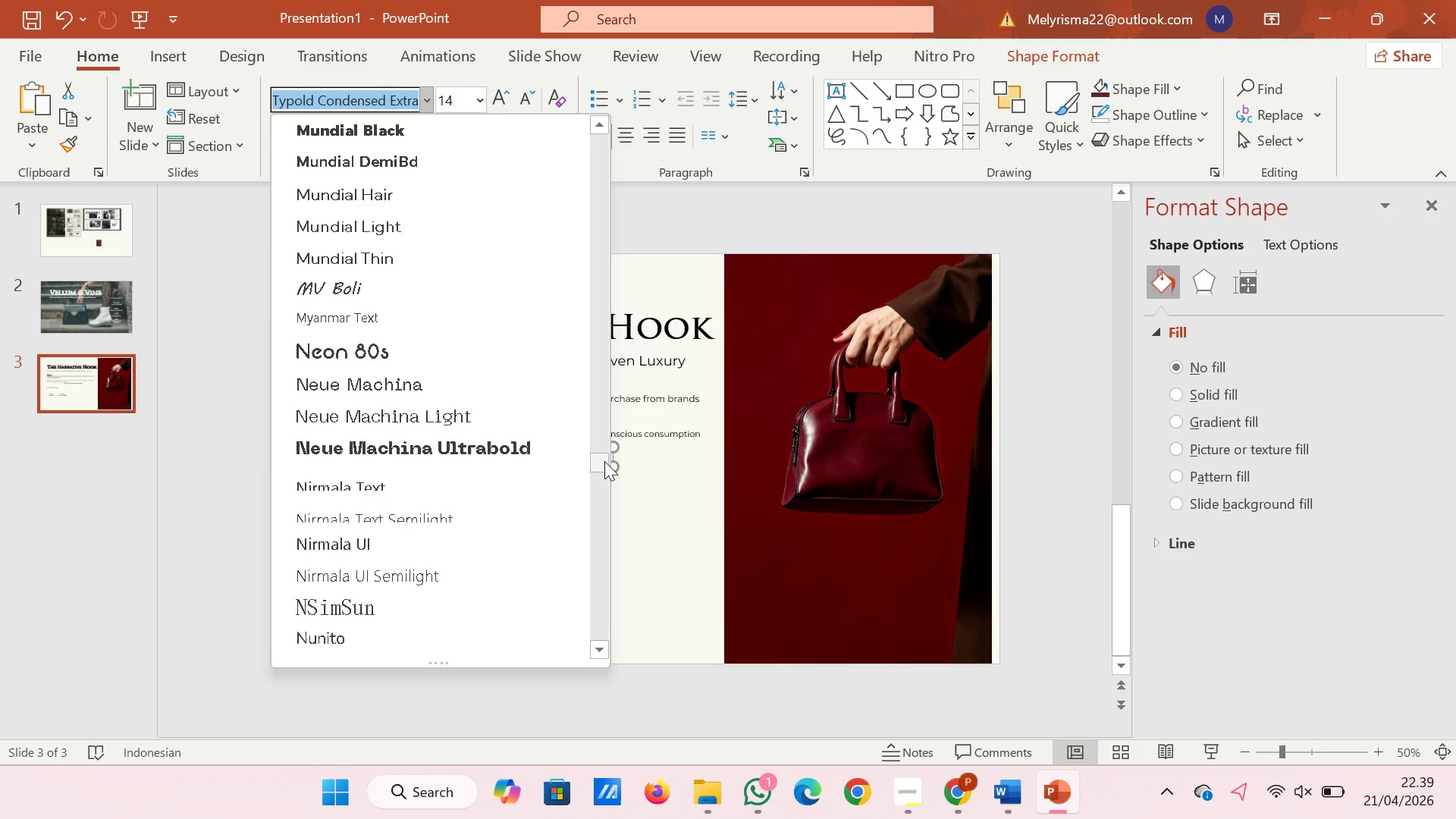 
left_click_drag(start_coordinate=[604, 461], to_coordinate=[607, 125])
 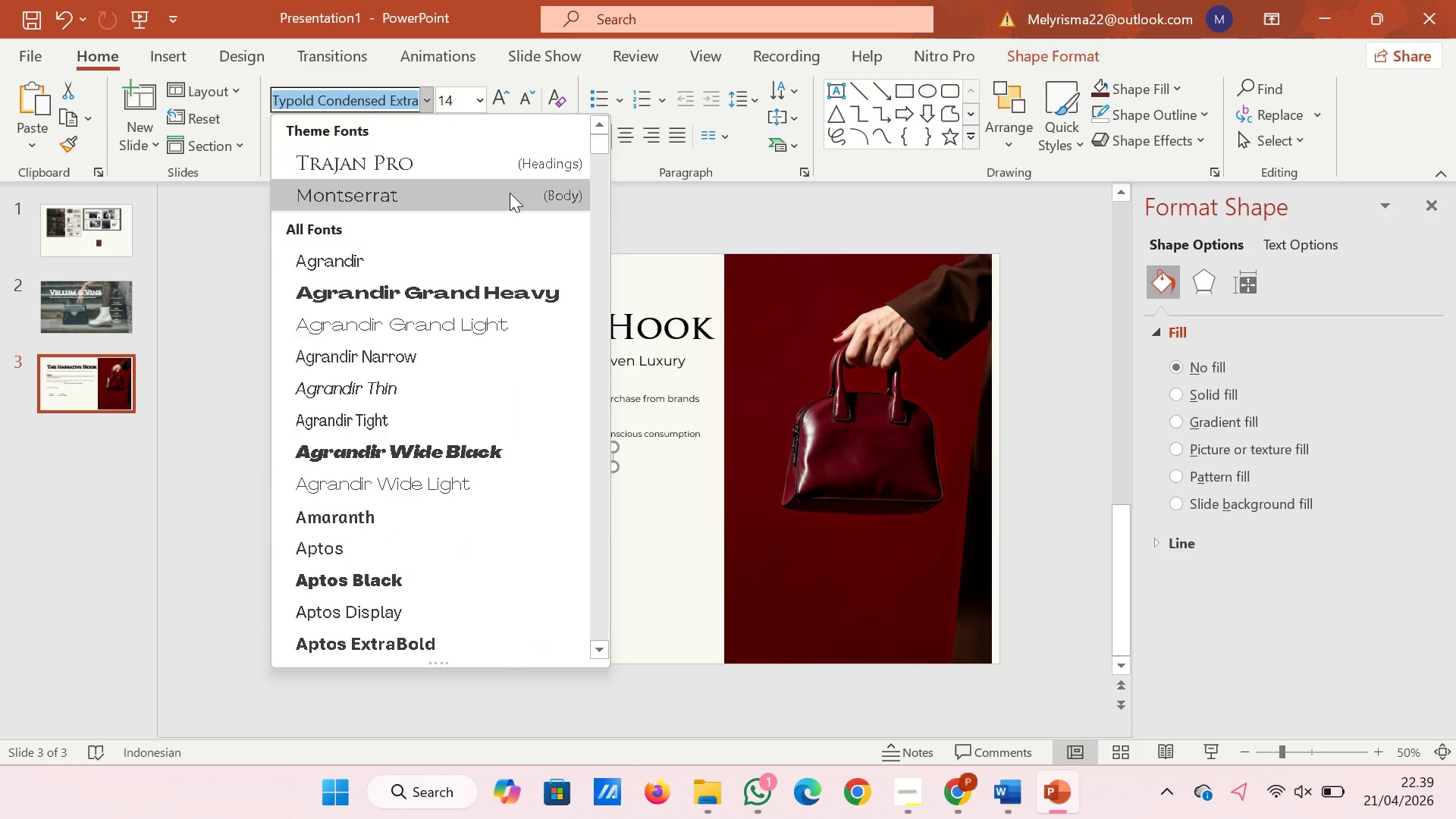 
left_click([507, 196])
 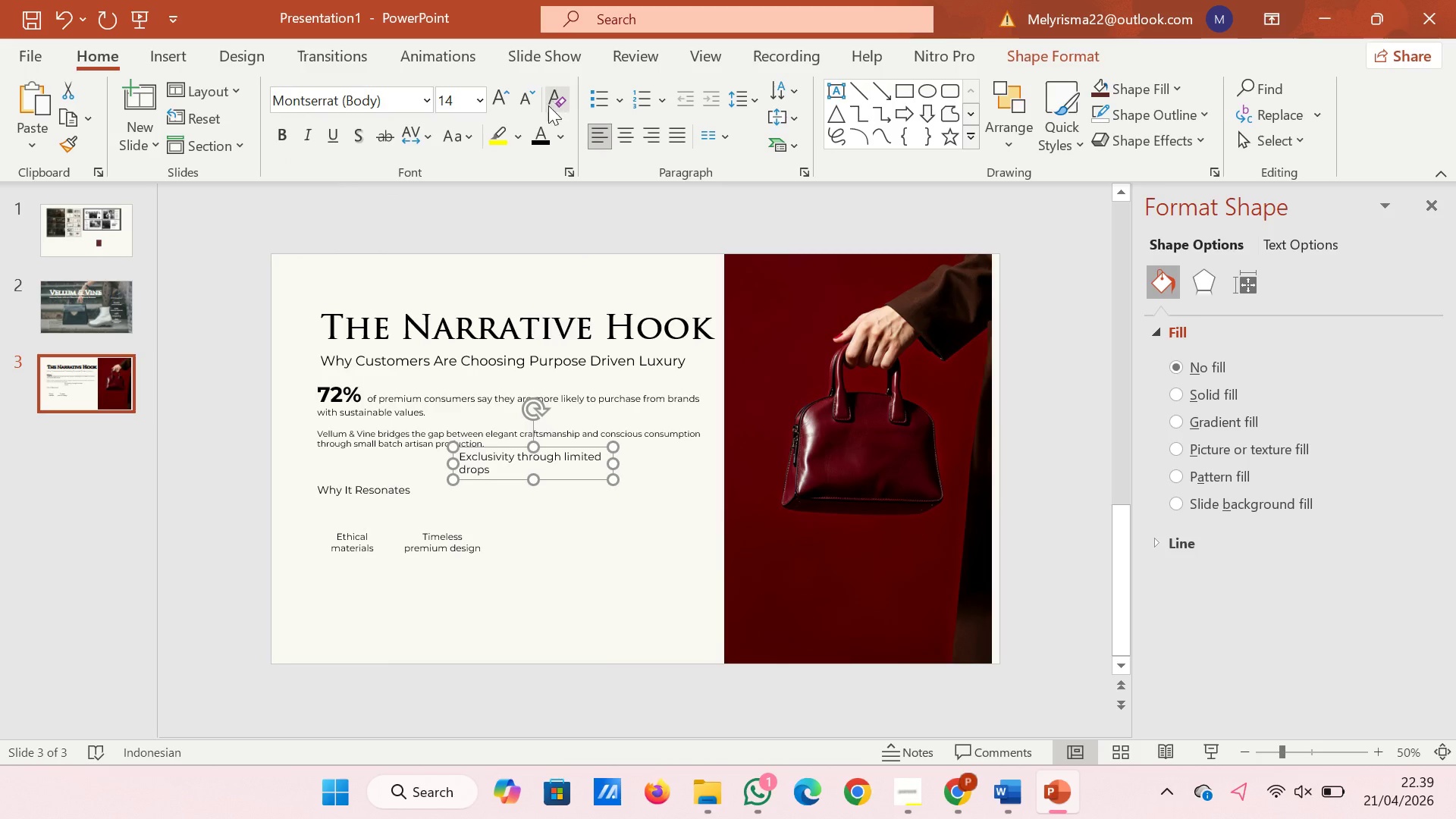 
left_click([529, 99])
 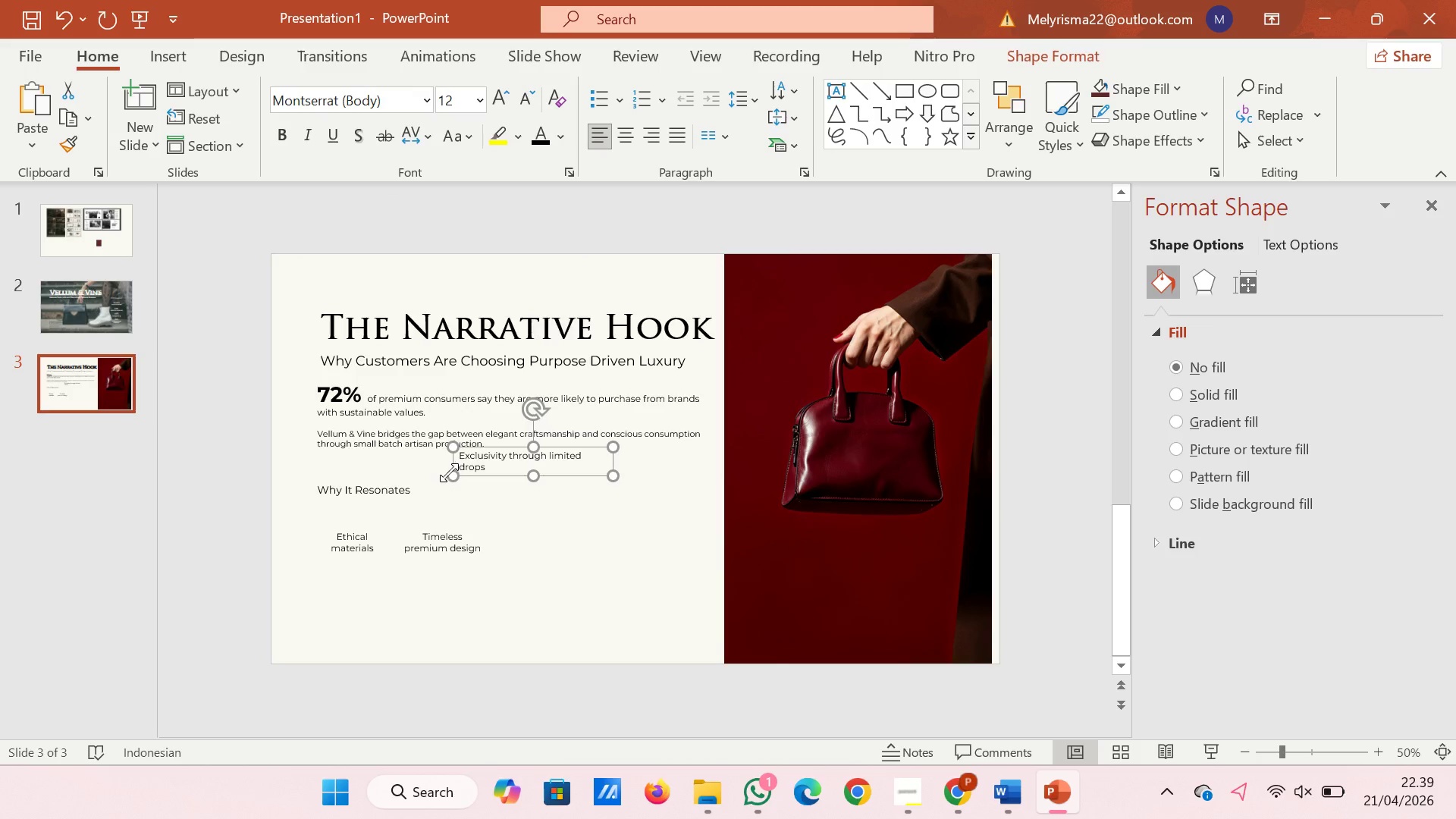 
left_click([432, 539])
 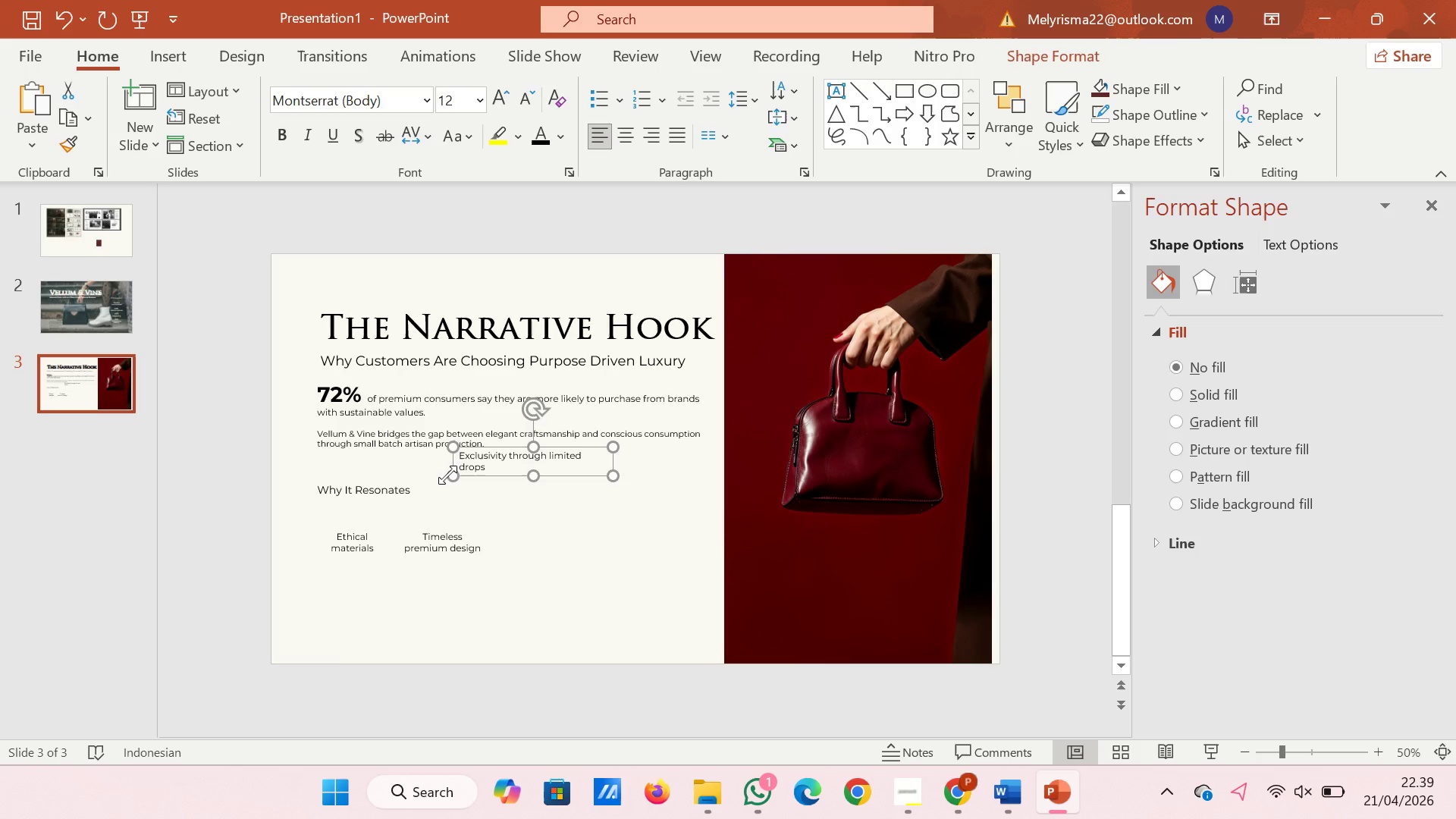 
left_click_drag(start_coordinate=[453, 475], to_coordinate=[514, 471])
 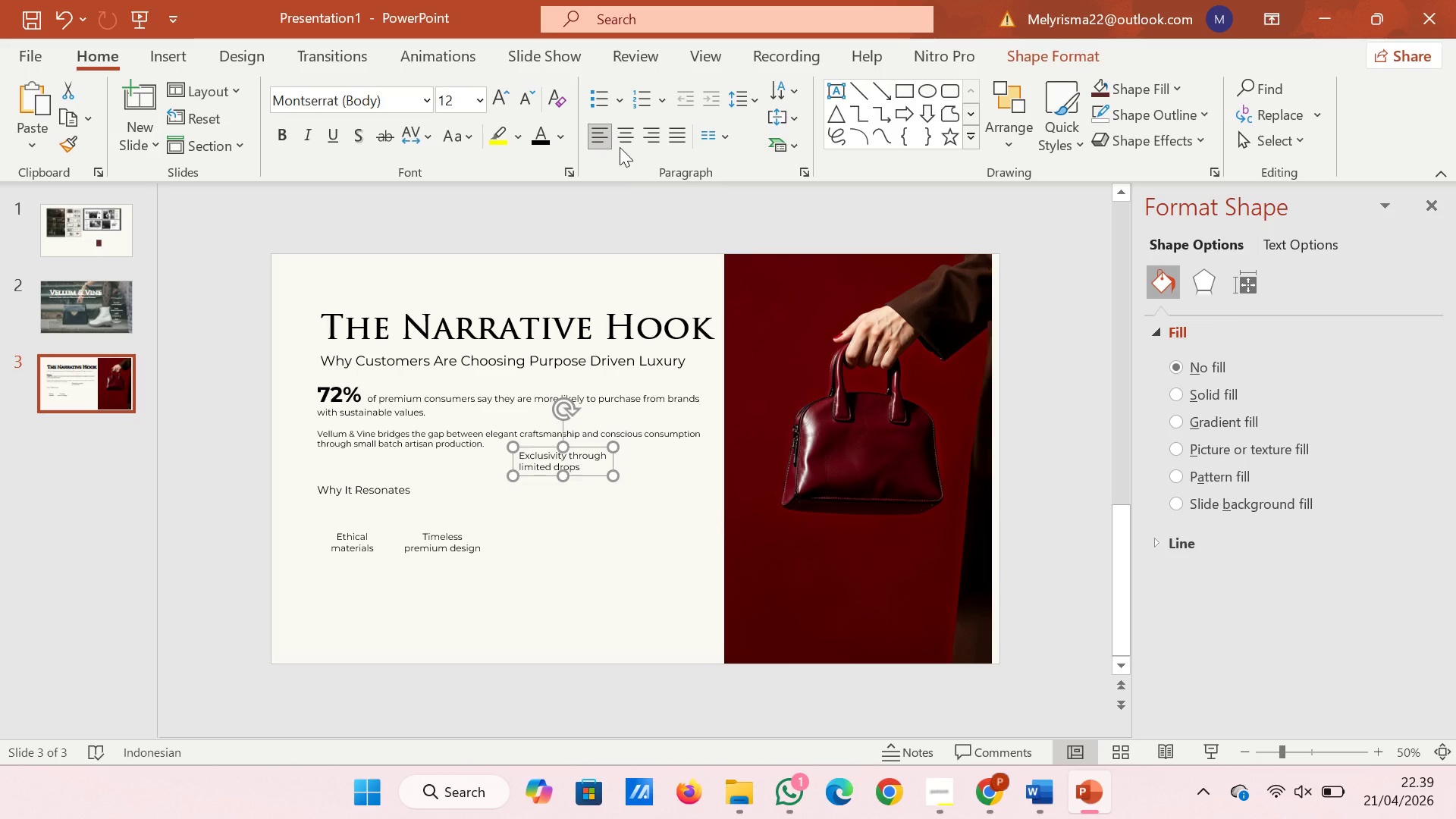 
left_click([620, 140])
 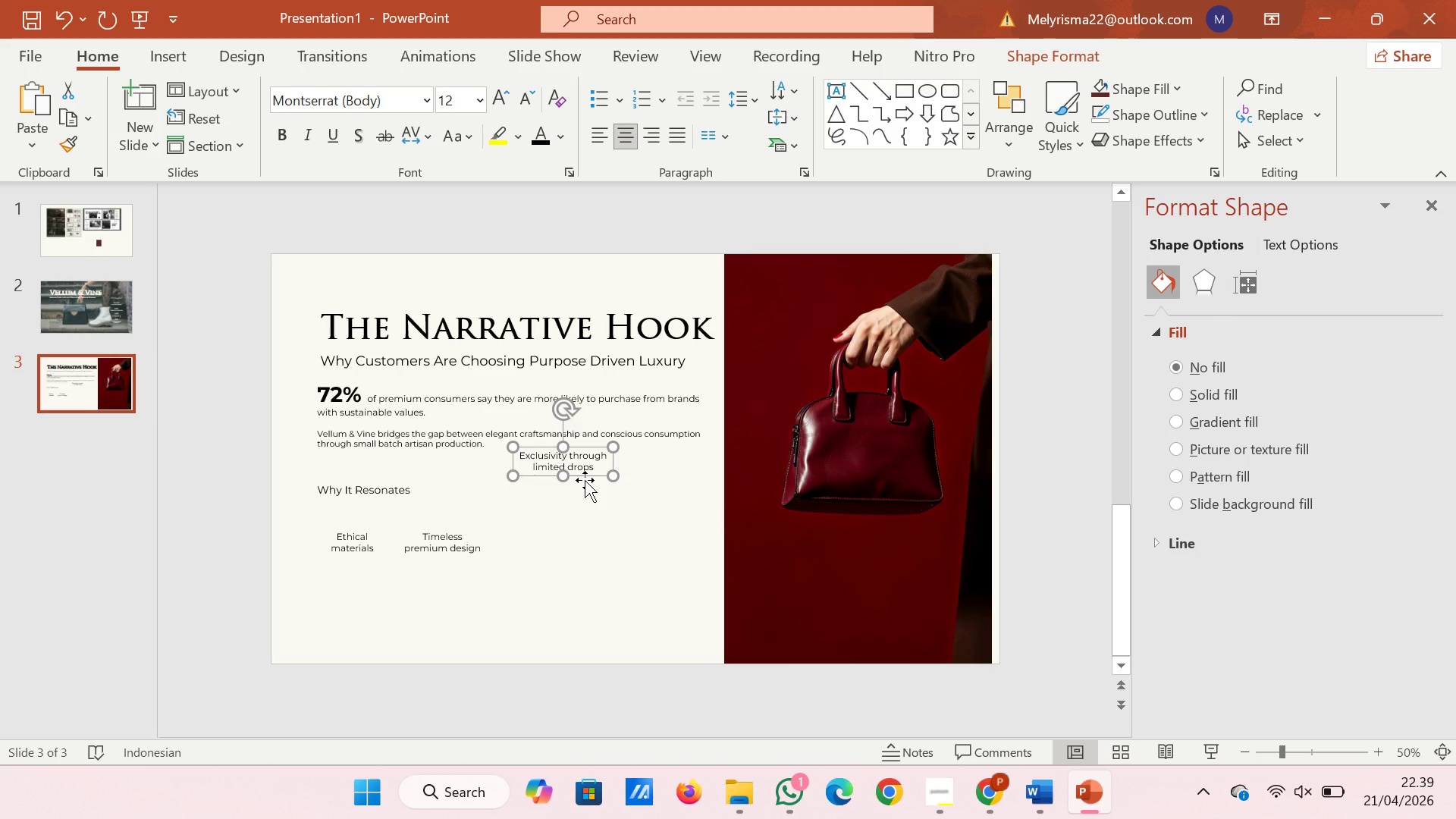 
left_click_drag(start_coordinate=[585, 479], to_coordinate=[567, 560])
 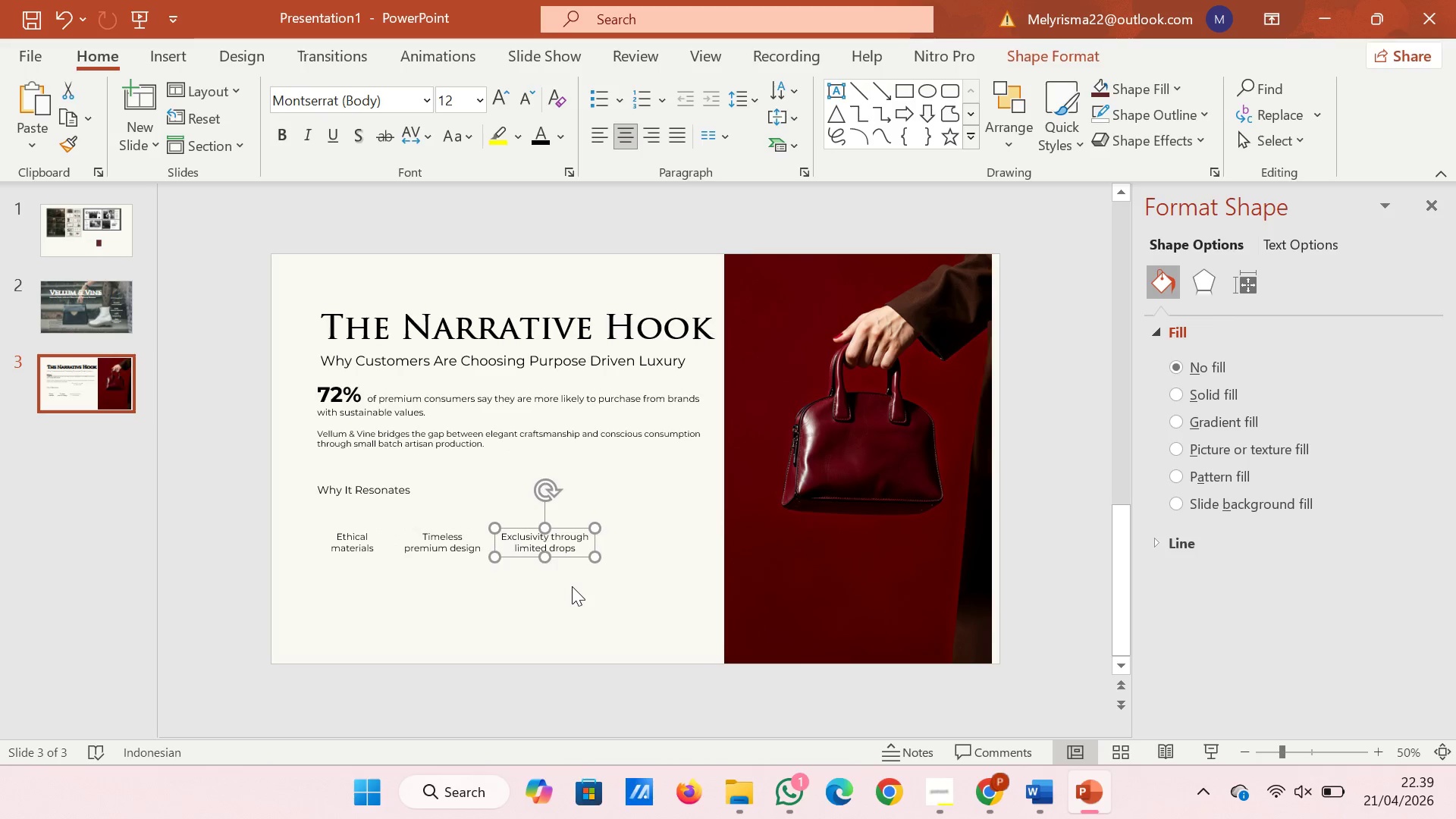 
left_click([572, 586])
 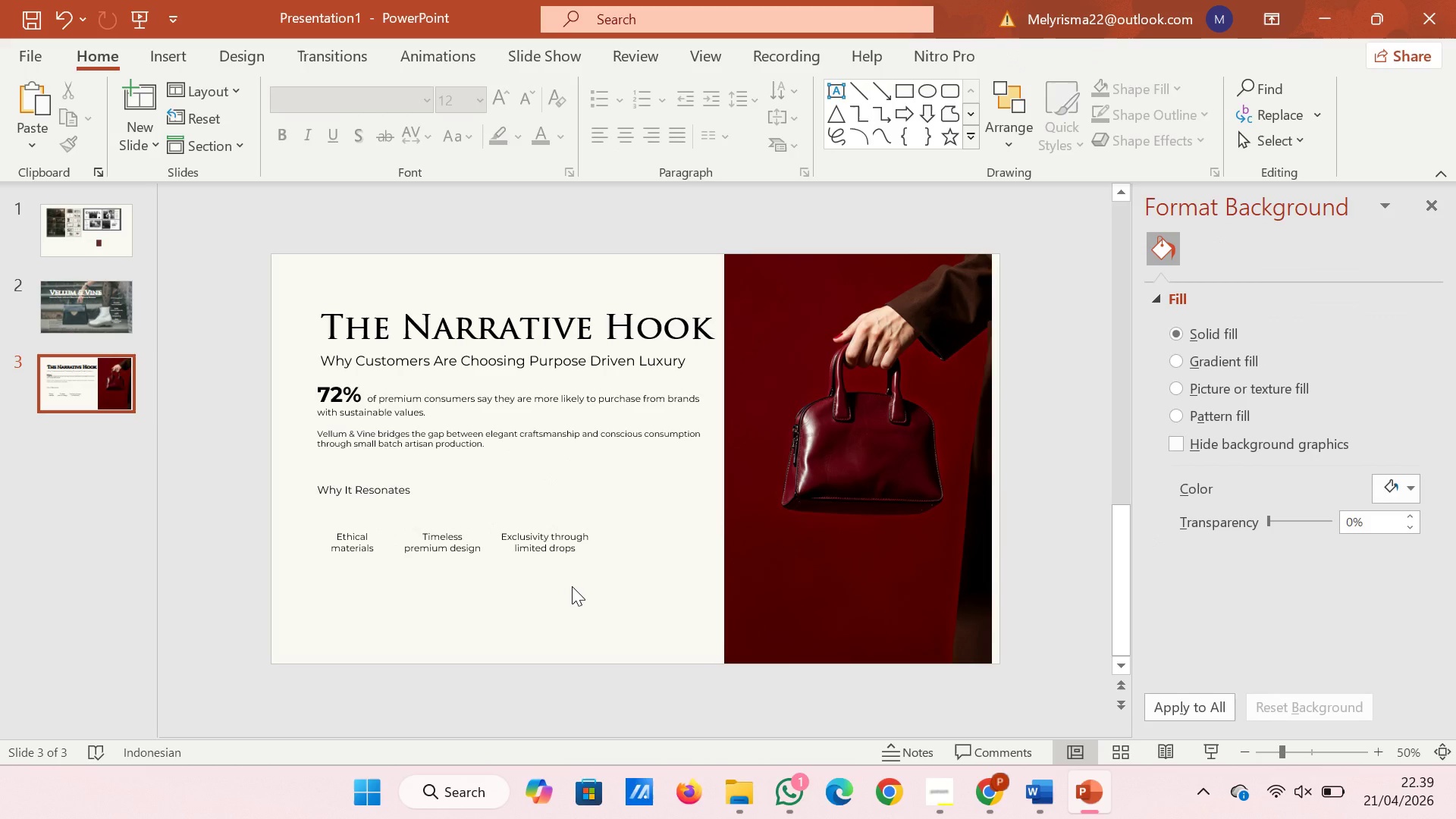 
wait(9.11)
 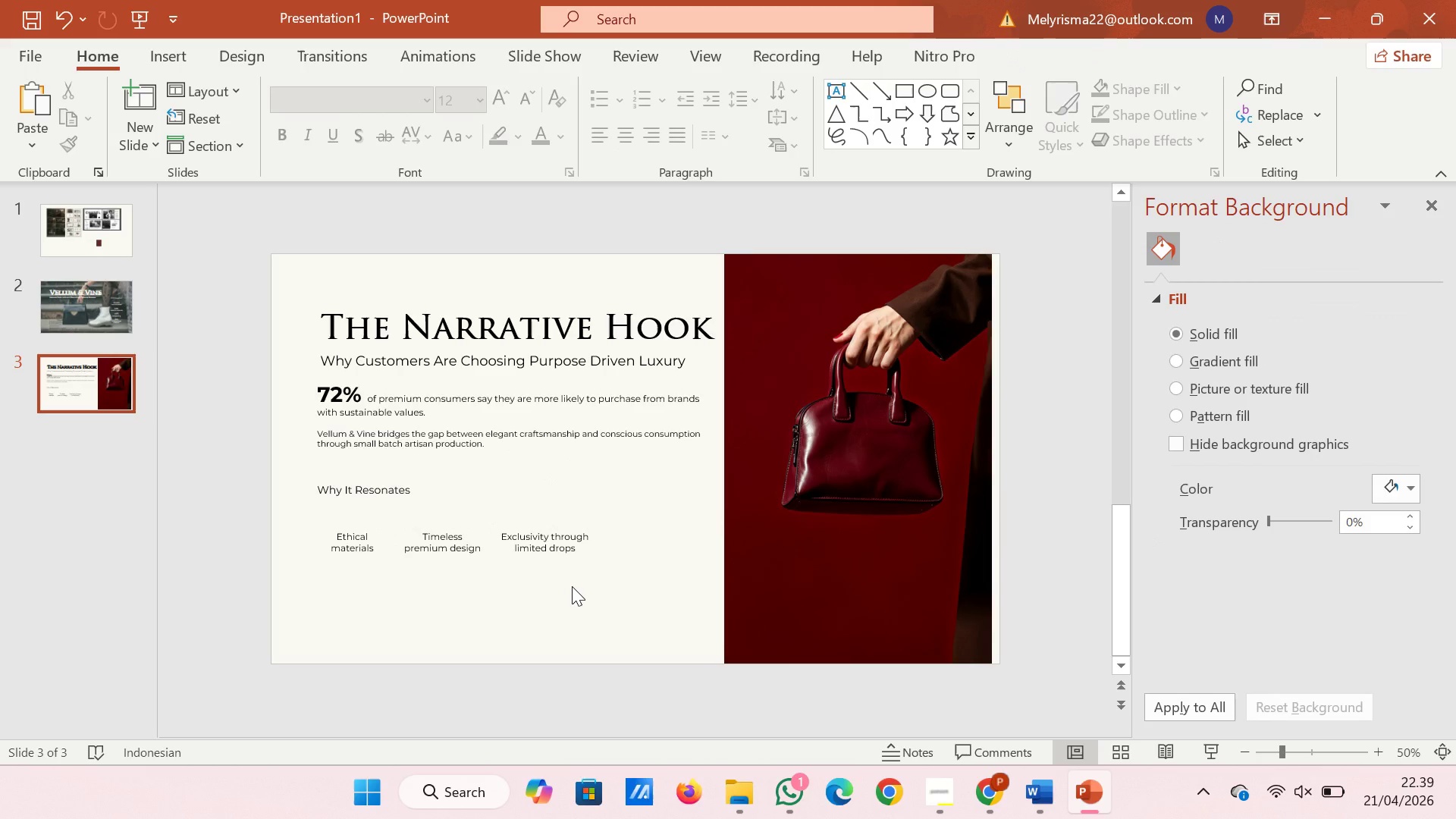 
left_click([112, 225])
 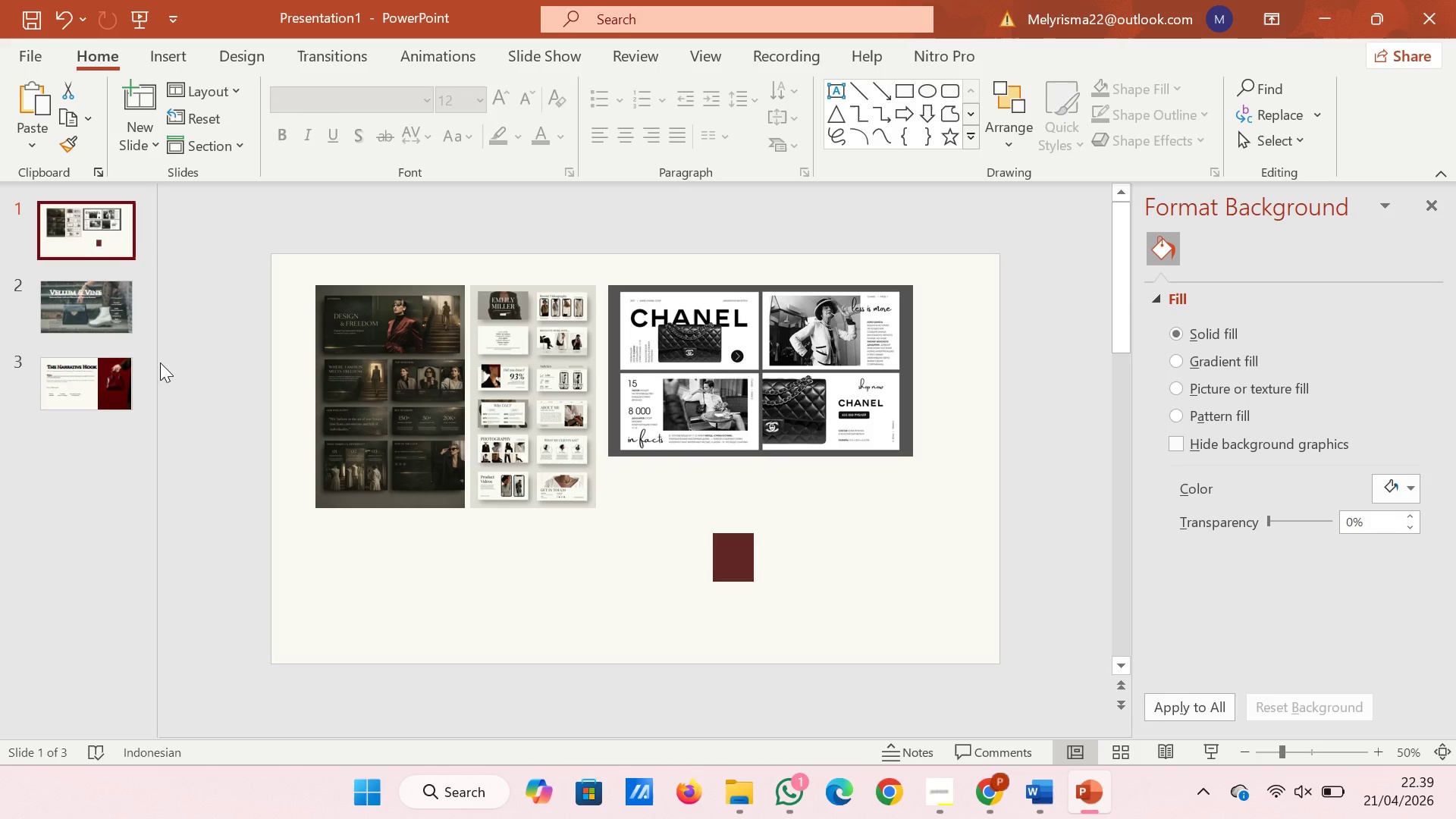 
wait(10.42)
 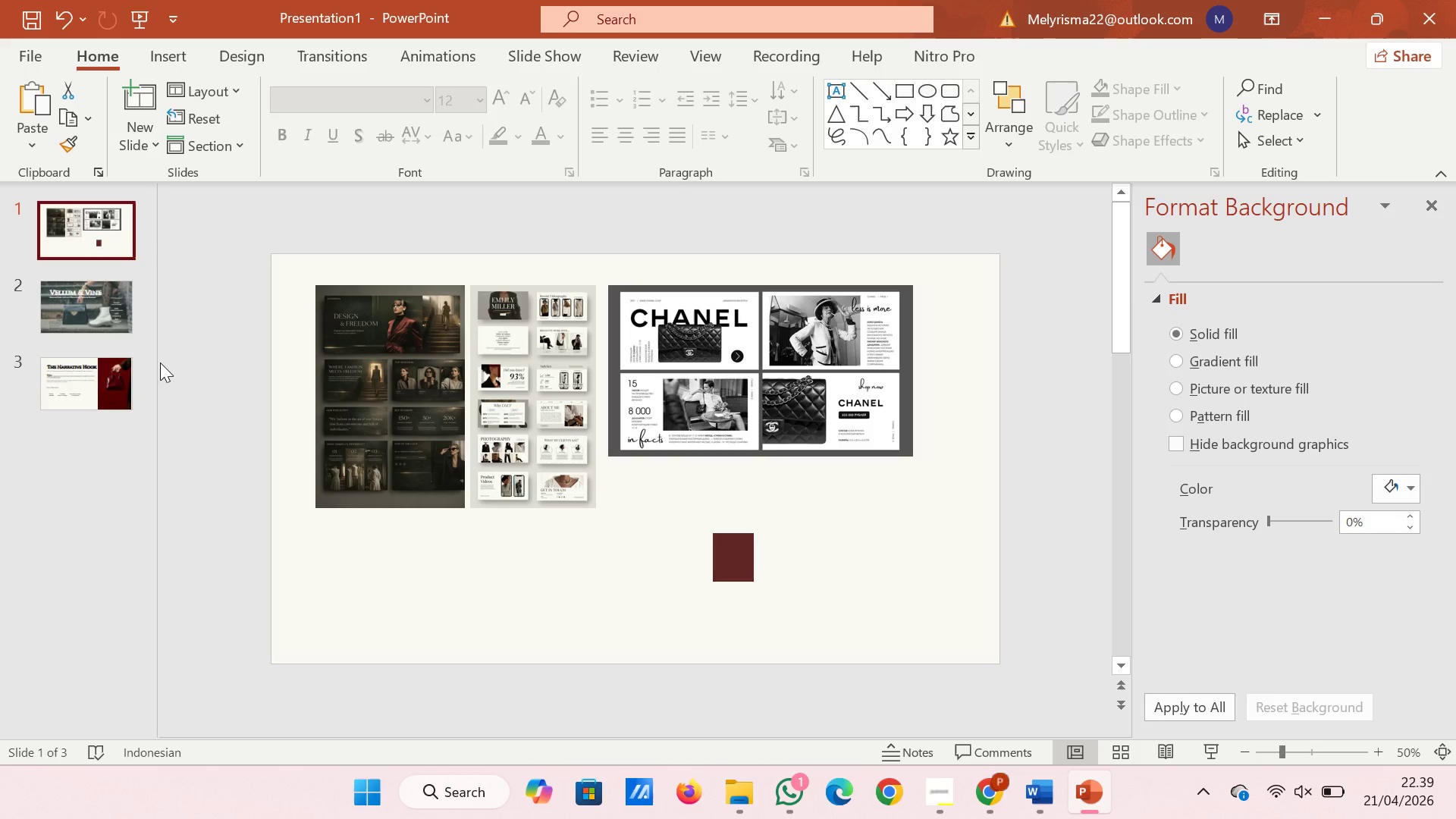 
left_click([1037, 791])
 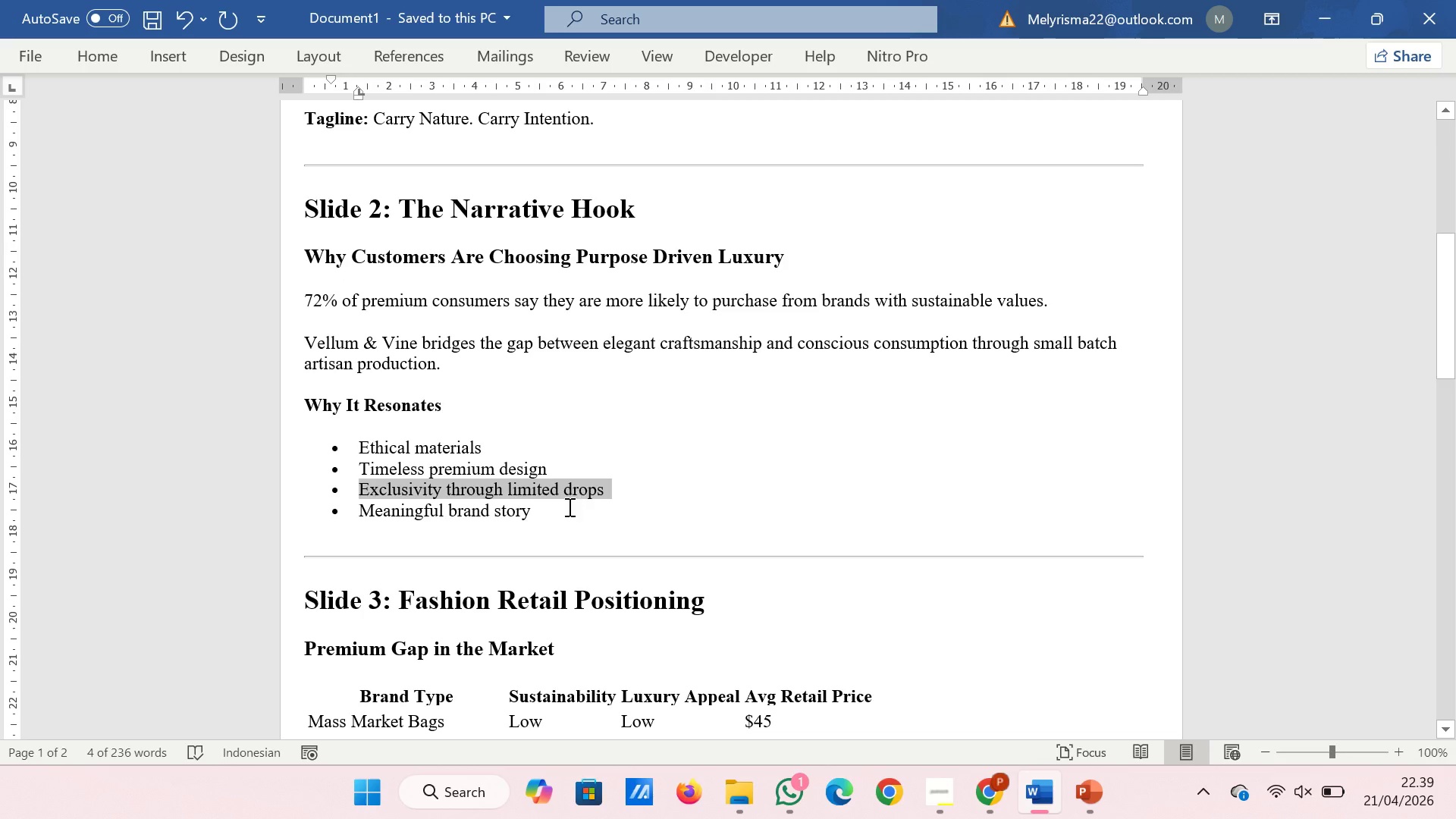 
left_click_drag(start_coordinate=[568, 507], to_coordinate=[370, 521])
 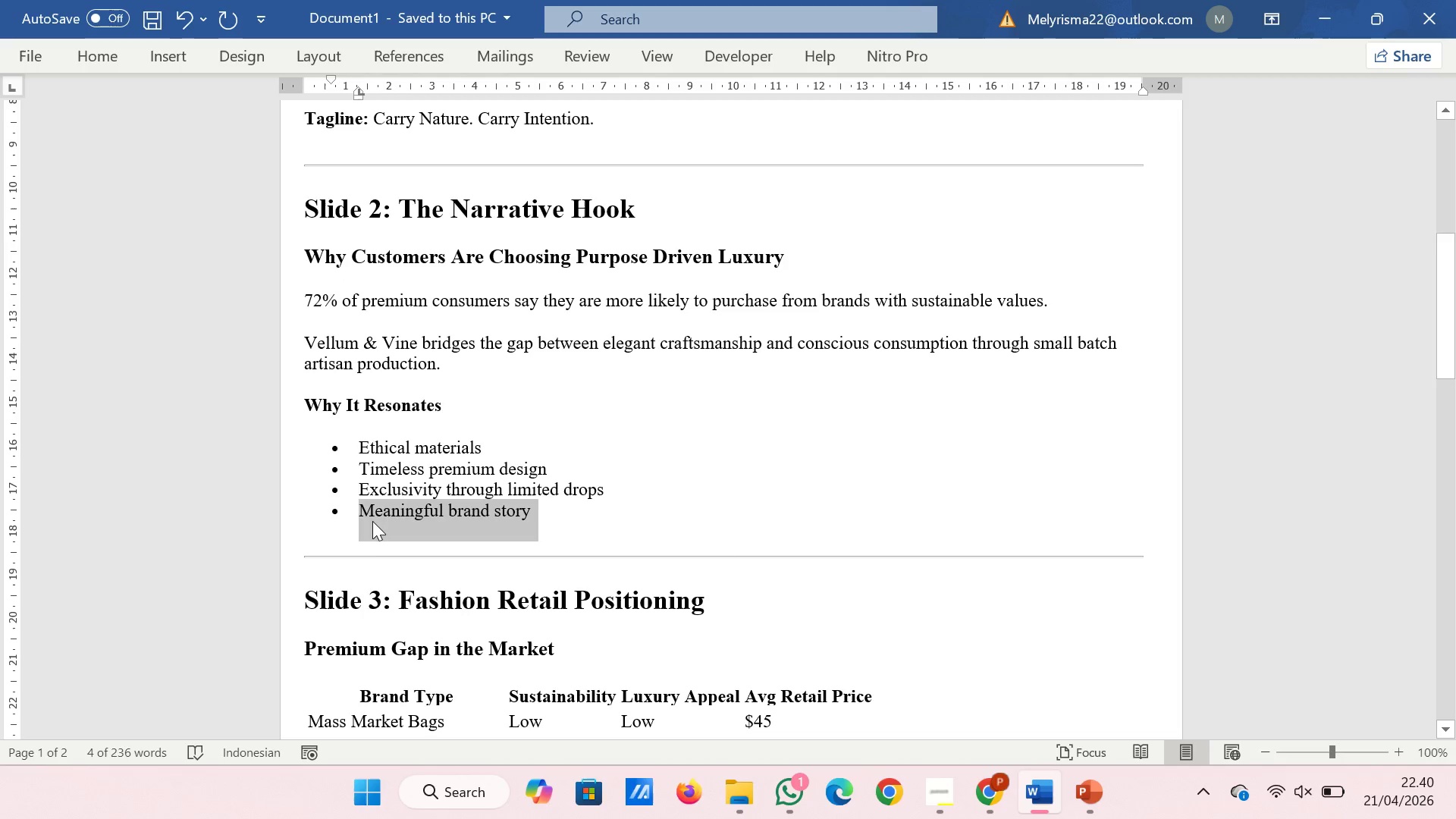 
right_click([372, 521])
 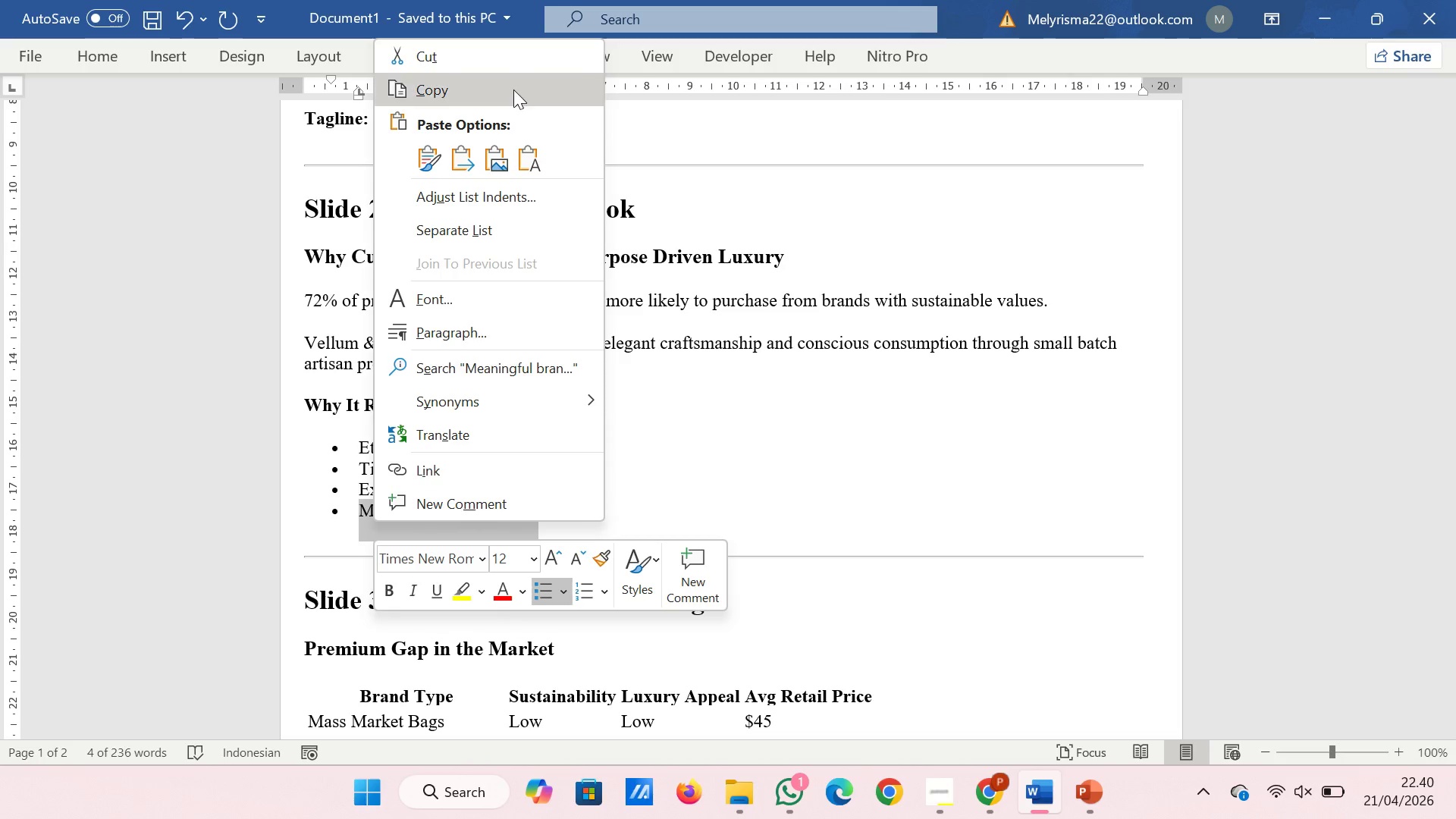 
left_click([513, 89])
 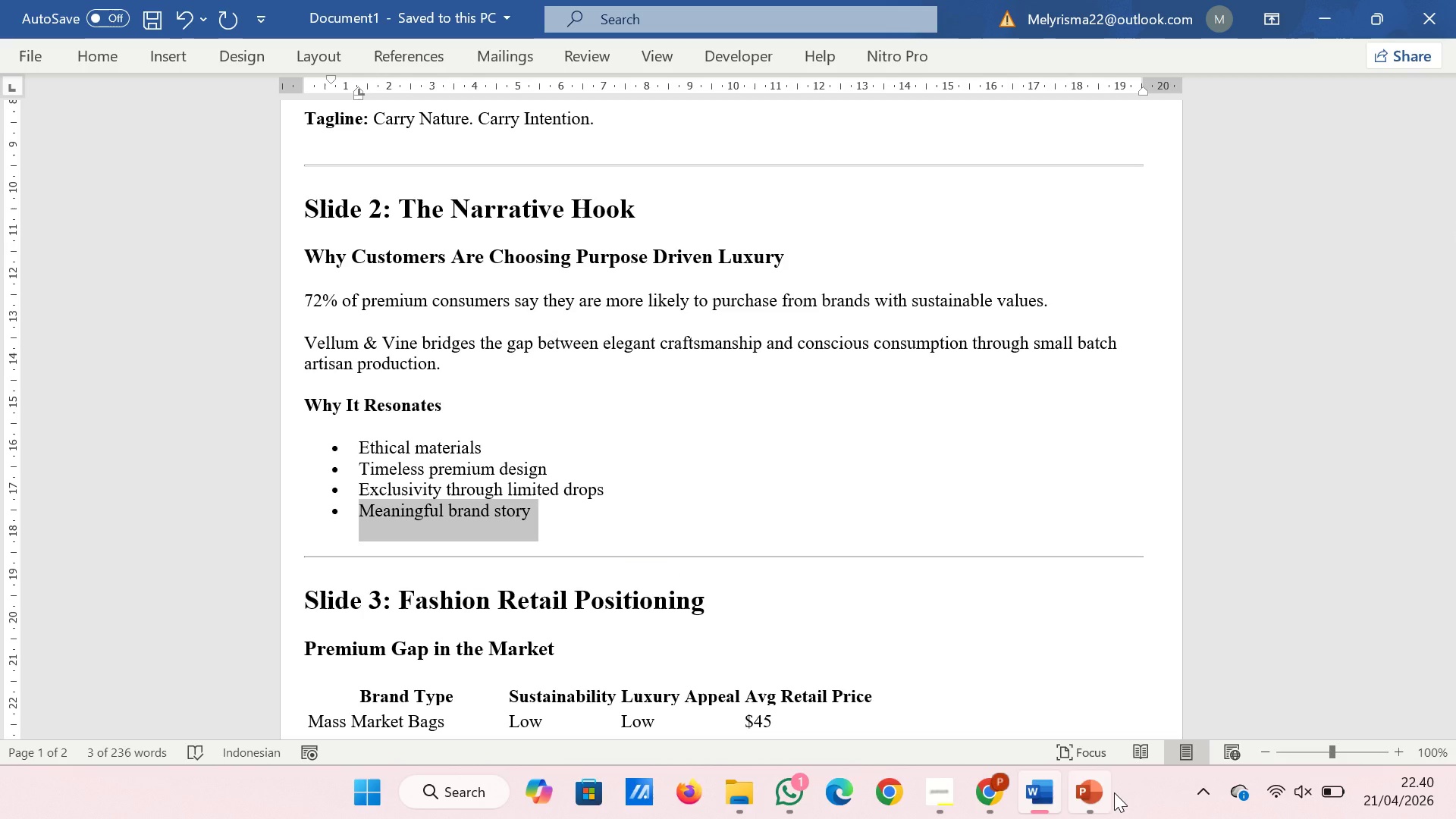 
left_click([1114, 792])
 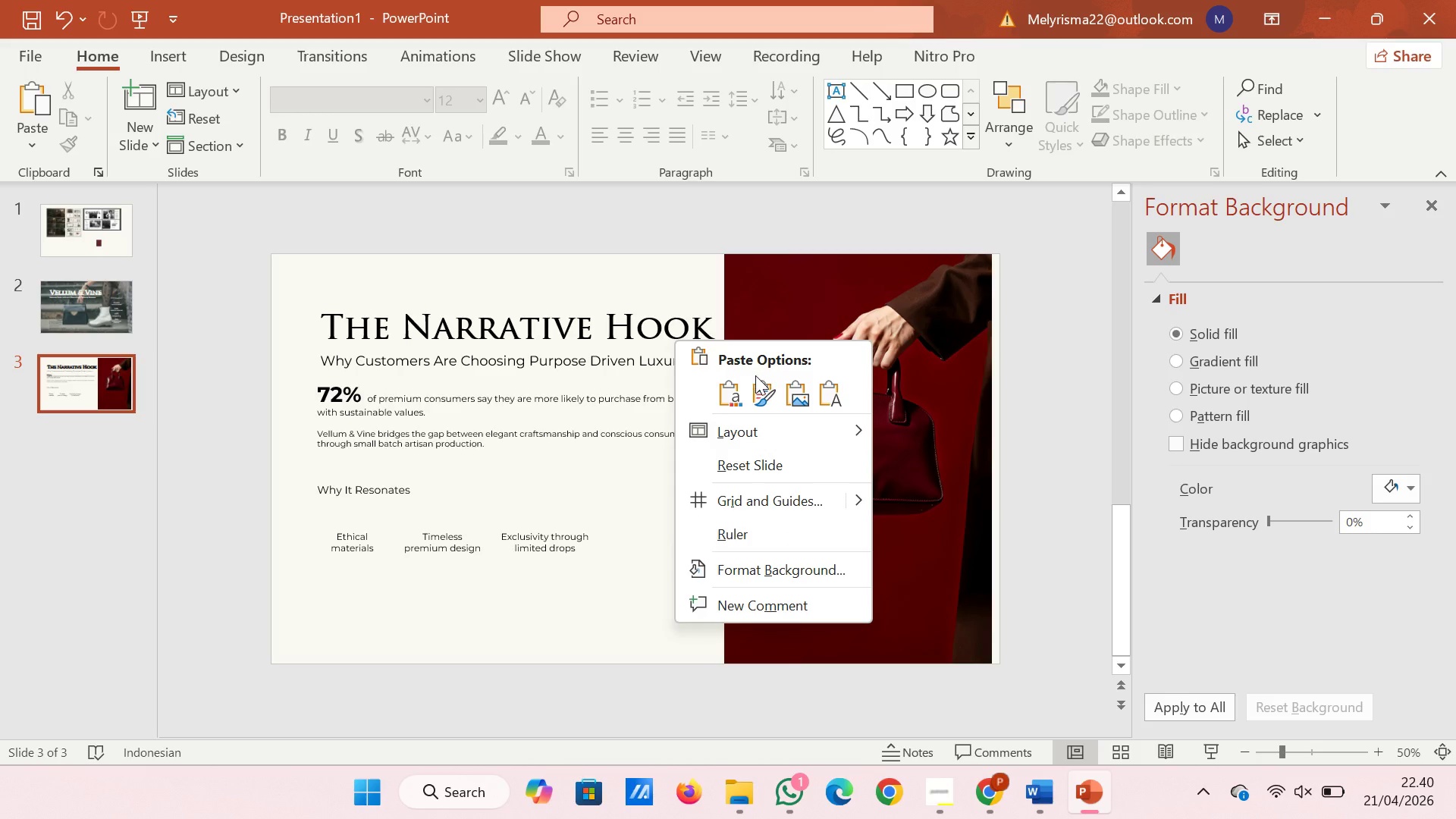 
left_click([821, 393])
 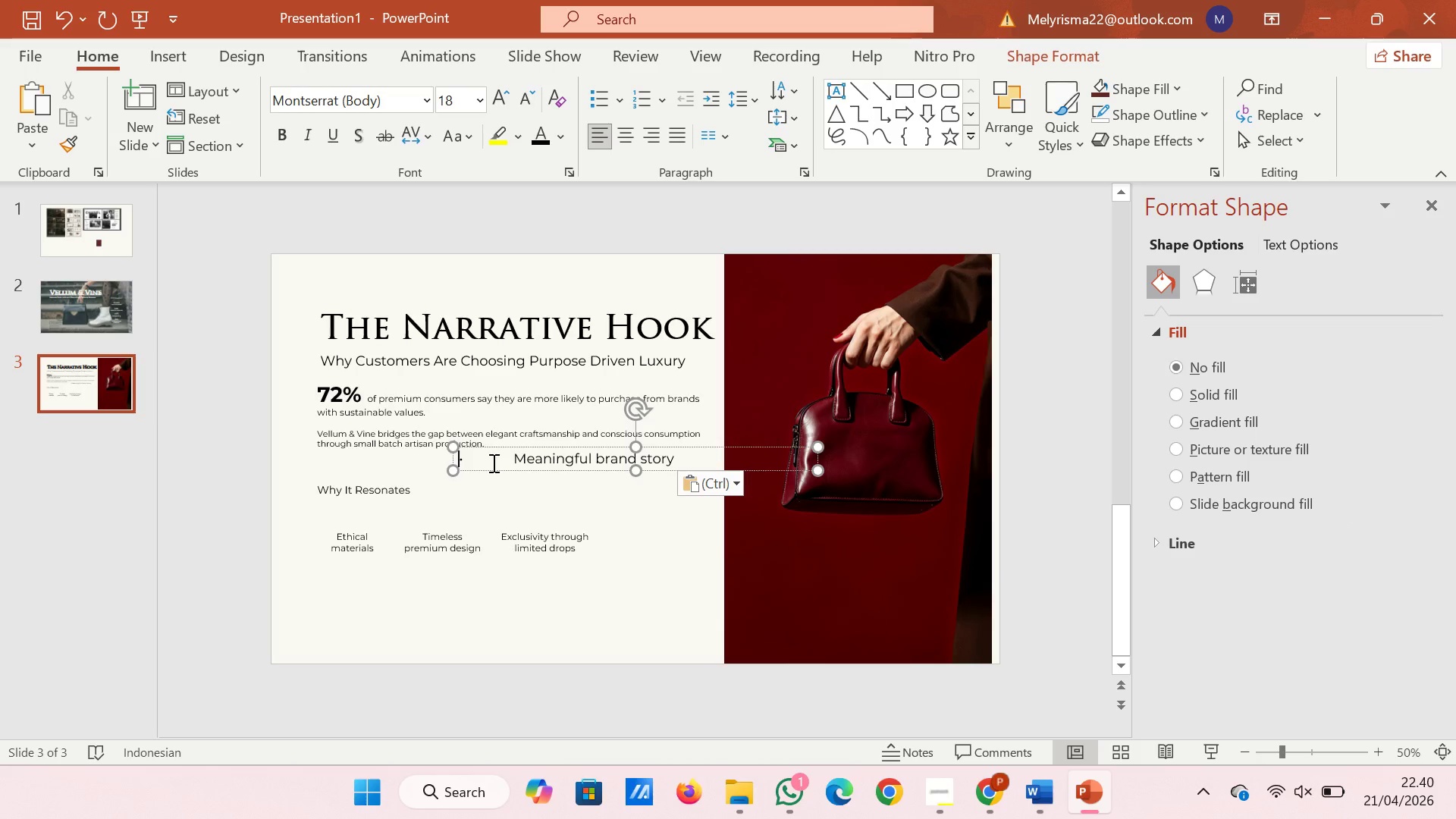 
left_click([498, 458])
 